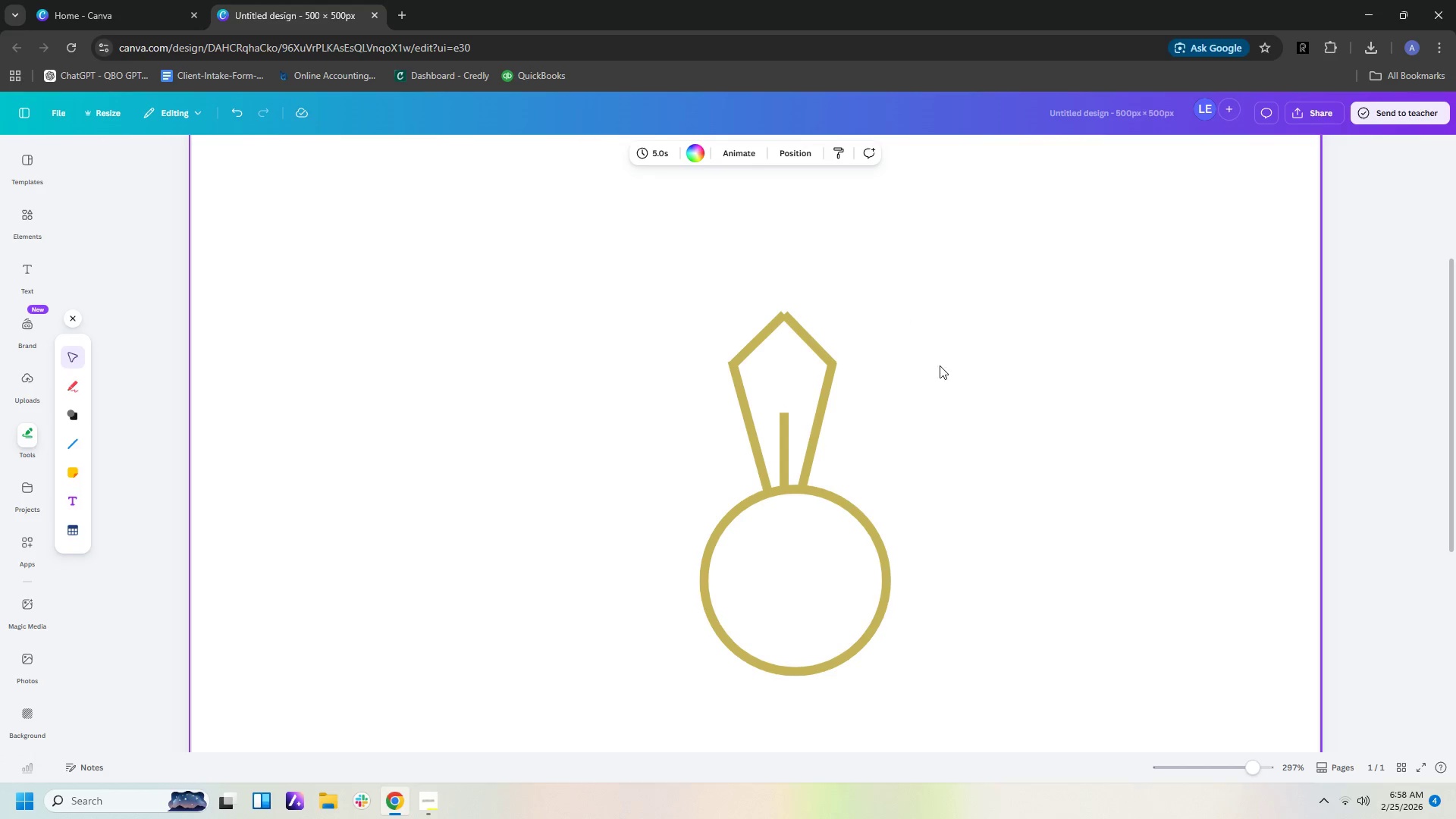 
left_click([948, 383])
 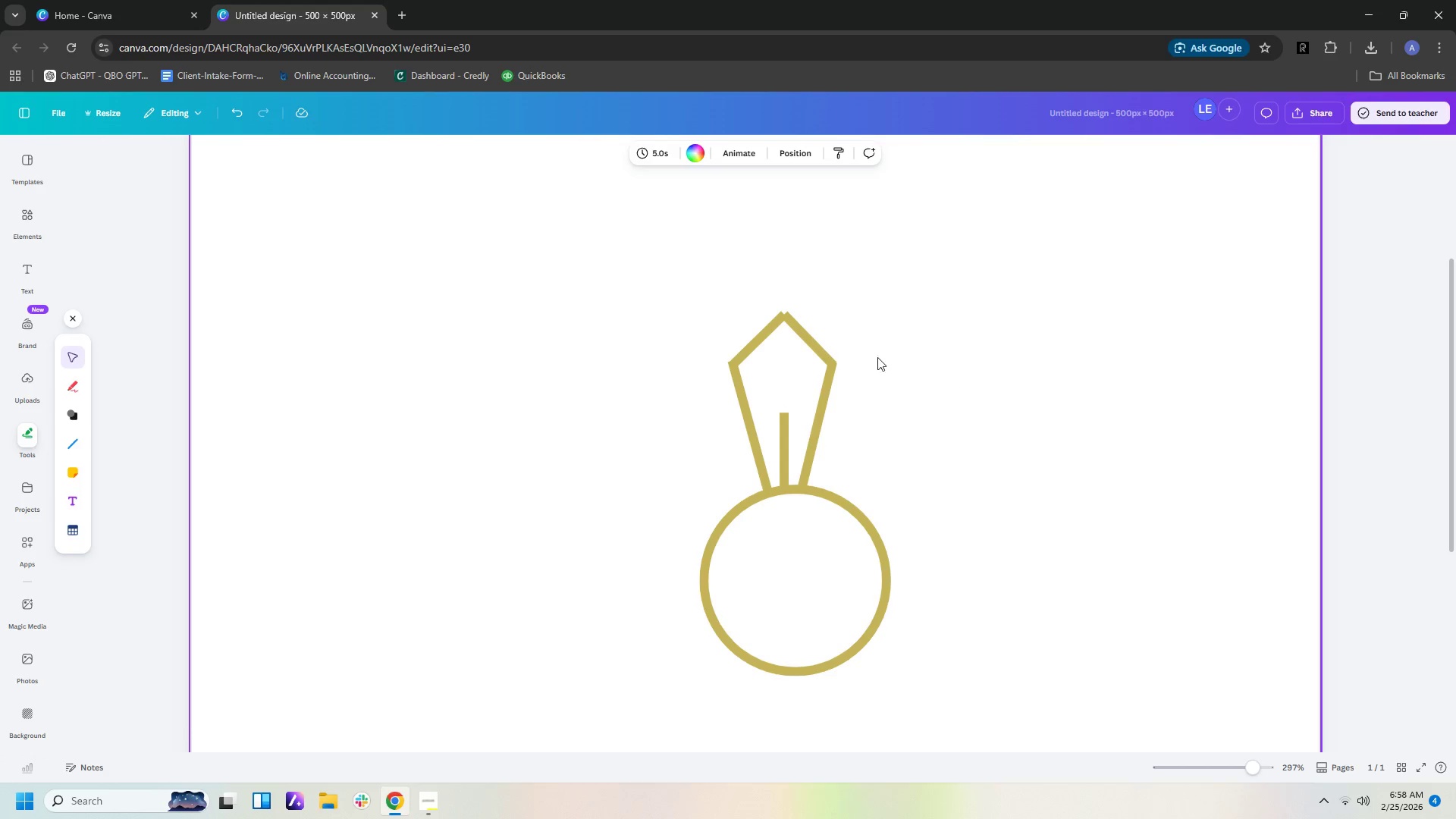 
left_click([764, 334])
 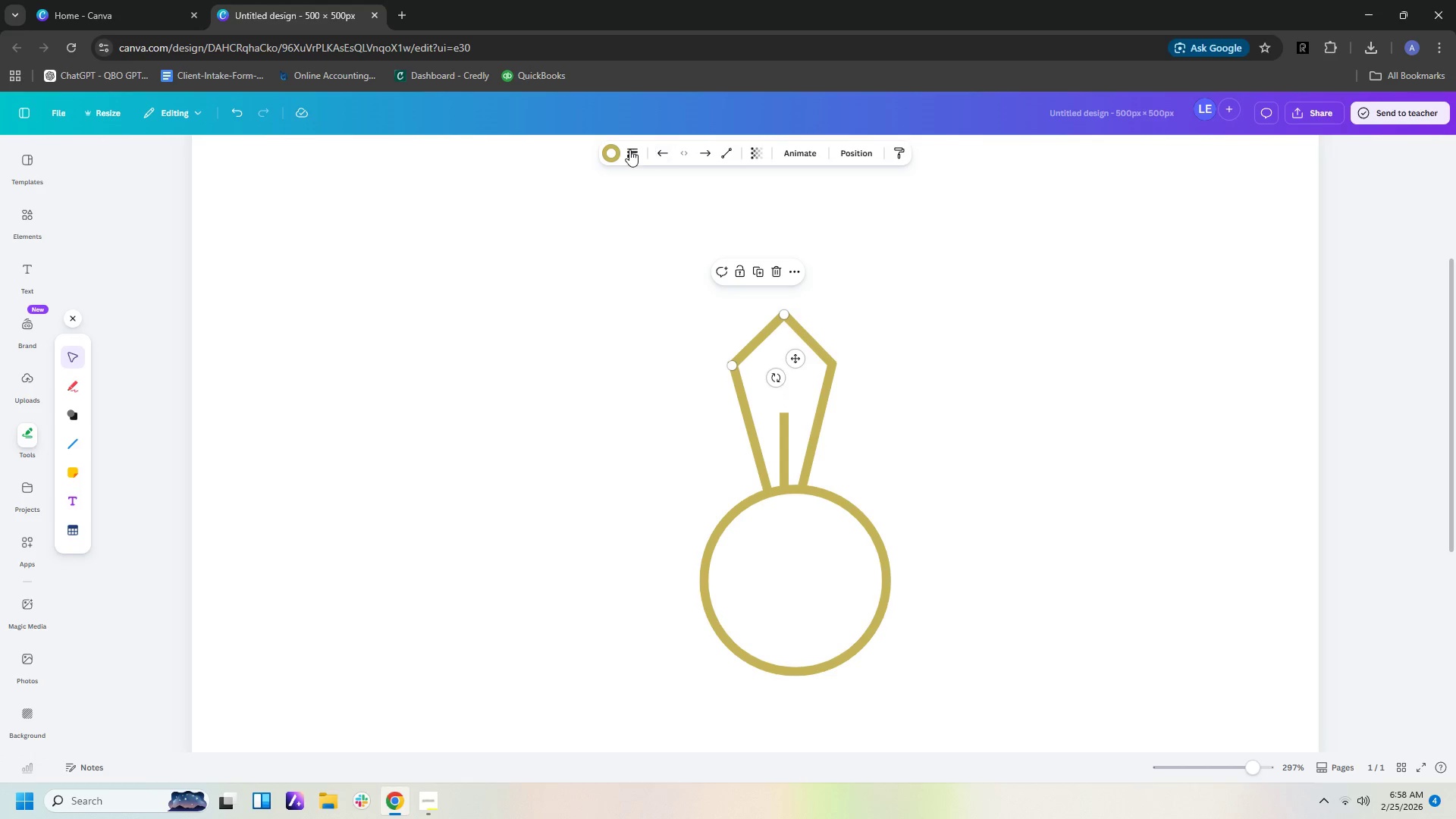 
left_click([628, 149])
 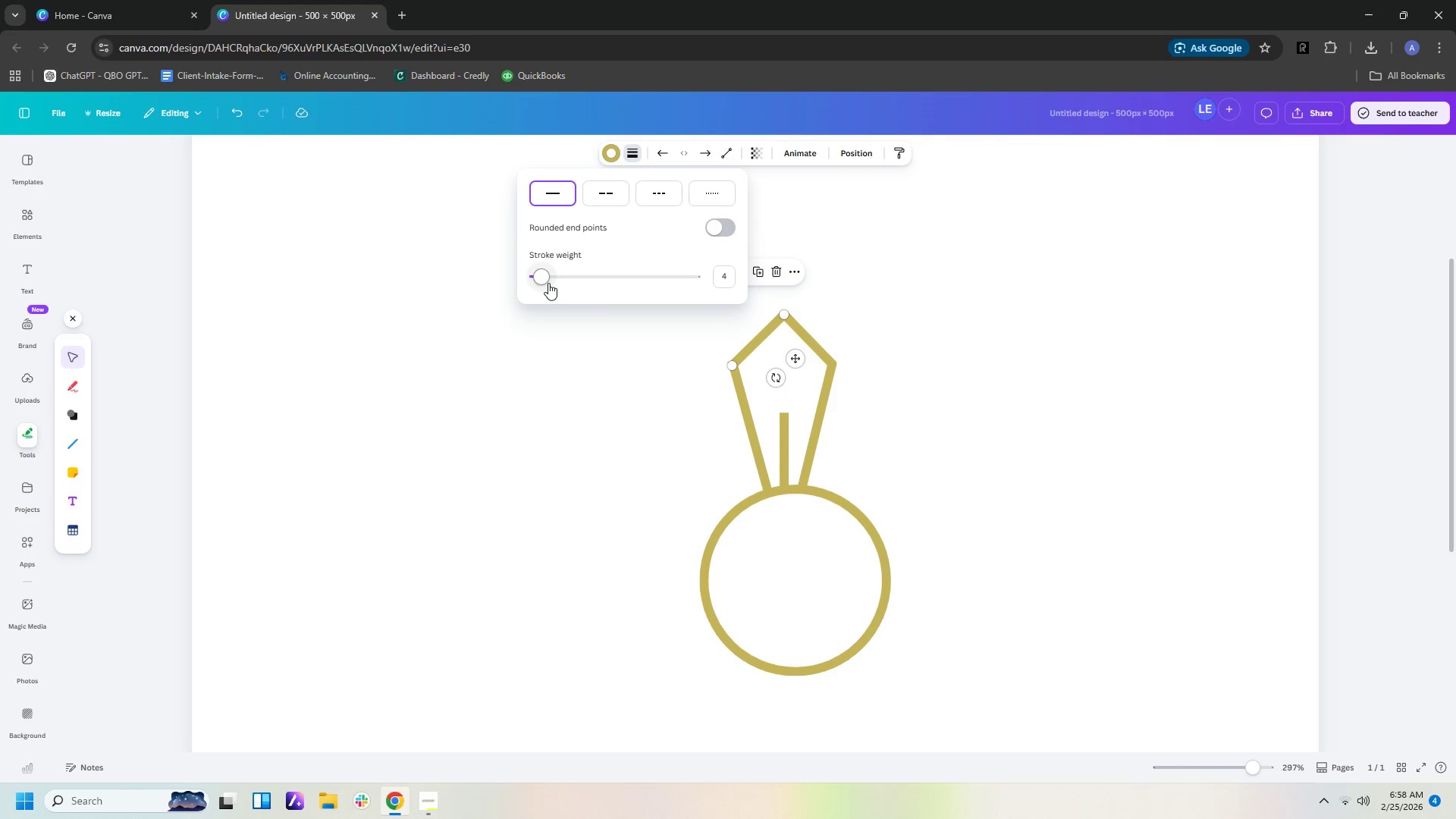 
left_click_drag(start_coordinate=[542, 278], to_coordinate=[536, 276])
 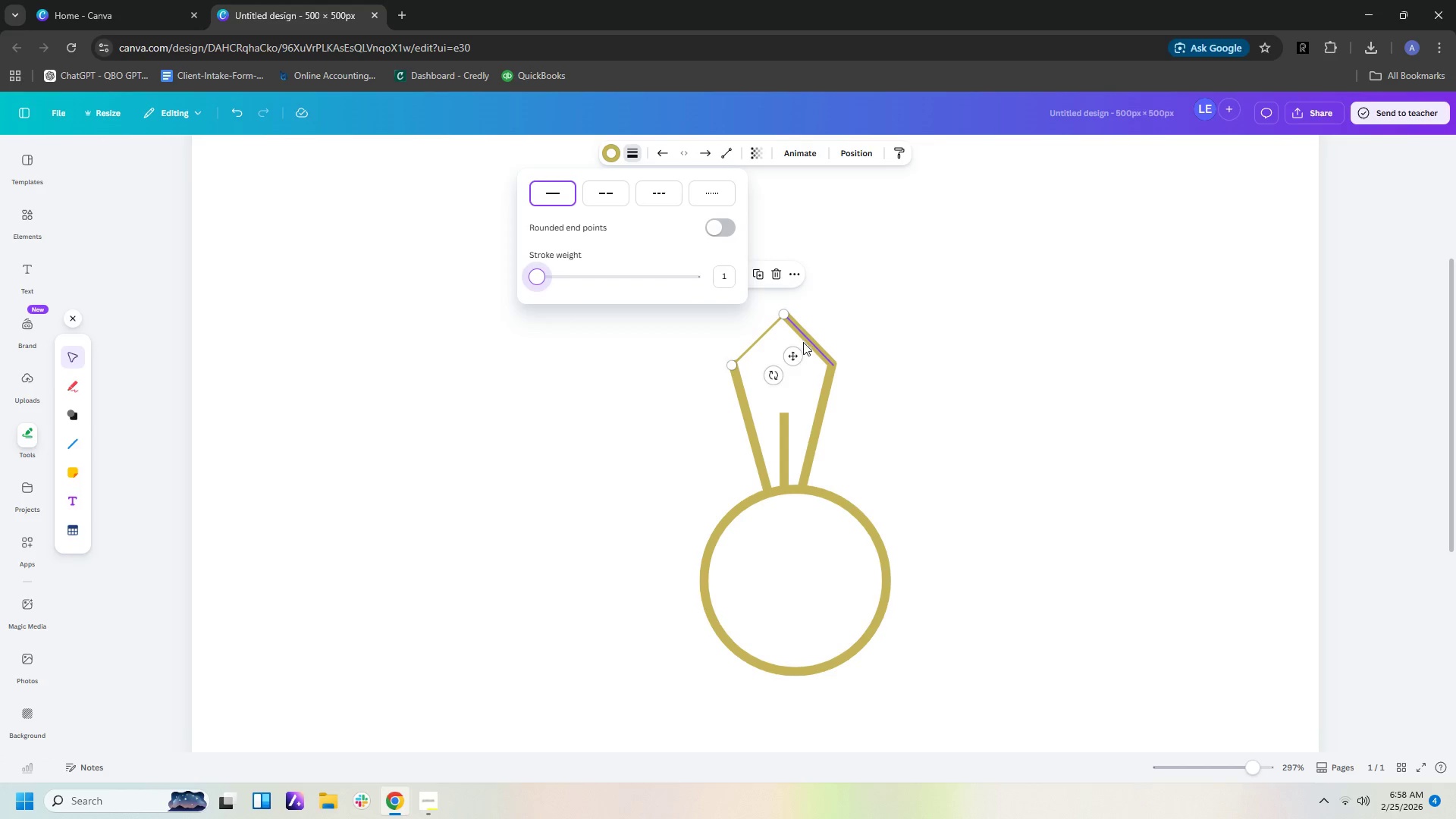 
left_click([803, 342])
 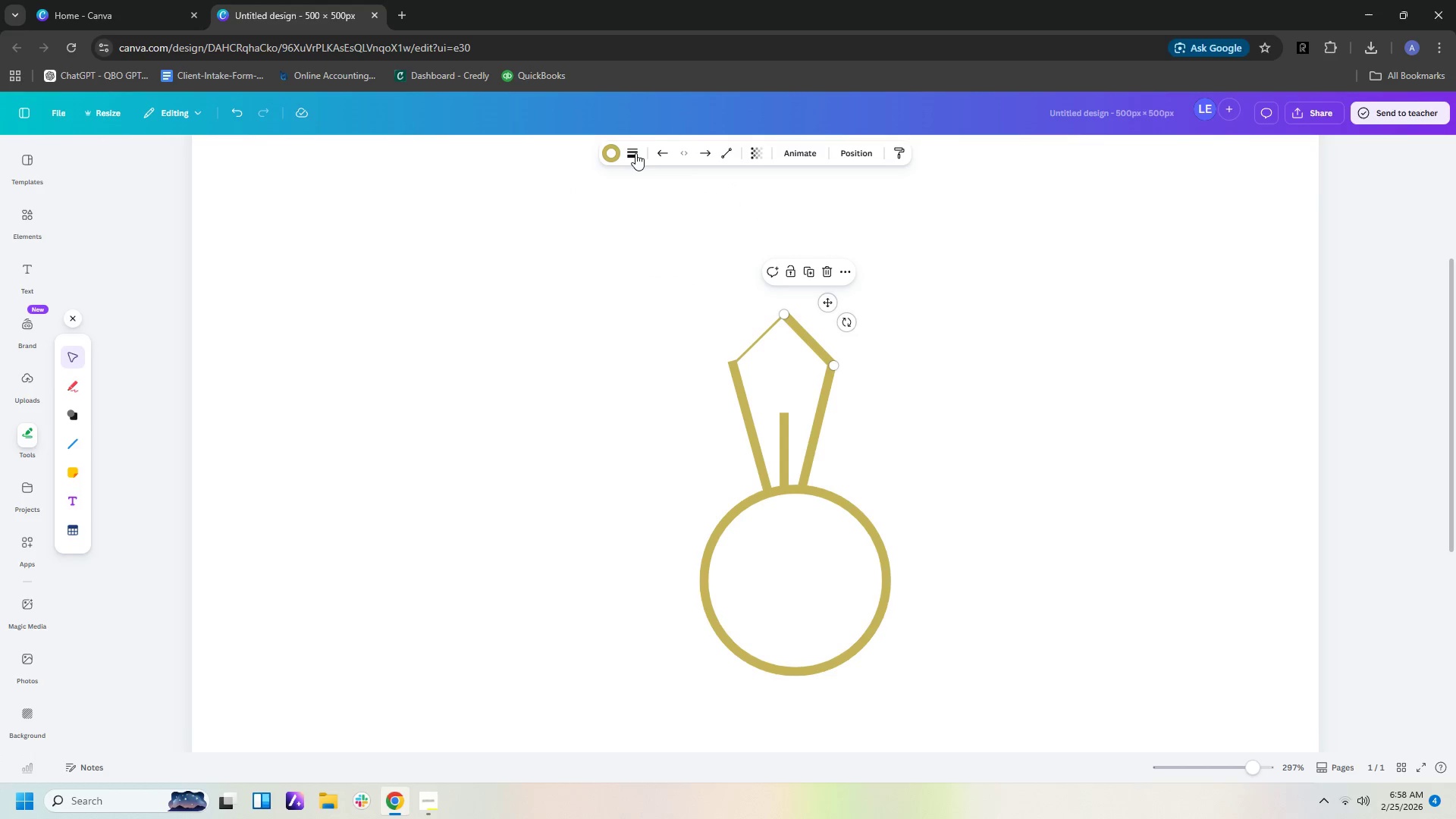 
left_click([635, 153])
 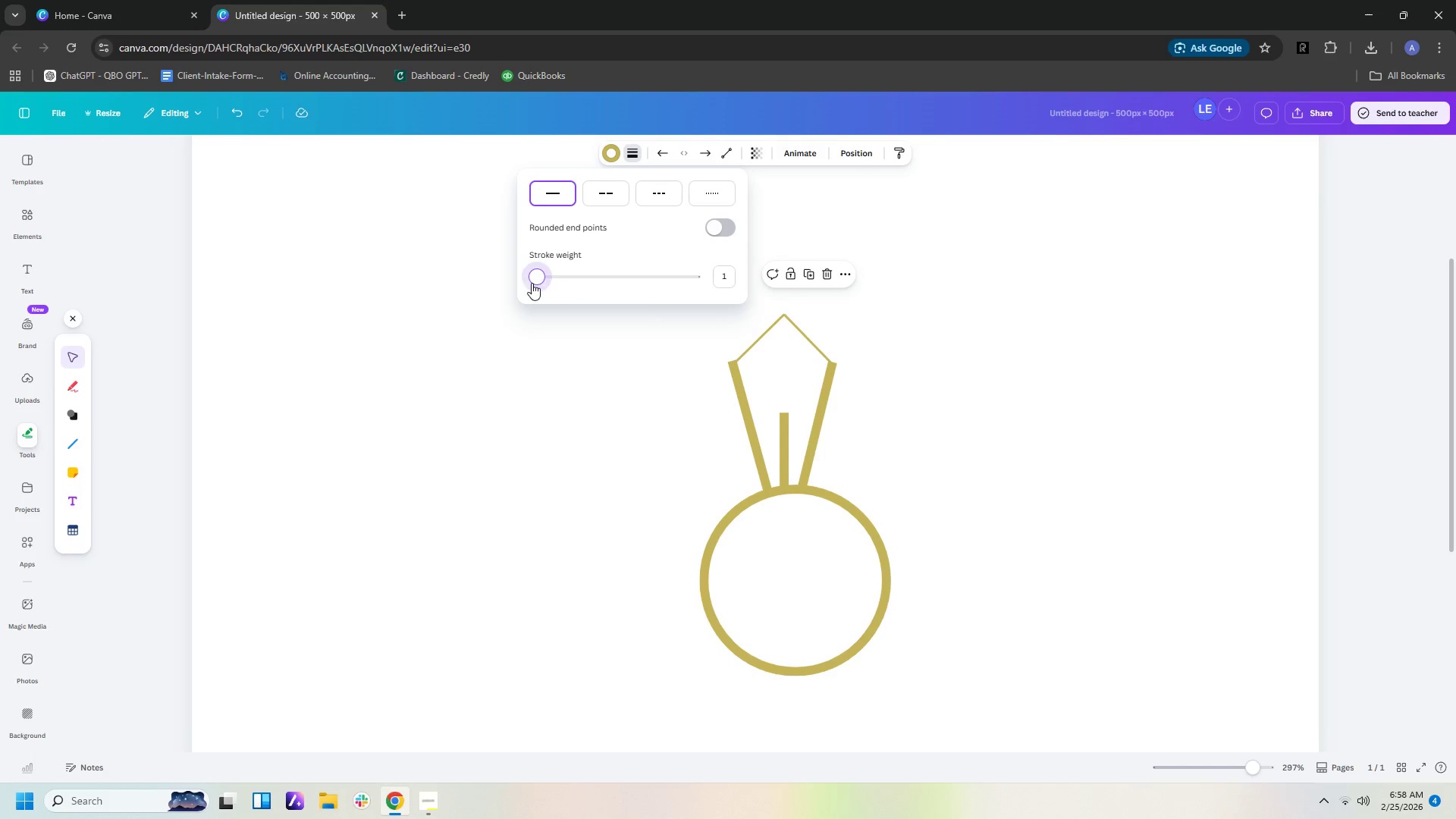 
left_click([734, 378])
 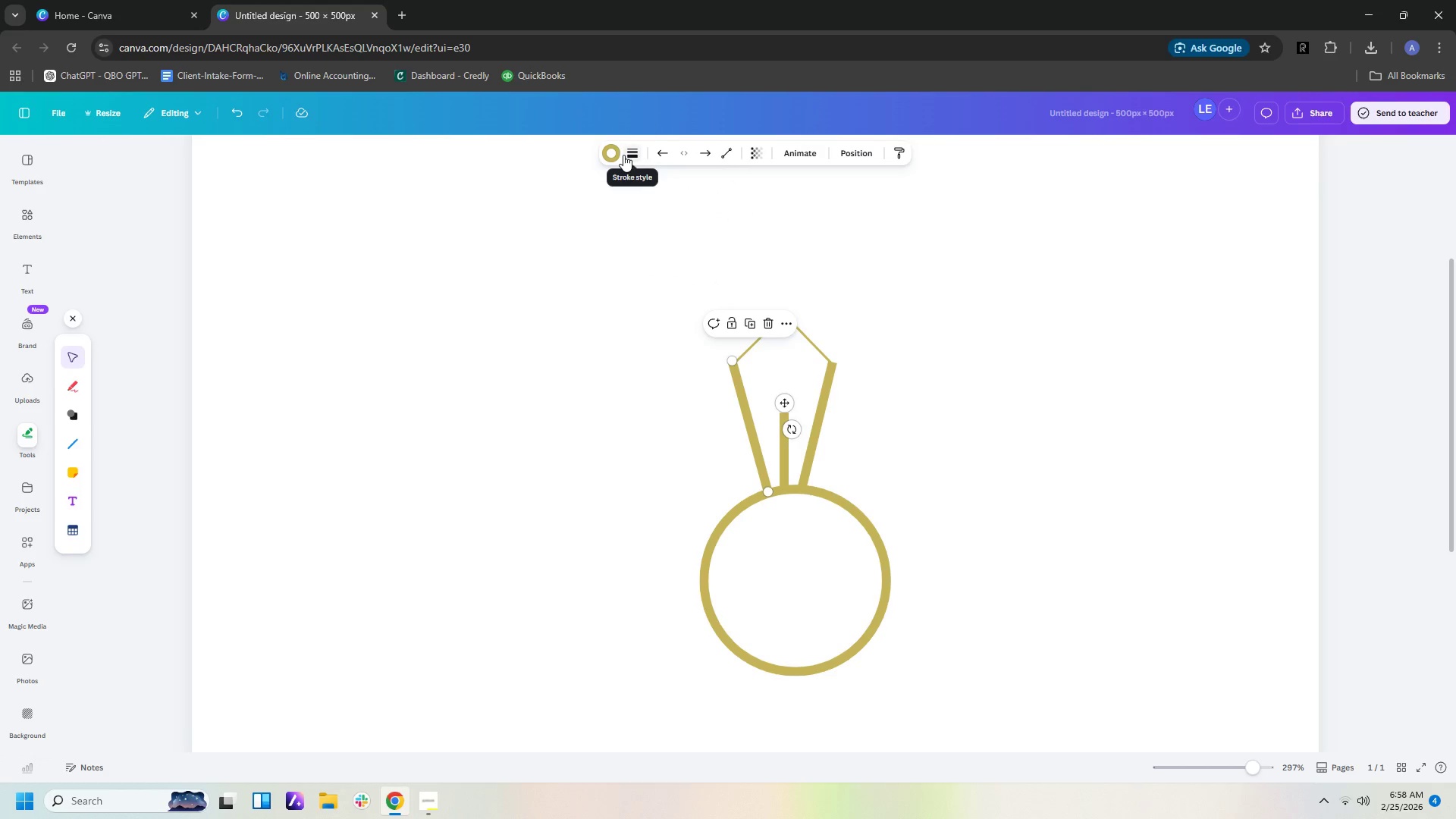 
hold_key(key=ControlLeft, duration=0.84)
scroll: coordinate [886, 358], scroll_direction: down, amount: 6.0
 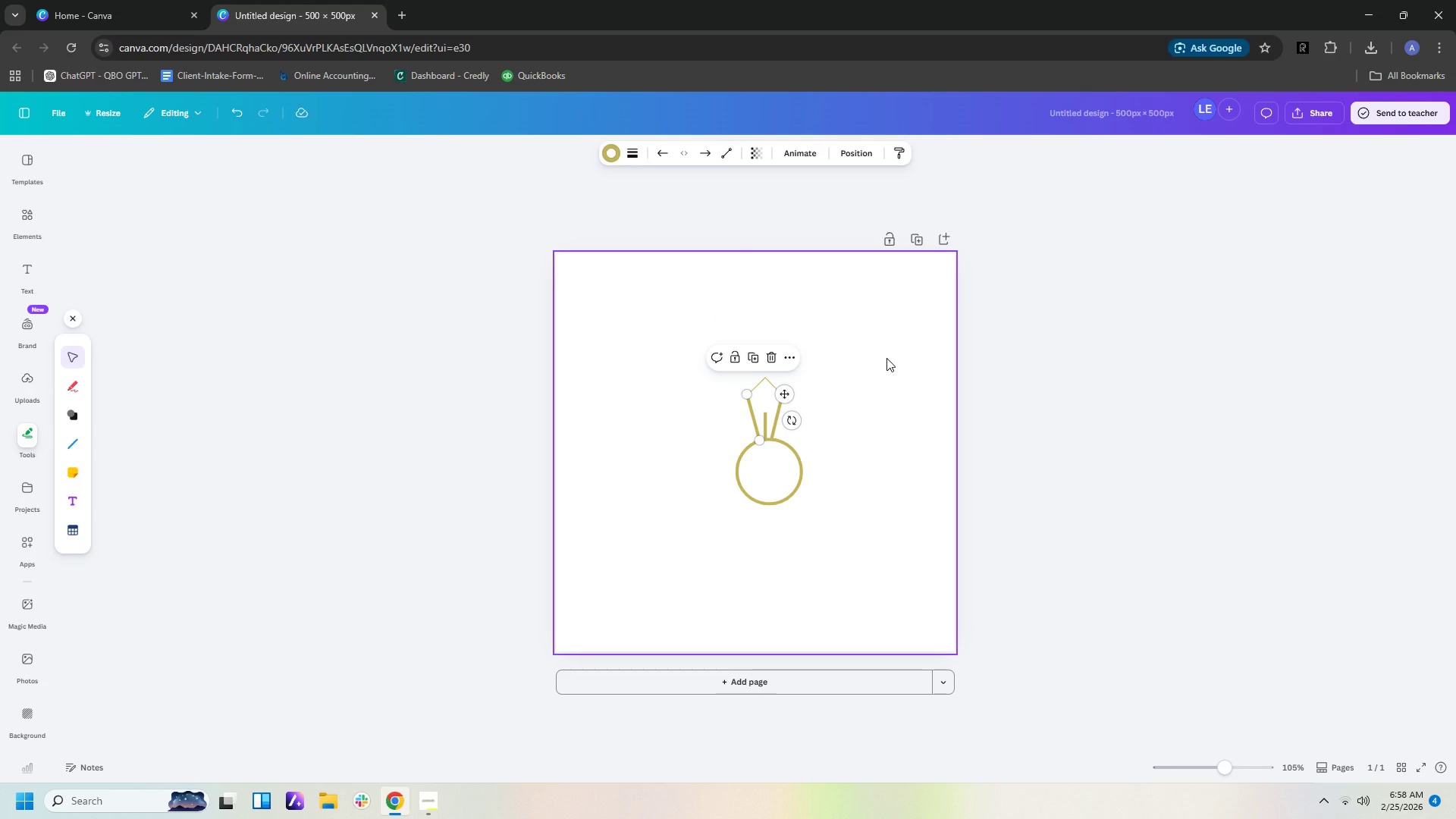 
hold_key(key=ControlLeft, duration=1.19)
scroll: coordinate [889, 358], scroll_direction: up, amount: 11.0
 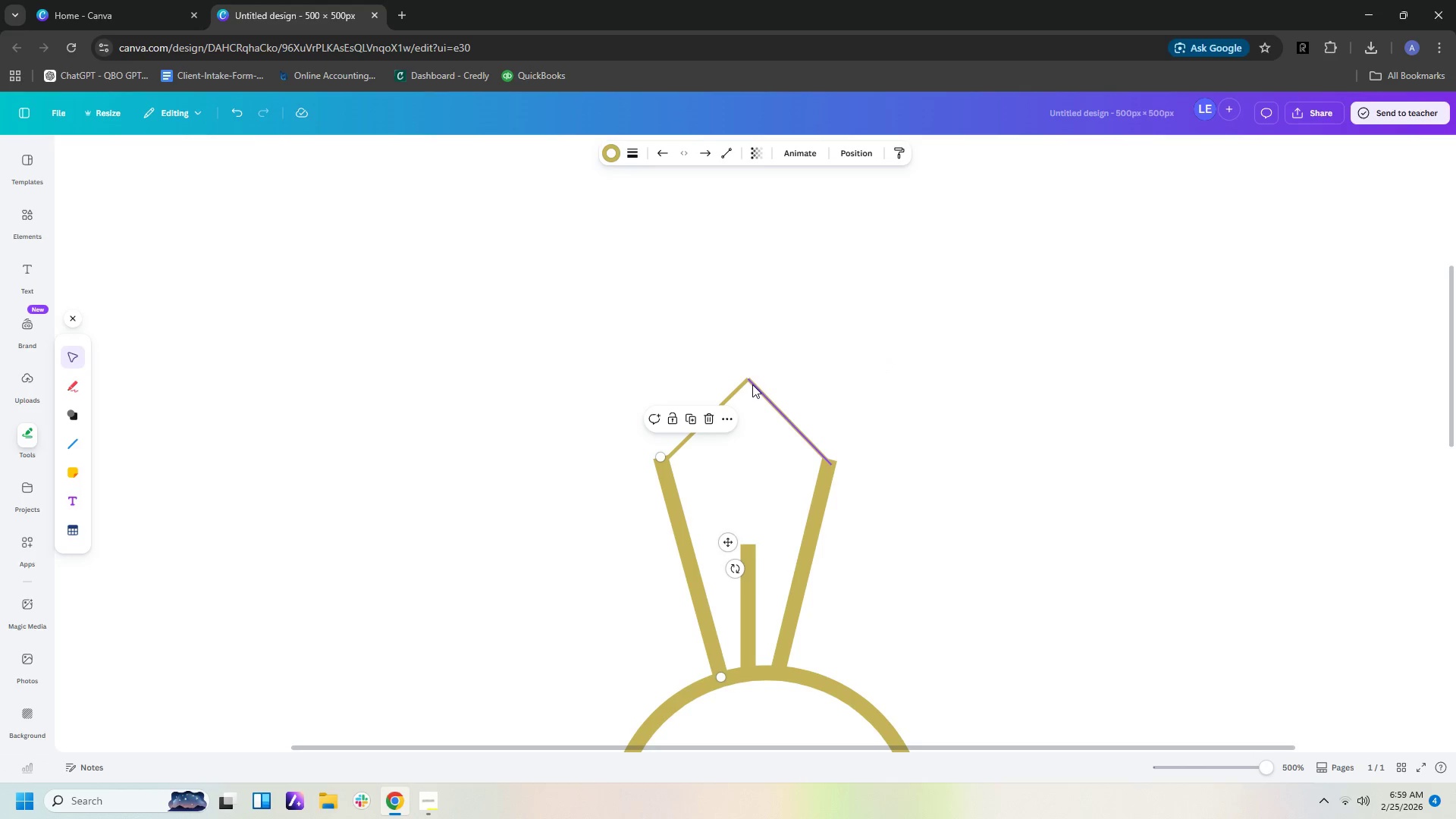 
left_click([739, 387])
 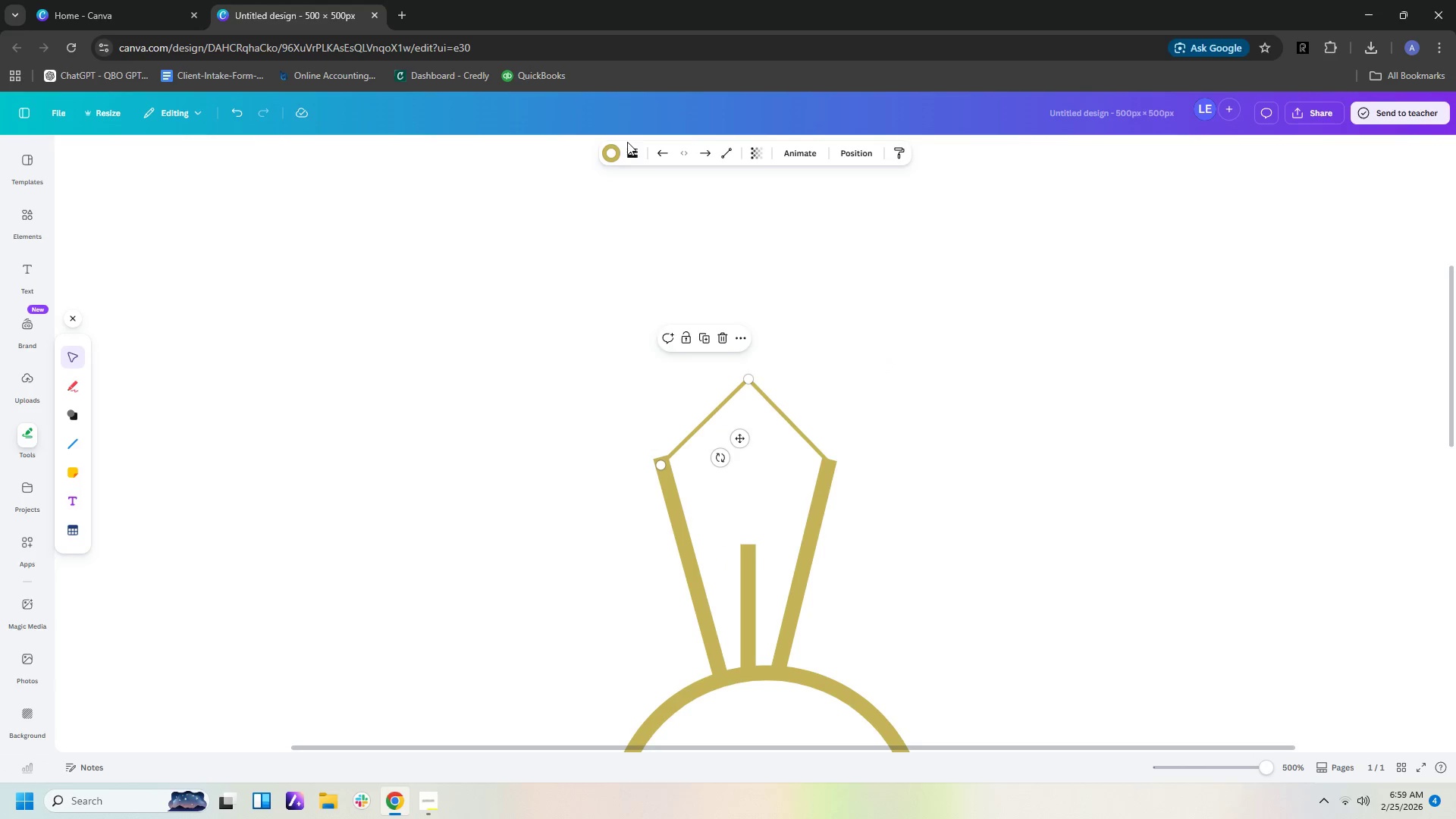 
left_click([626, 152])
 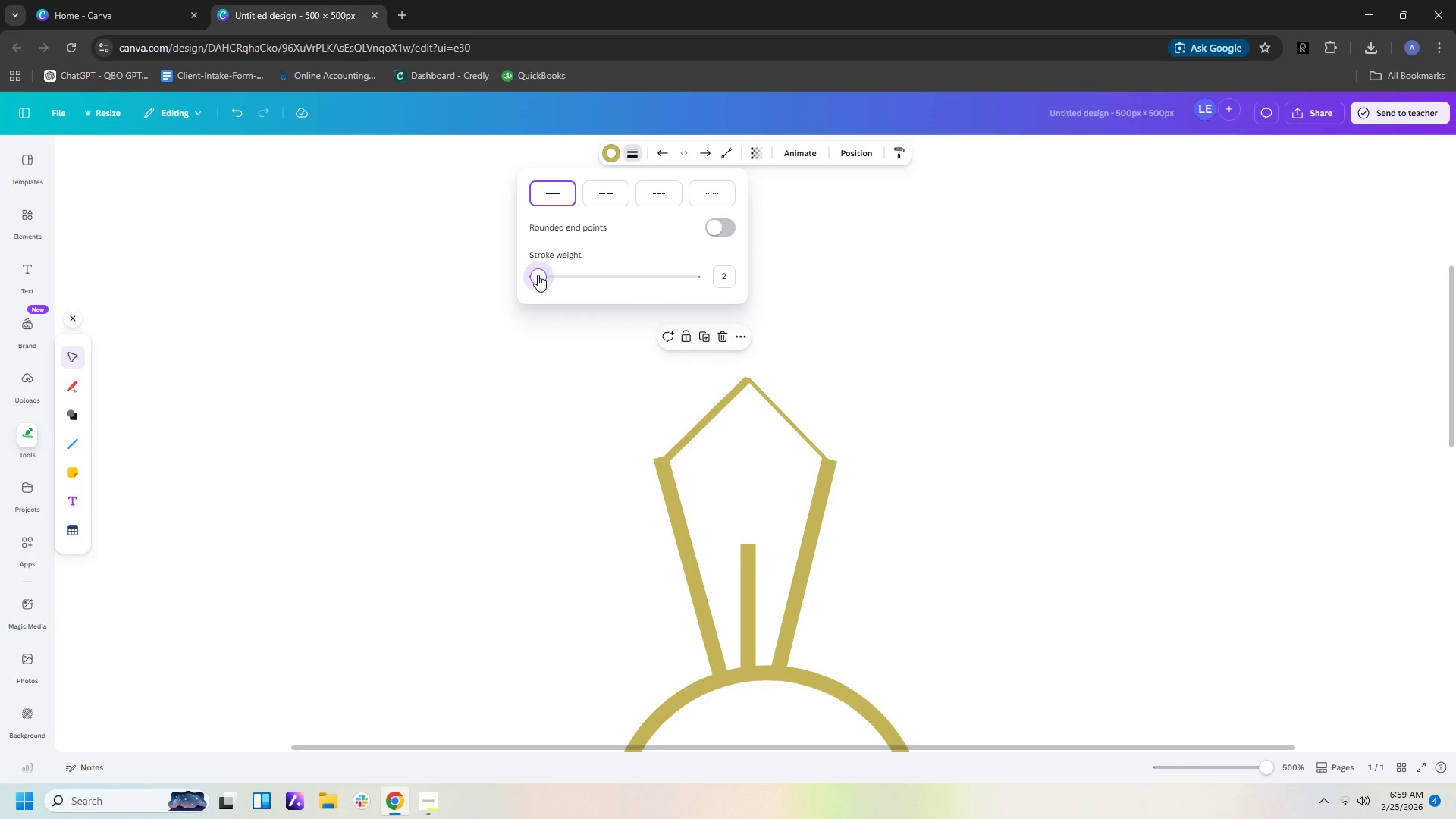 
wait(10.97)
 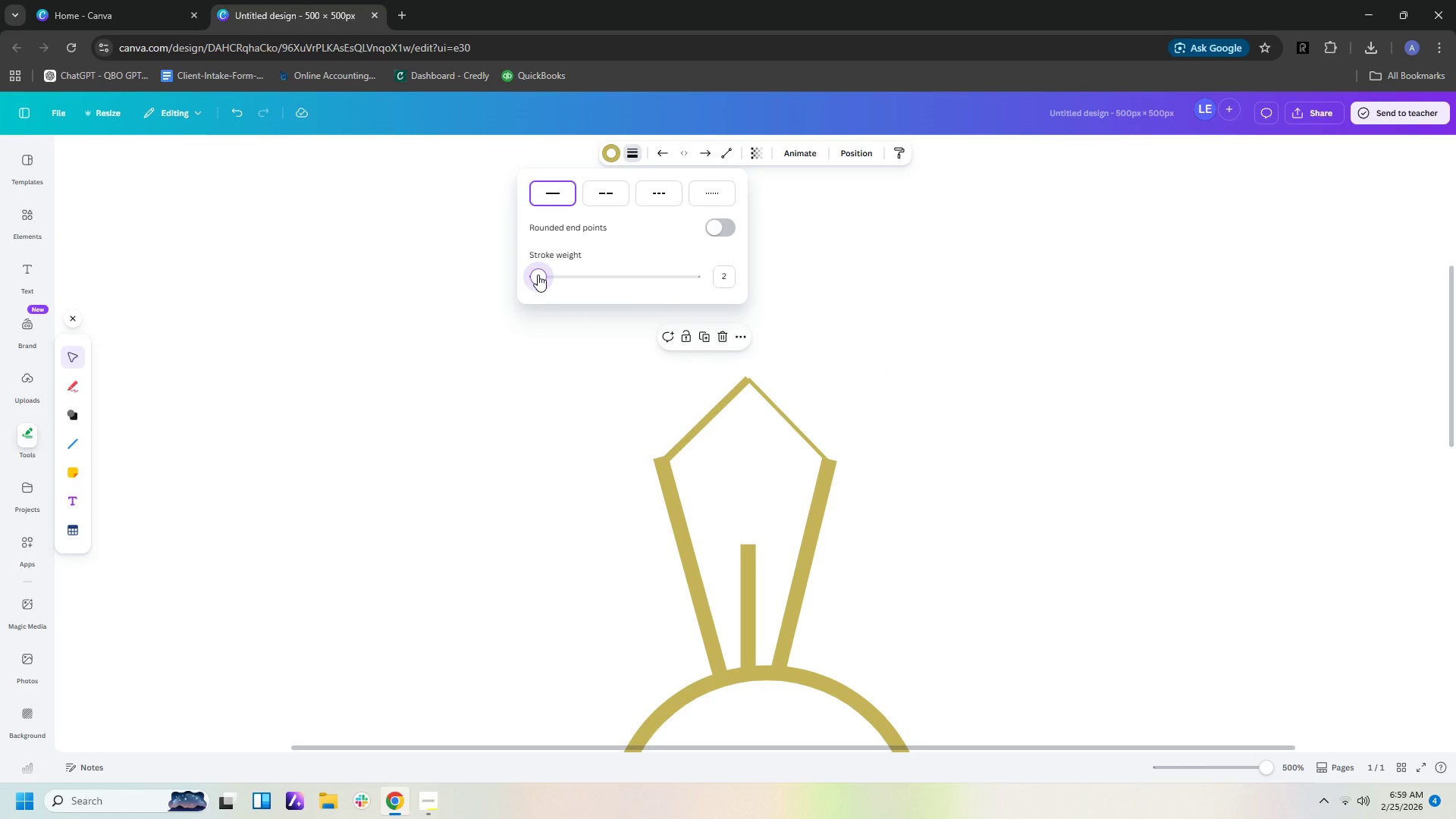 
left_click([785, 426])
 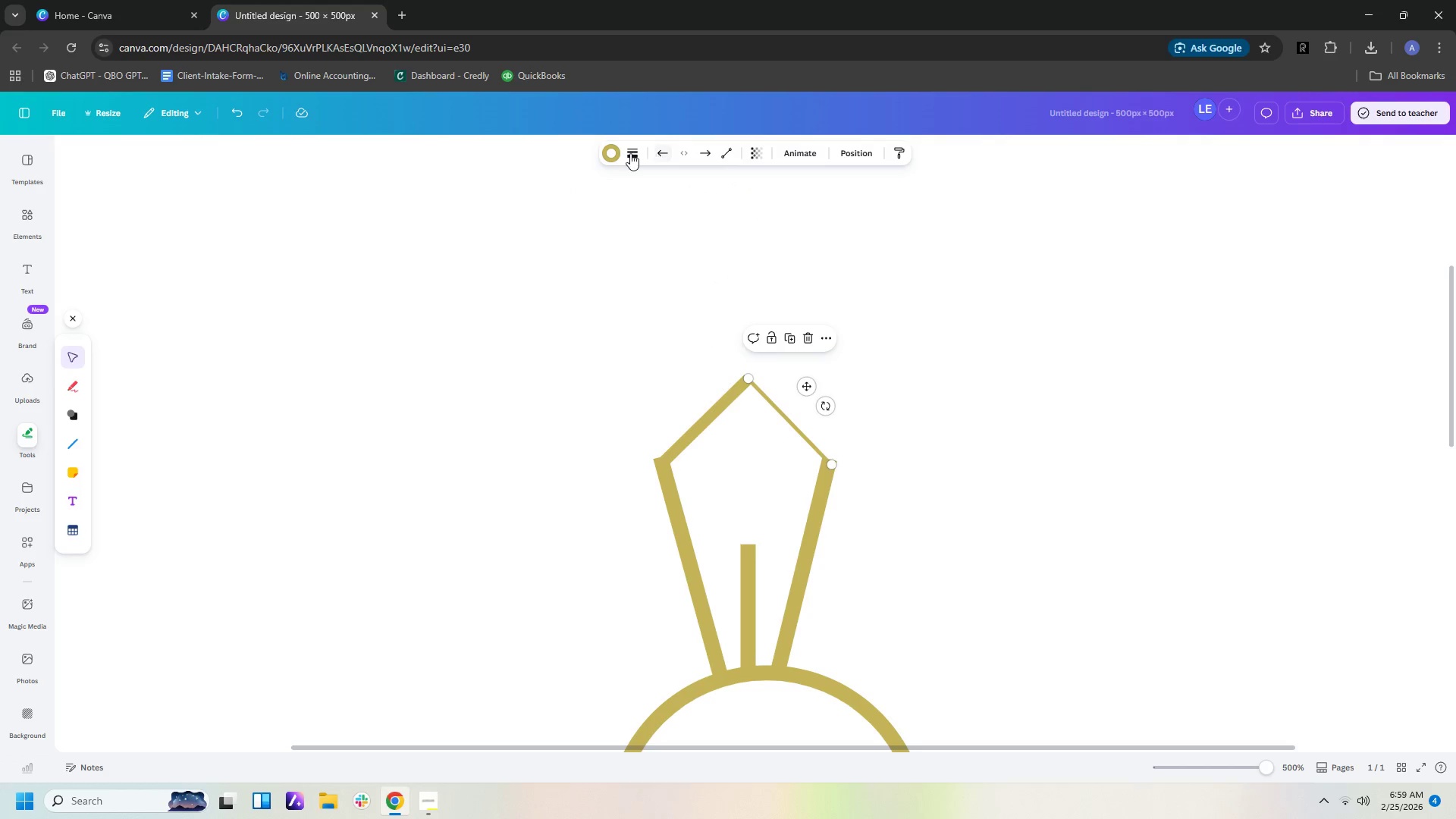 
left_click([629, 153])
 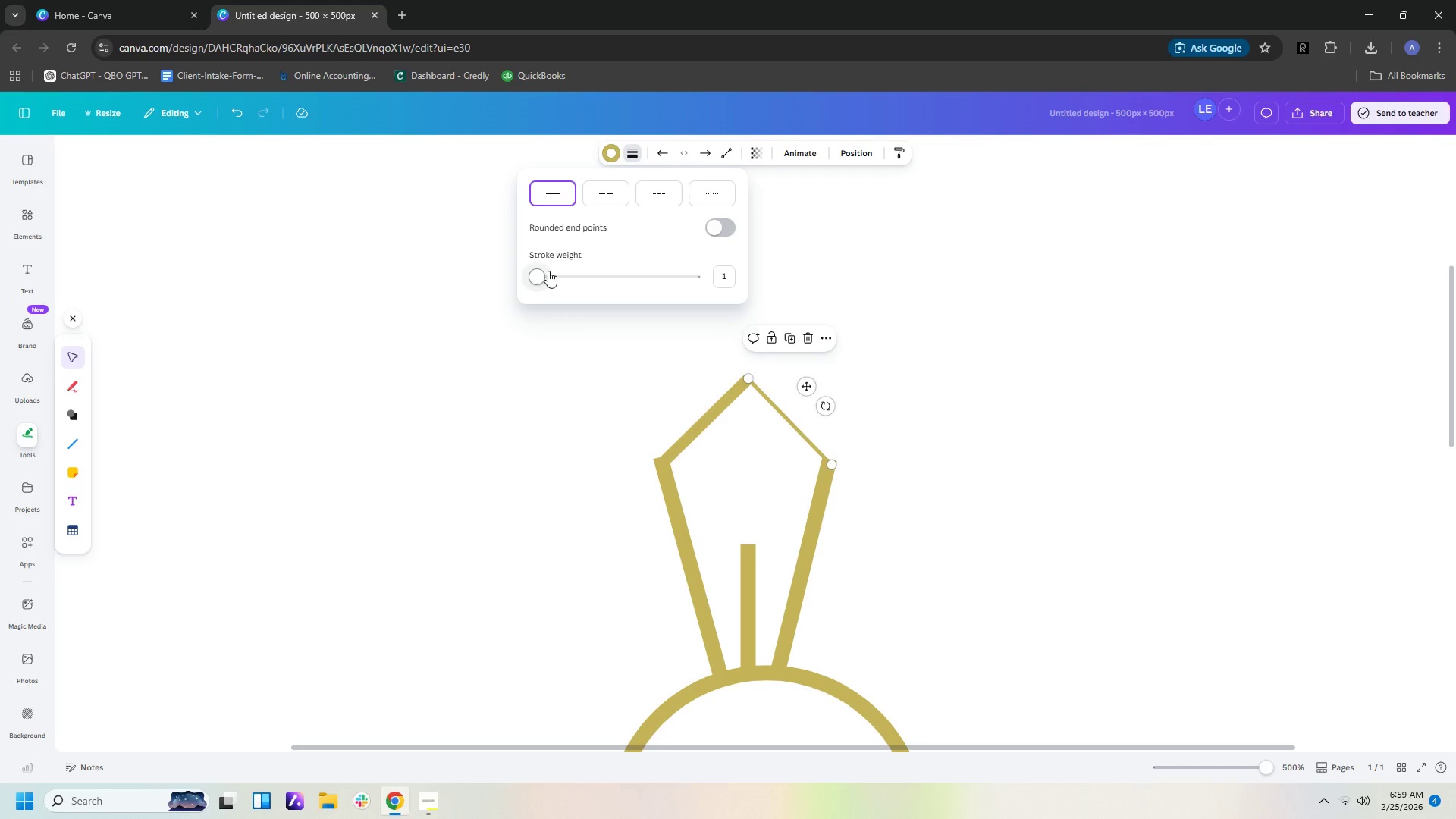 
left_click_drag(start_coordinate=[544, 274], to_coordinate=[539, 278])
 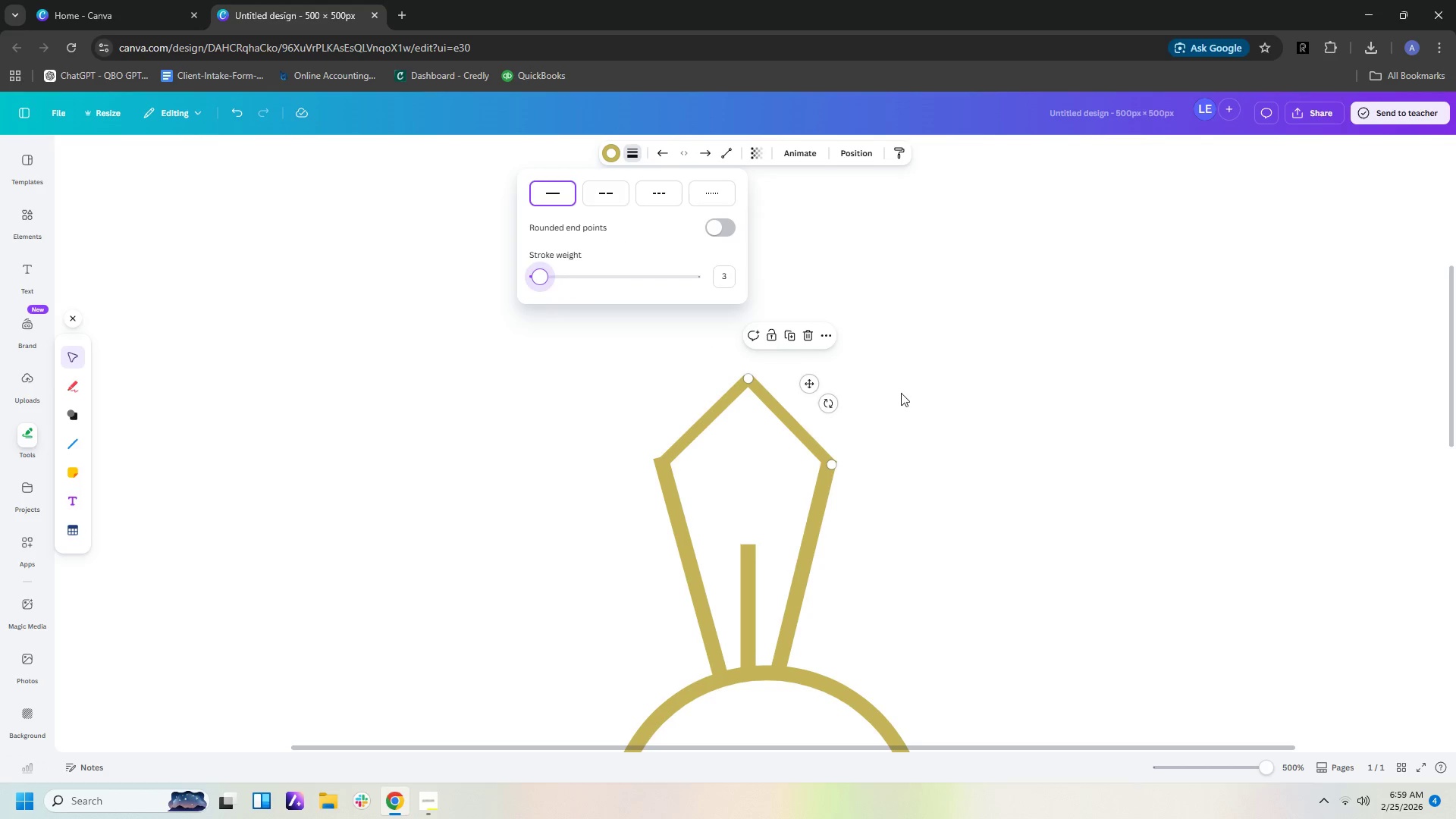 
left_click([901, 393])
 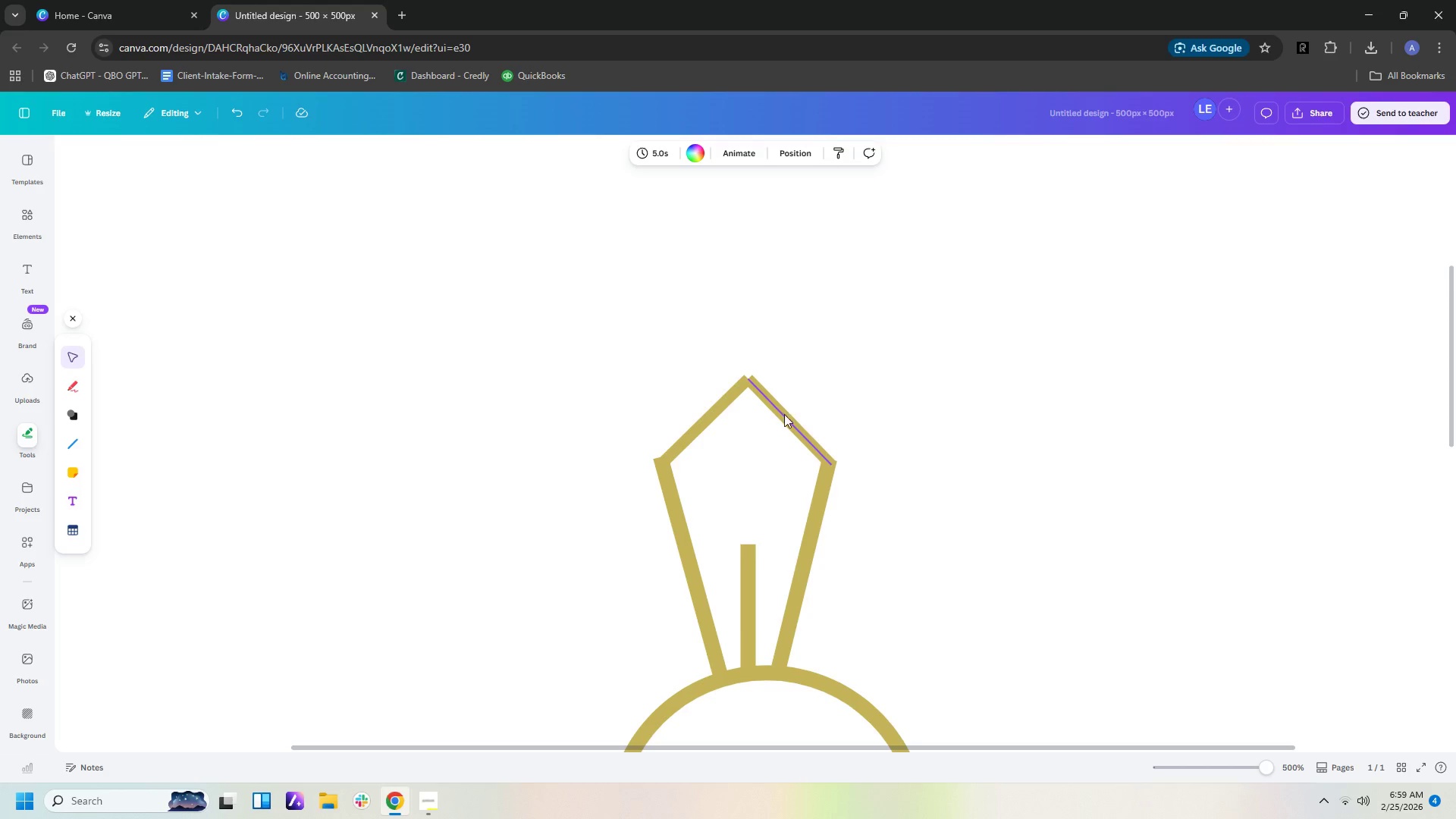 
left_click([783, 416])
 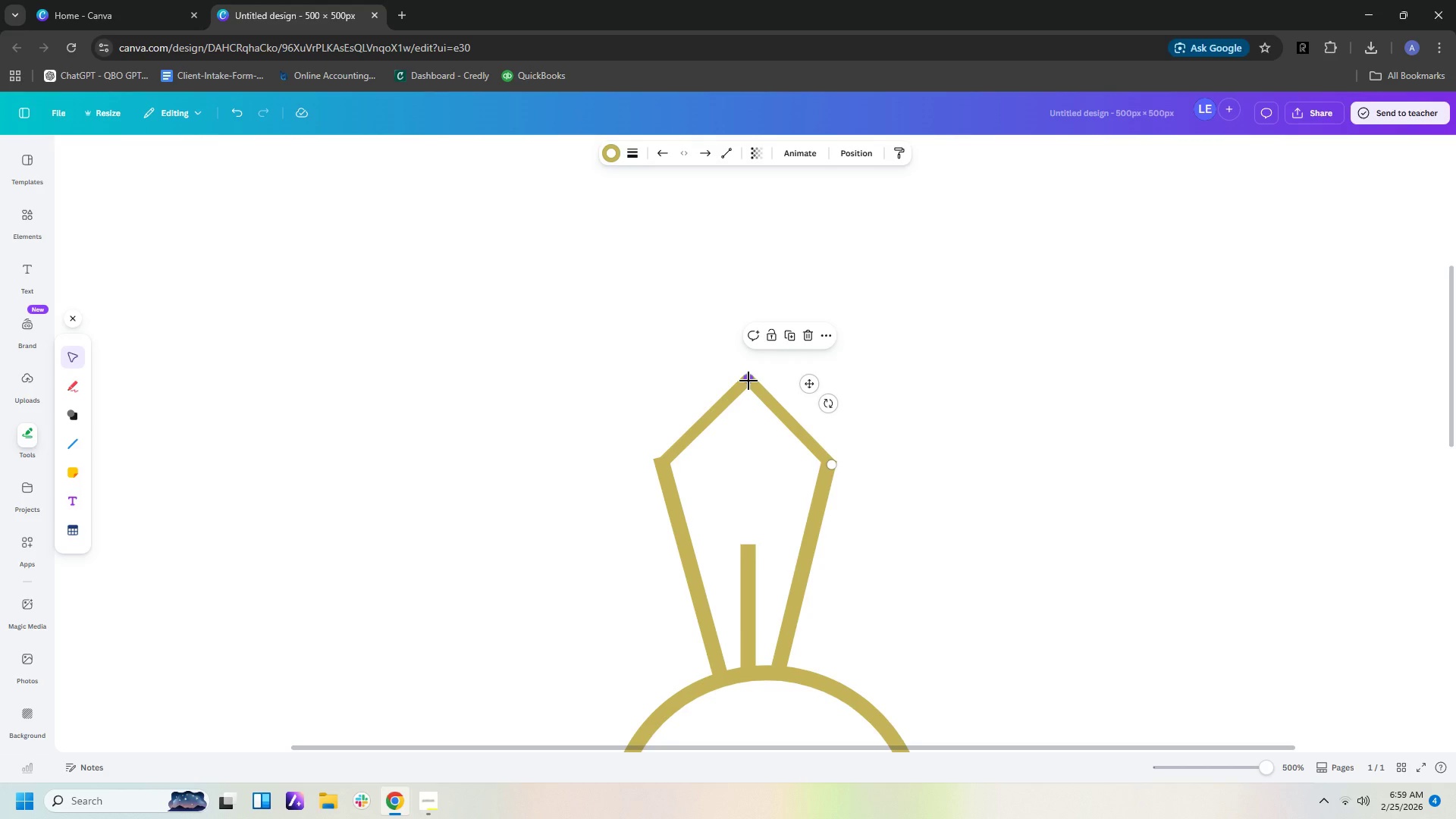 
left_click_drag(start_coordinate=[748, 381], to_coordinate=[742, 375])
 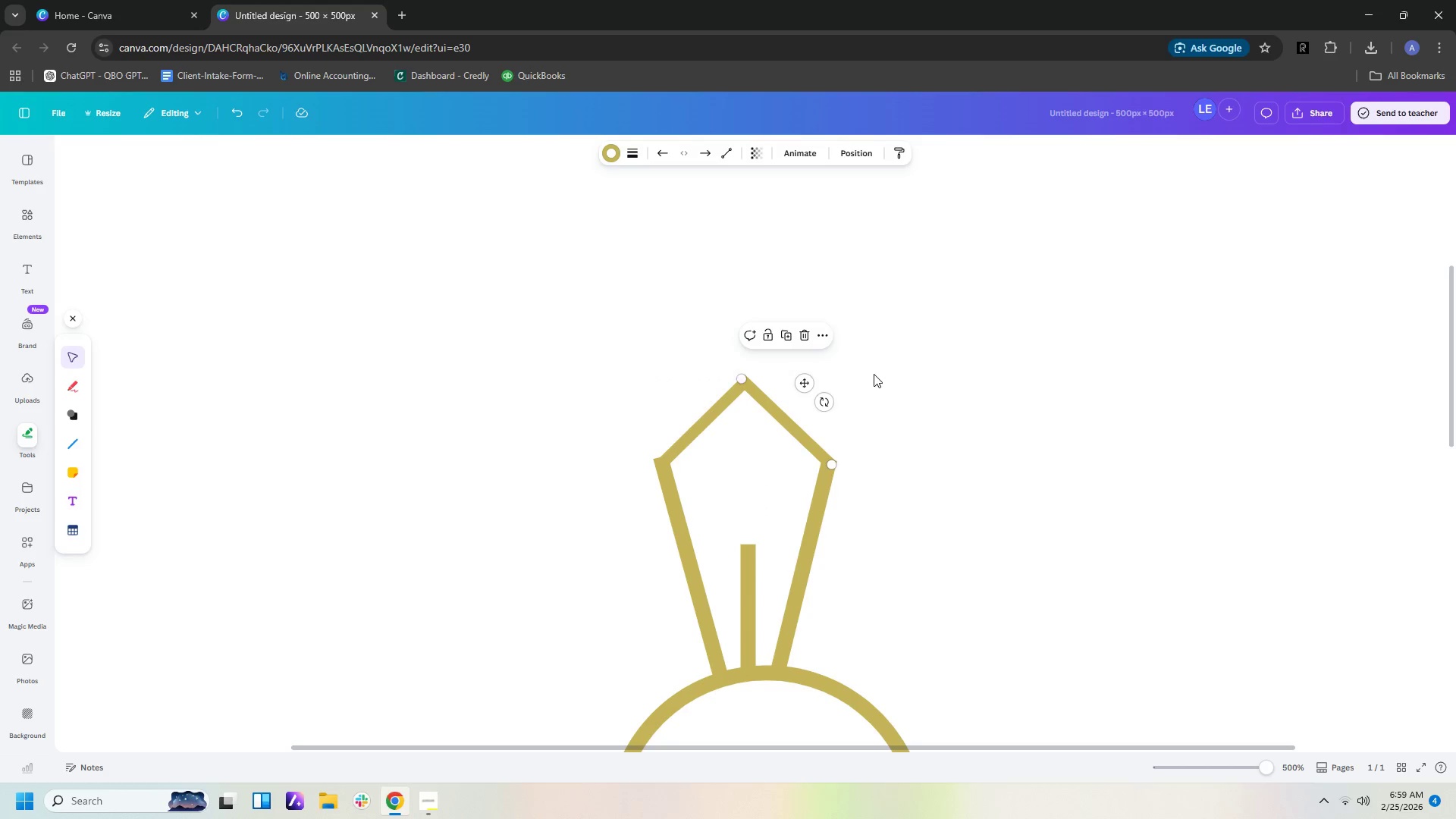 
left_click([874, 374])
 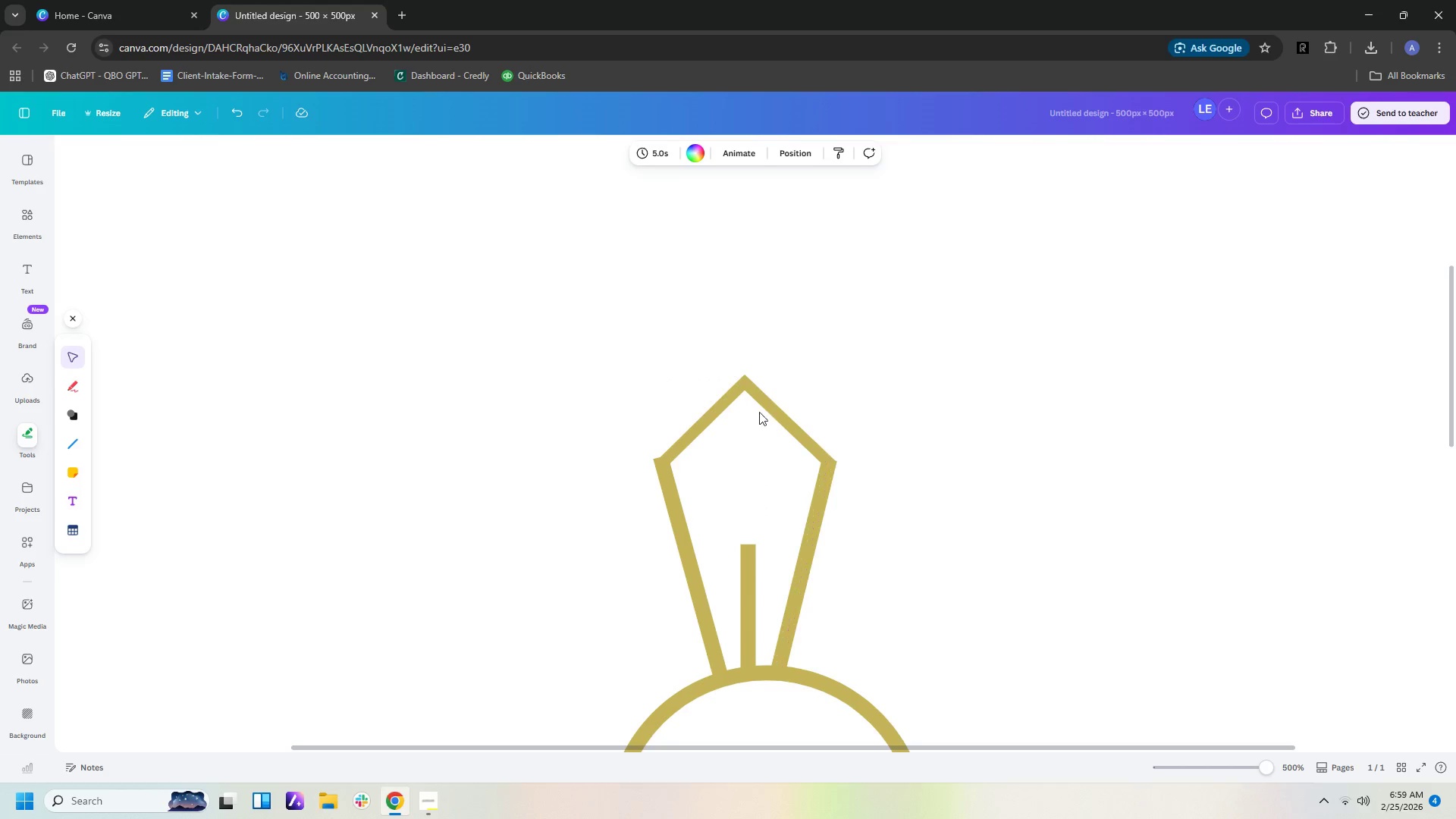 
left_click([732, 397])
 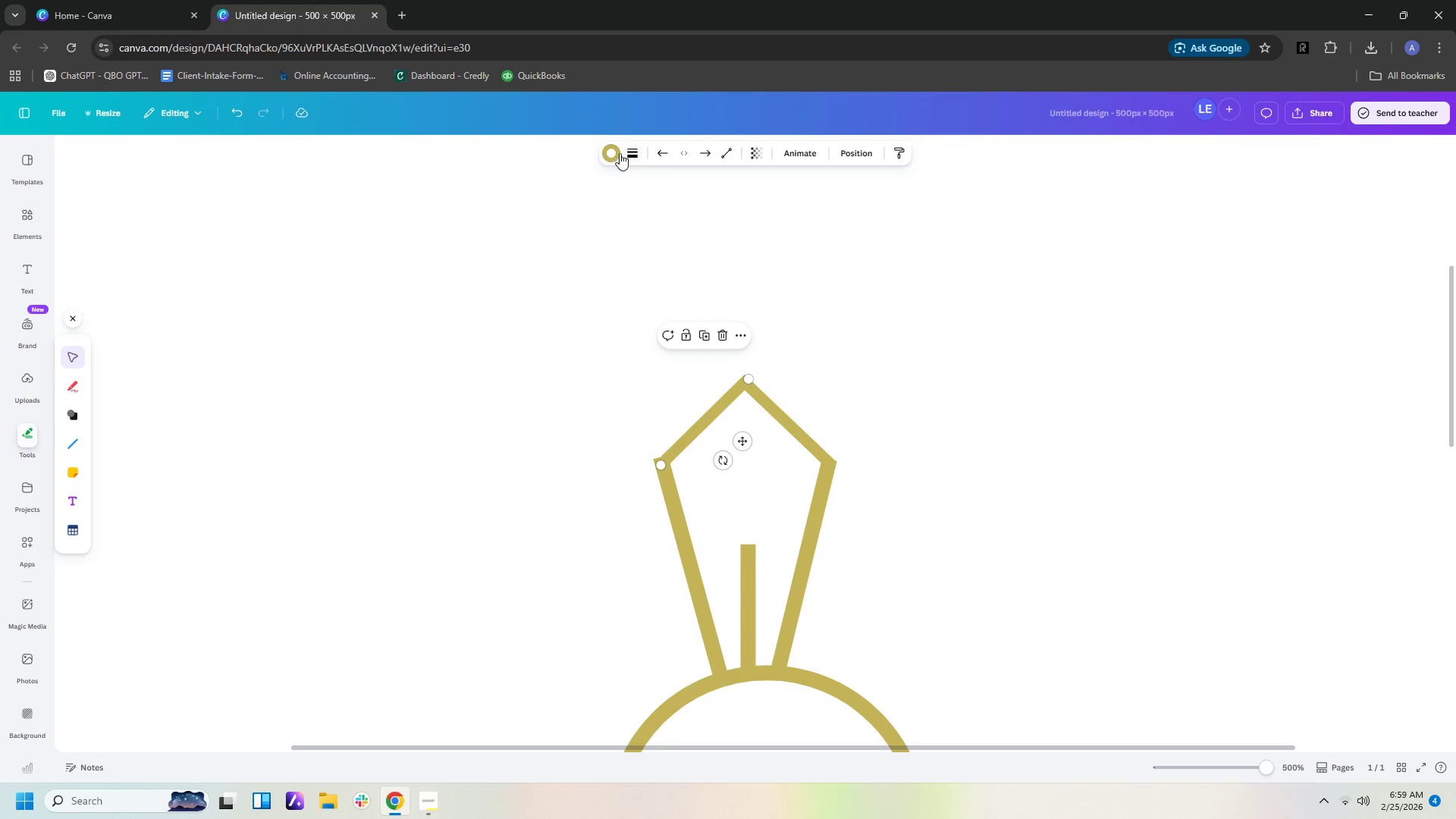 
left_click([623, 153])
 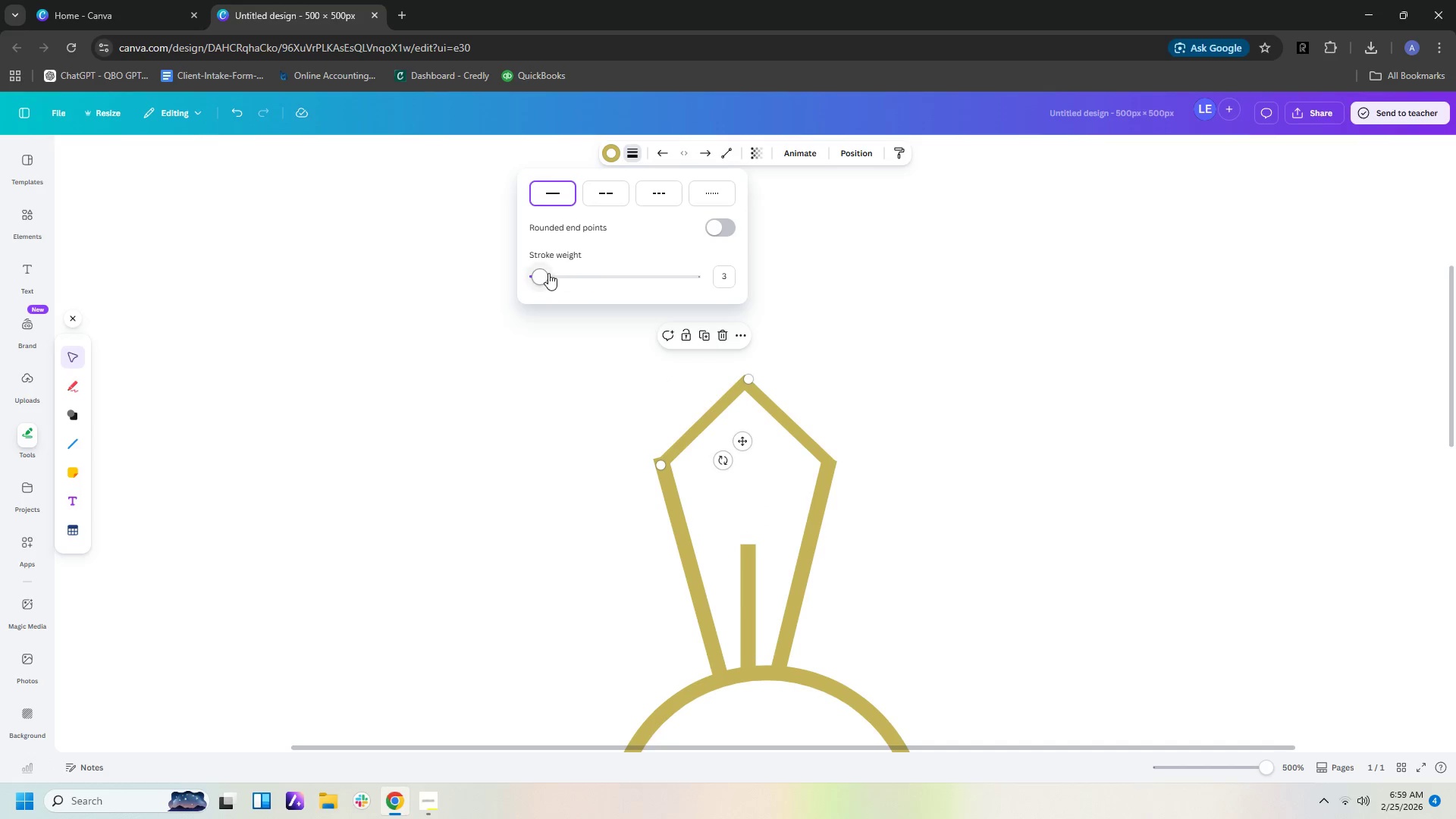 
left_click_drag(start_coordinate=[544, 275], to_coordinate=[540, 275])
 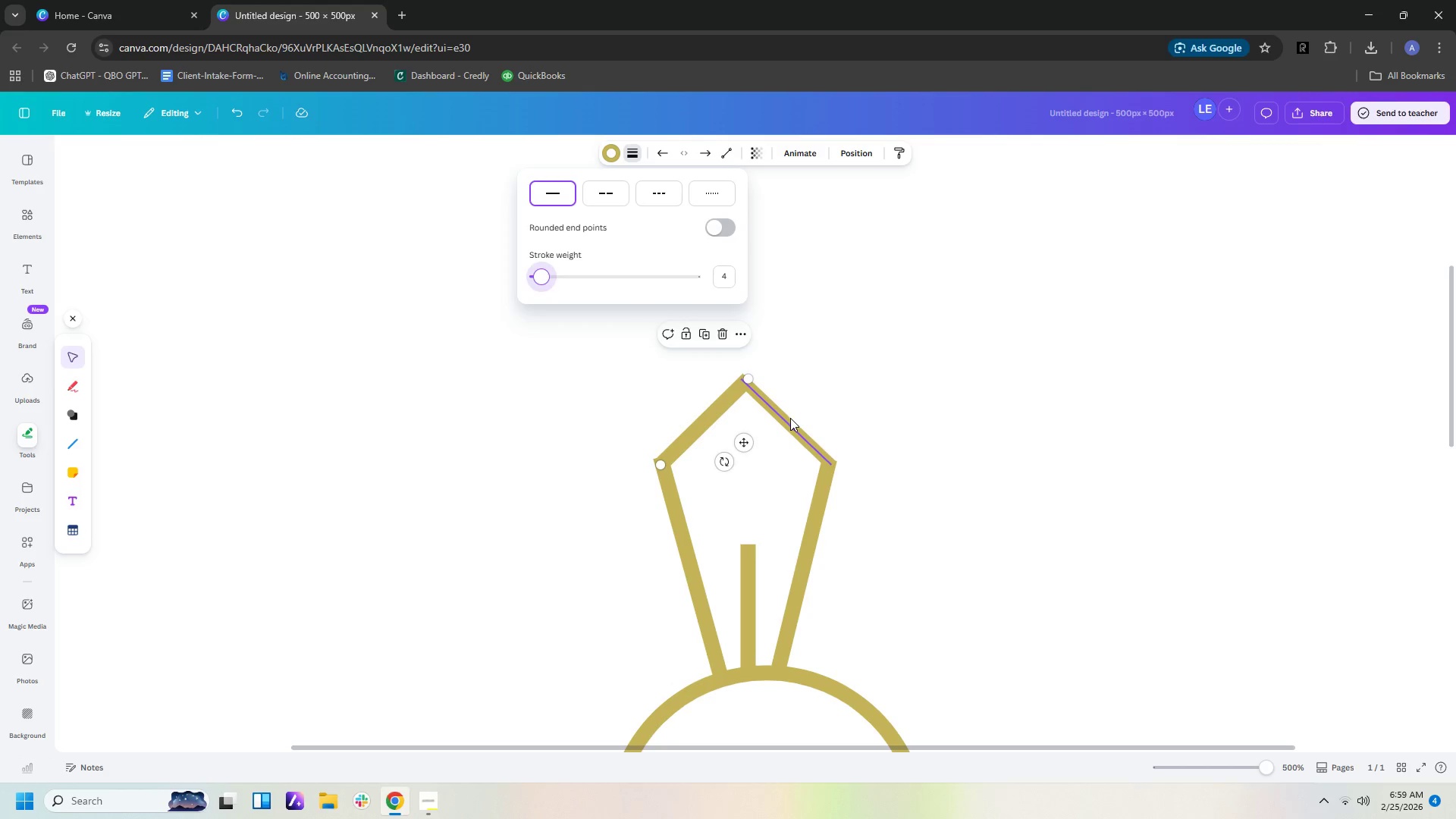 
left_click([790, 418])
 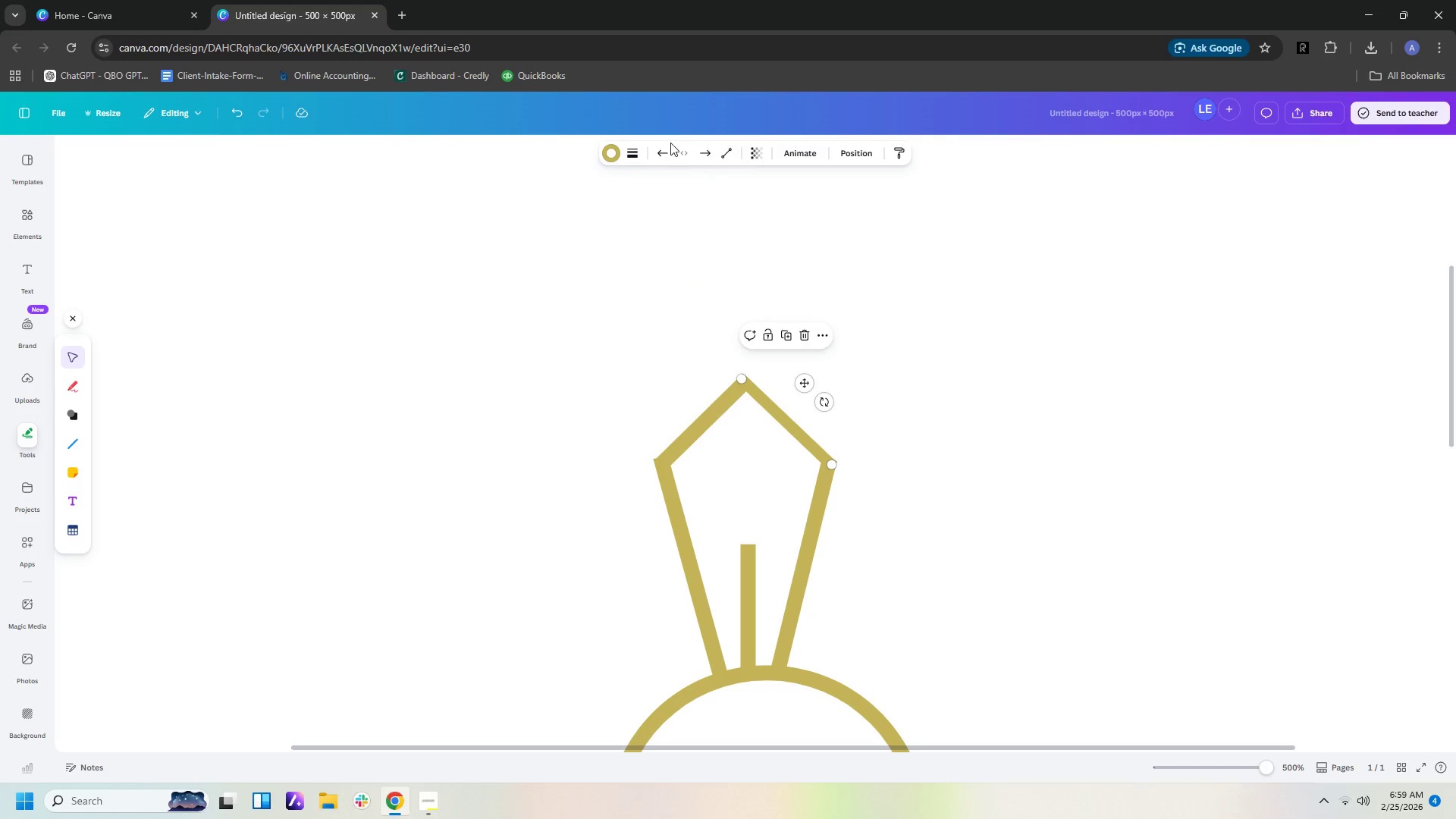 
left_click([636, 150])
 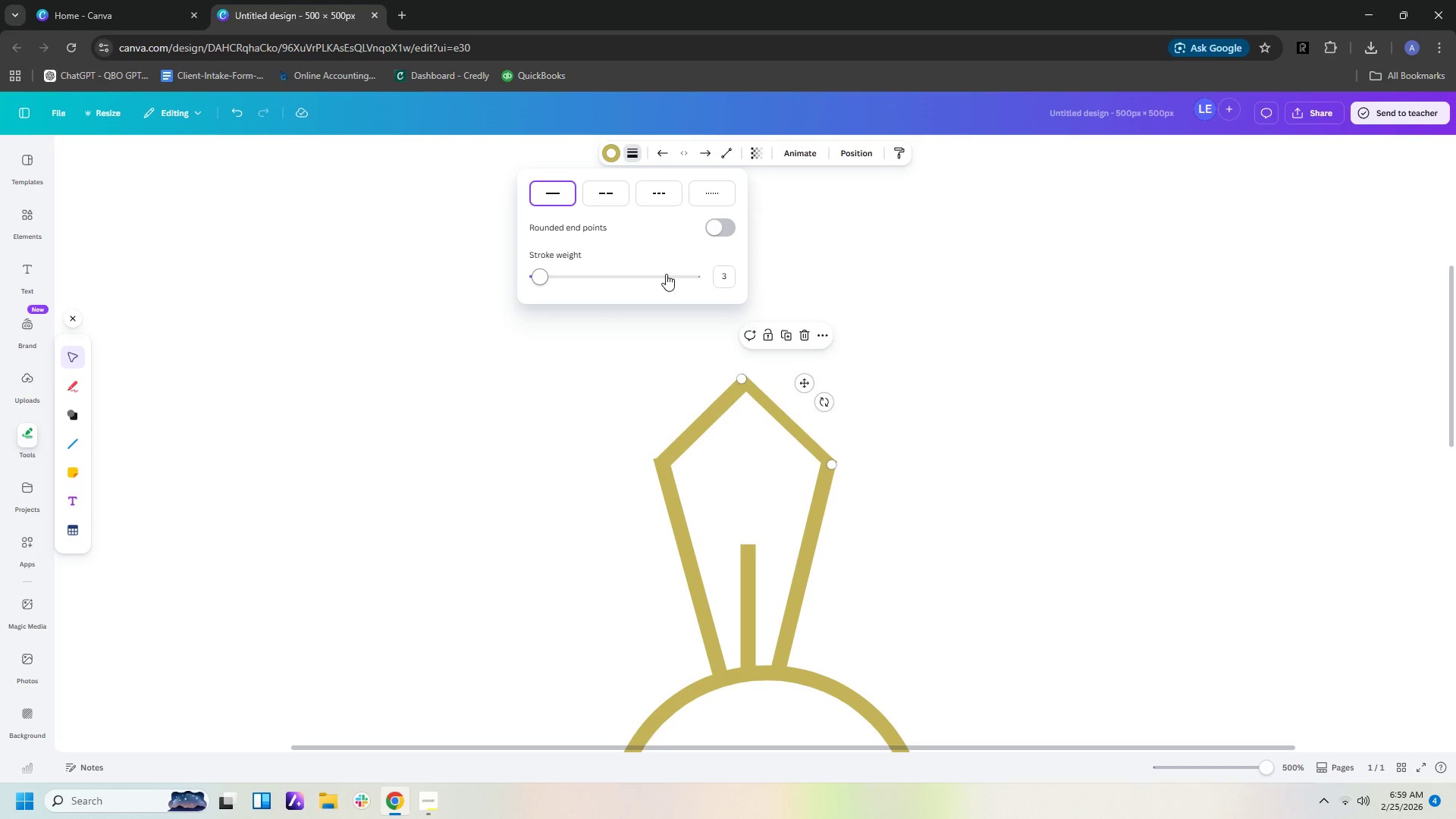 
left_click([717, 278])
 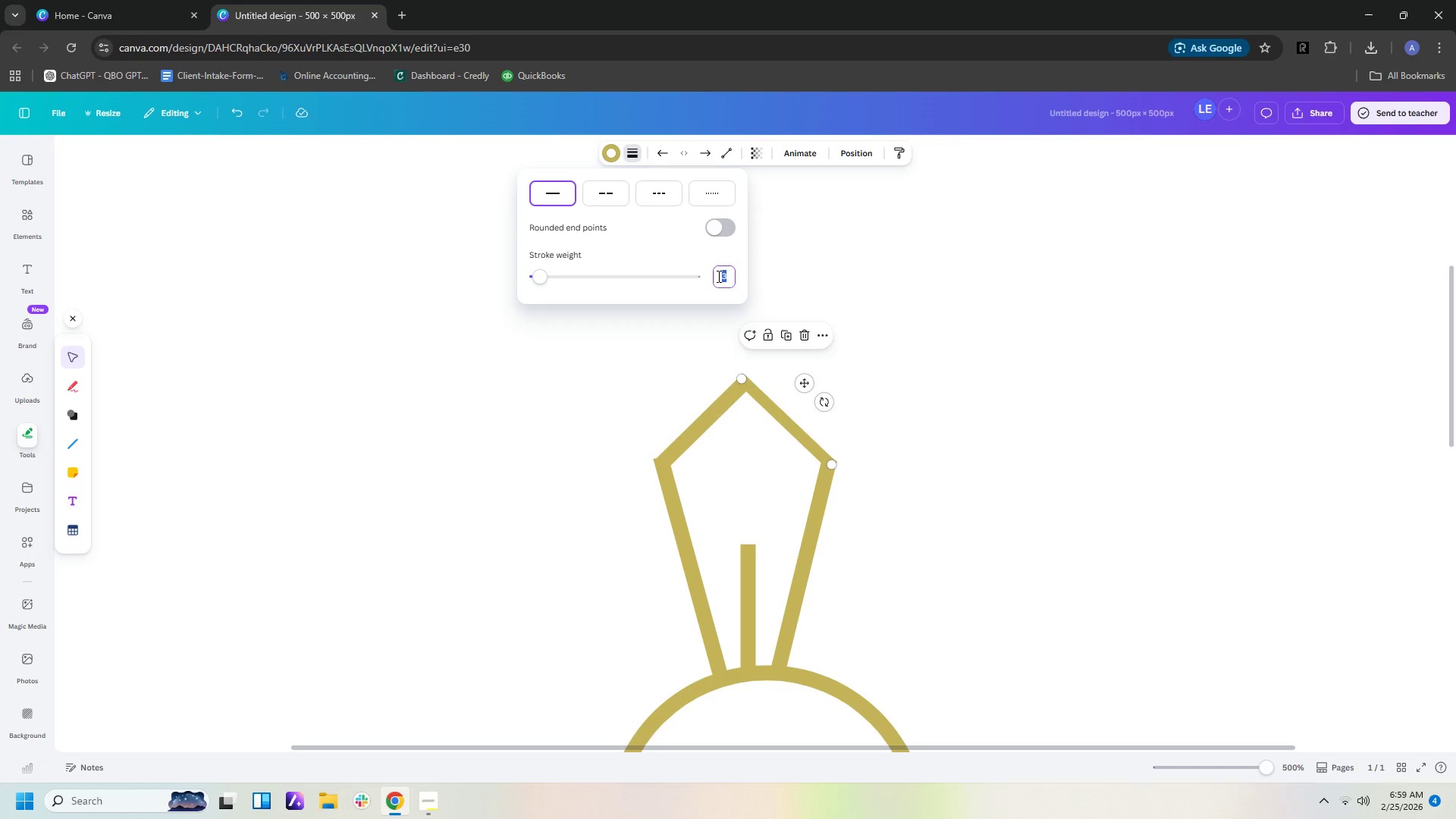 
key(4)
 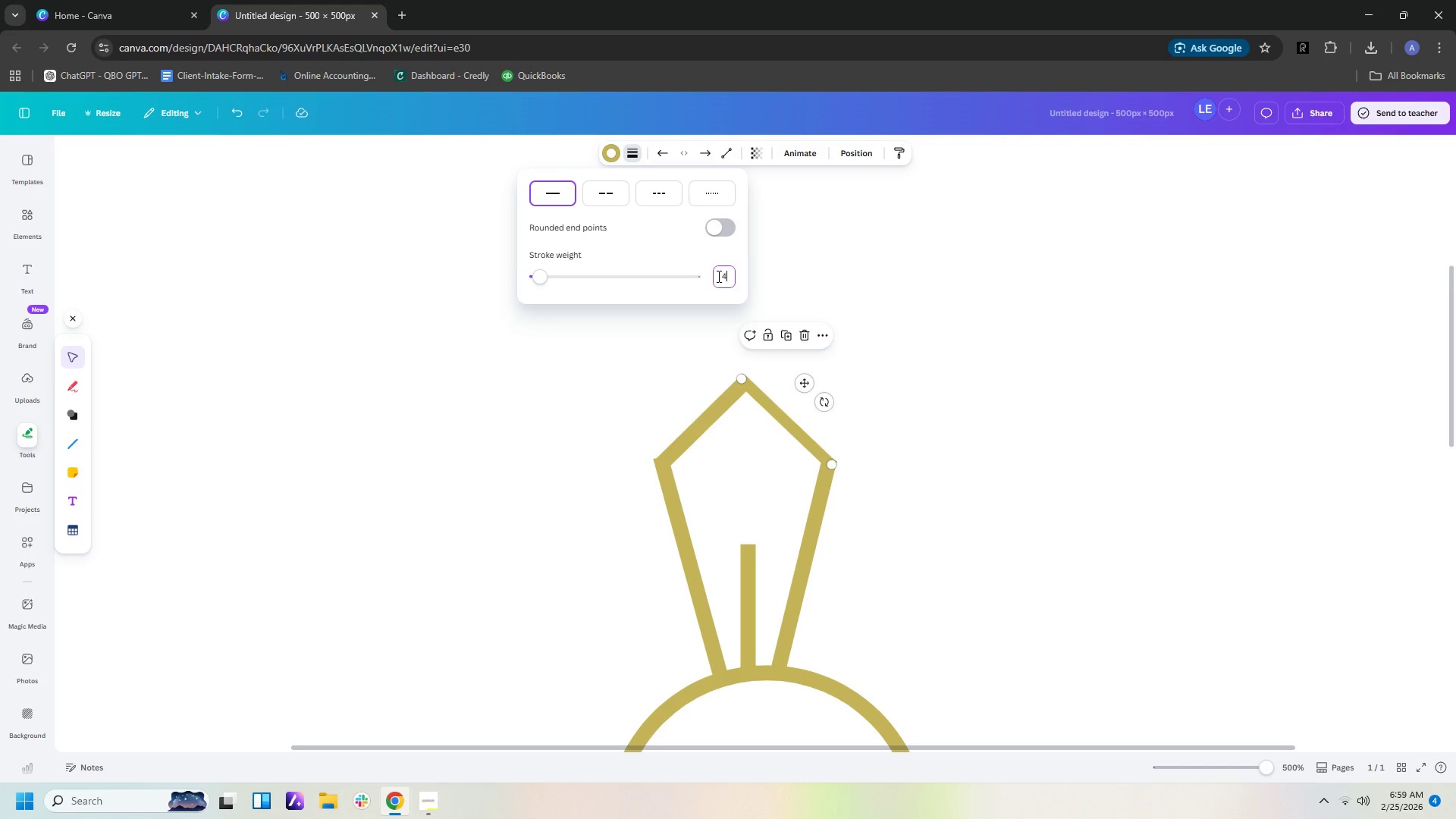 
key(Enter)
 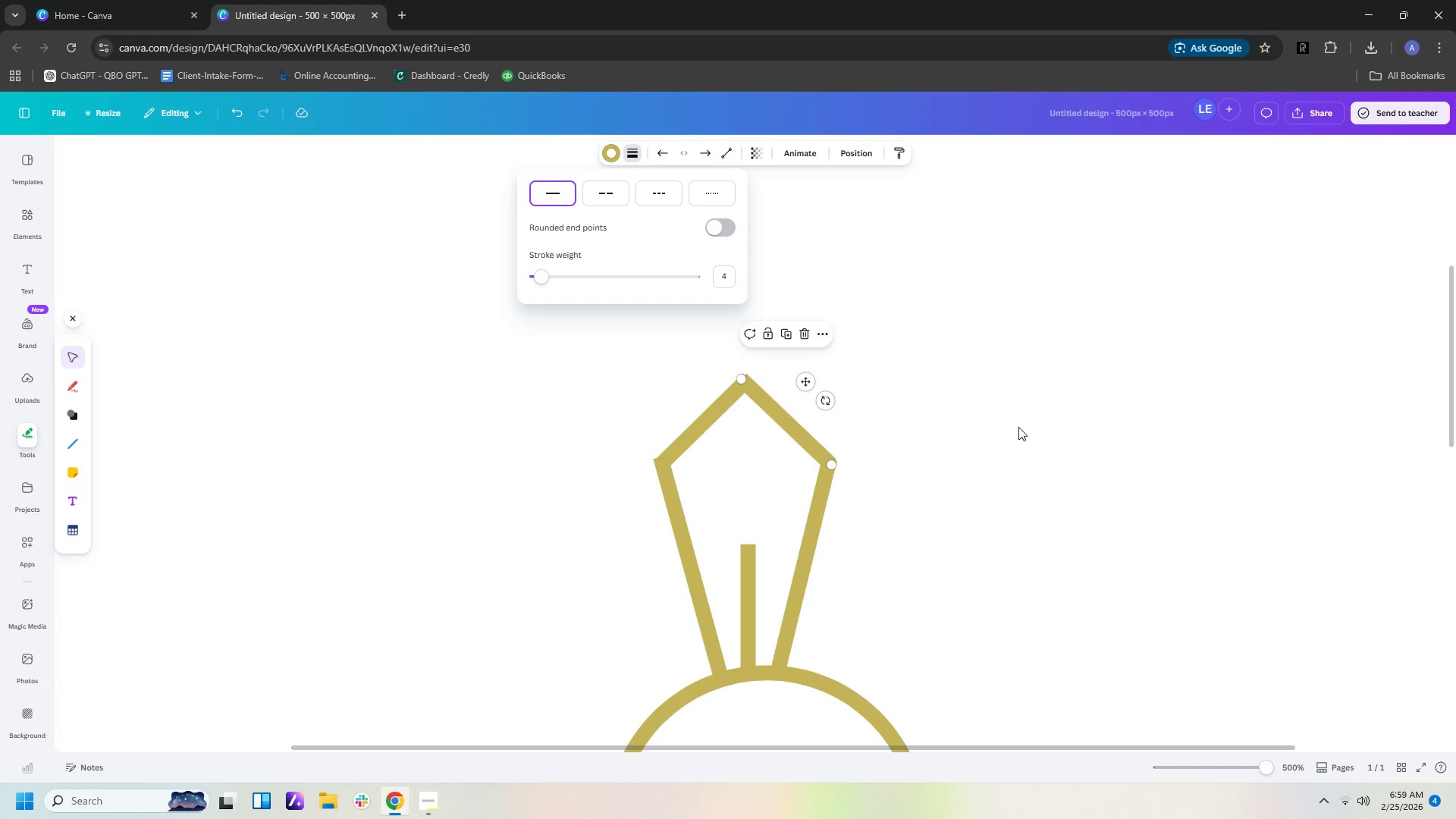 
left_click([1027, 429])
 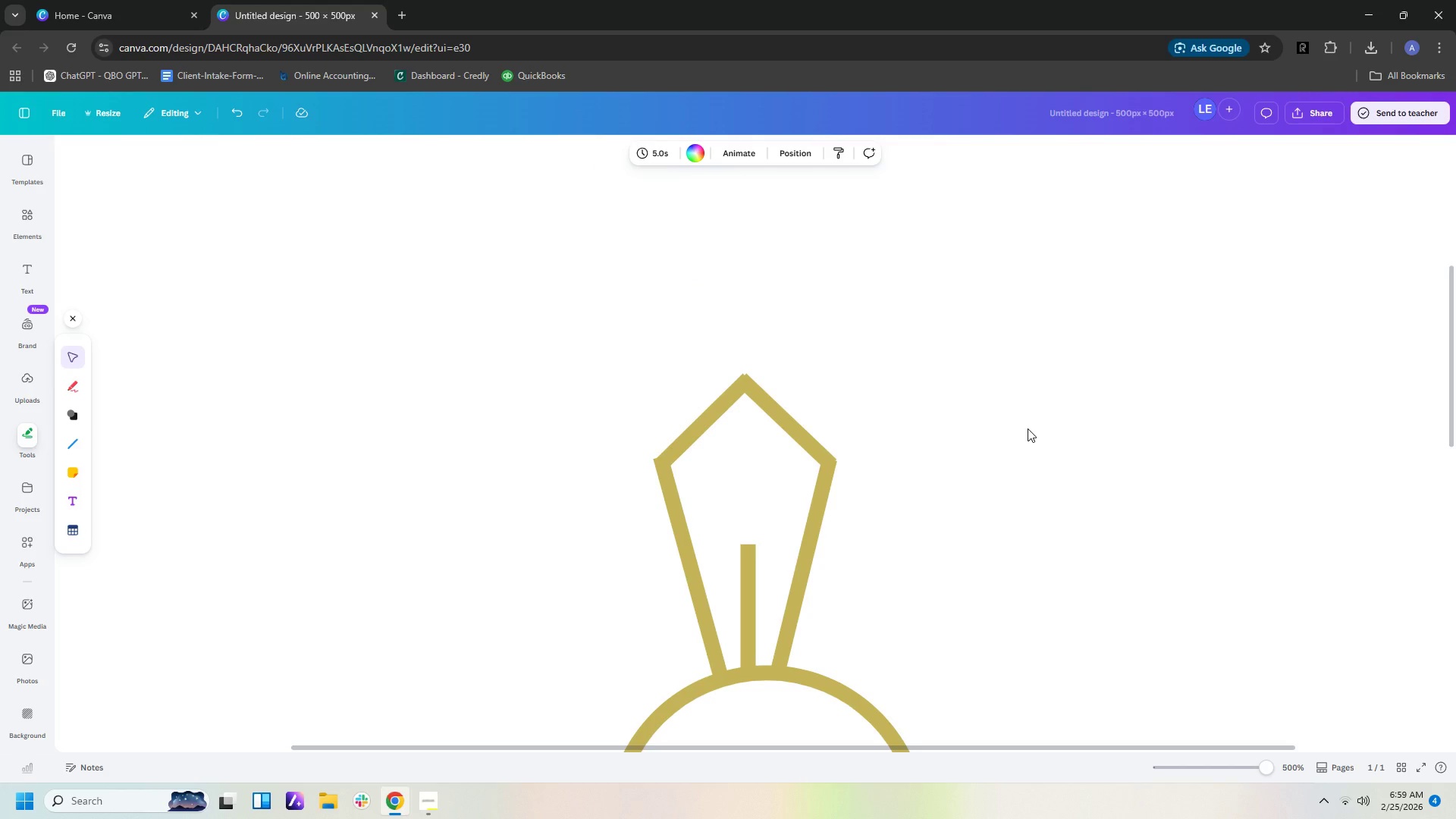 
hold_key(key=ControlLeft, duration=0.67)
scroll: coordinate [1028, 428], scroll_direction: down, amount: 3.0
 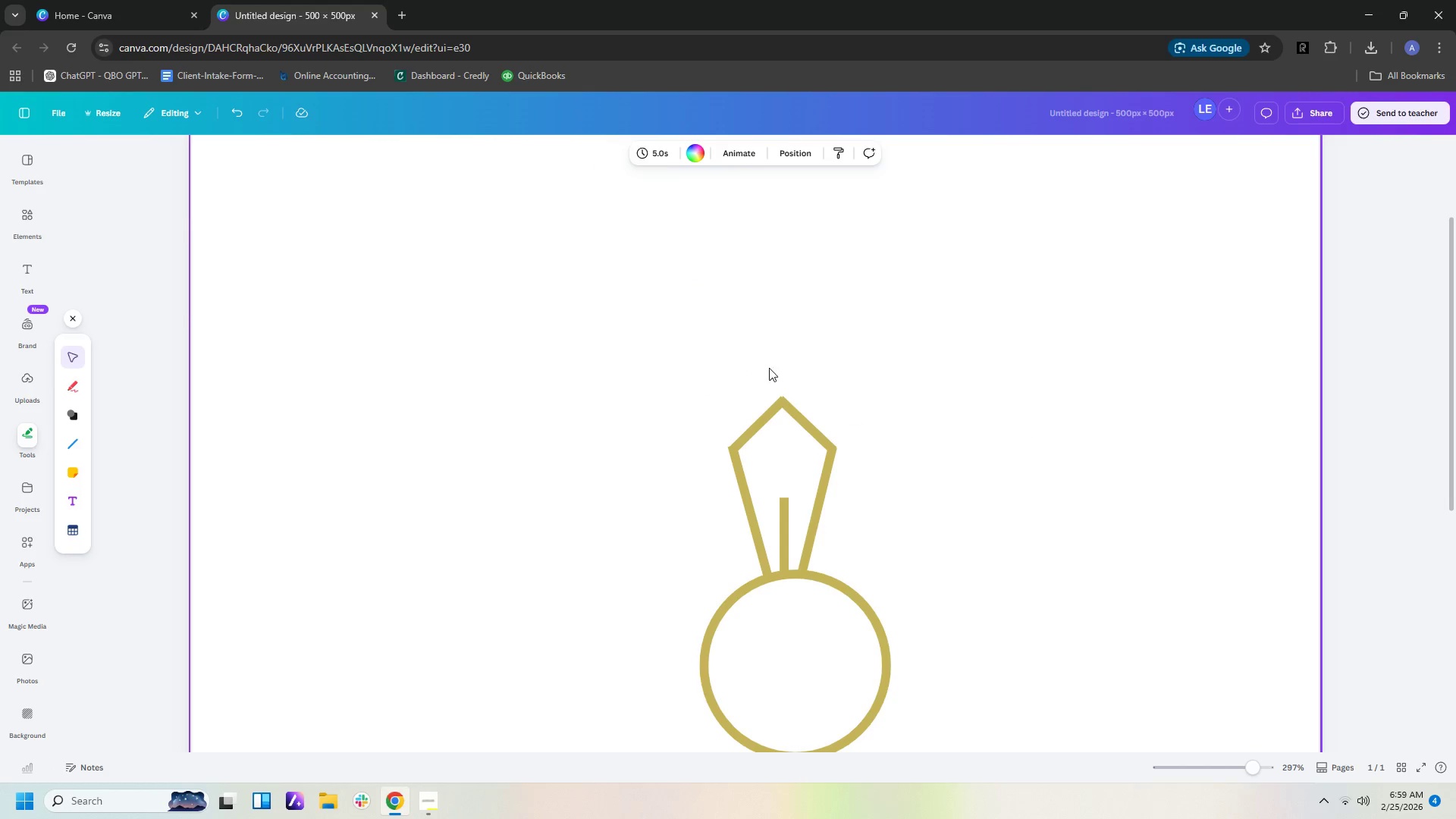 
left_click_drag(start_coordinate=[689, 381], to_coordinate=[860, 471])
 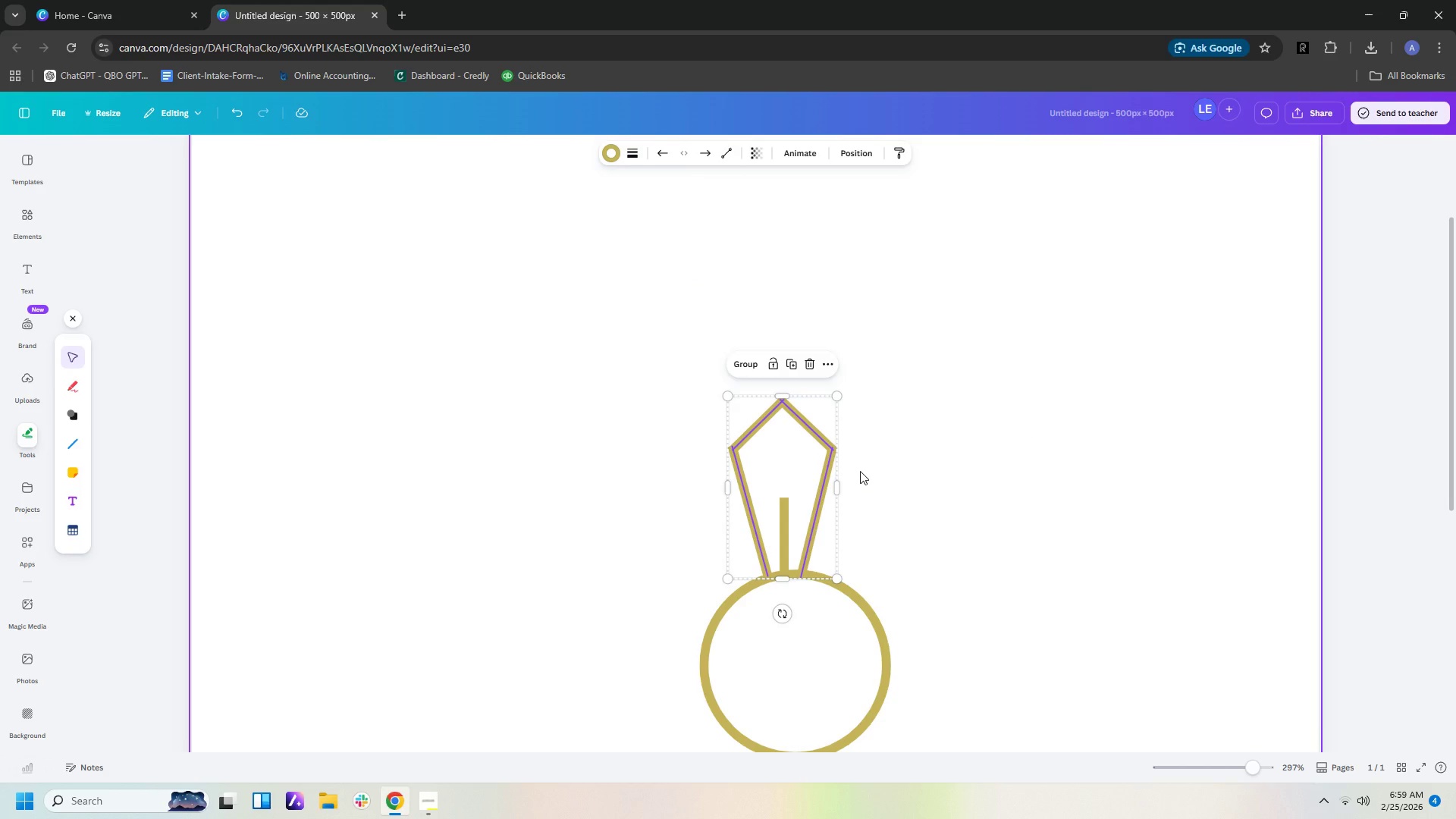 
key(Control+C)
 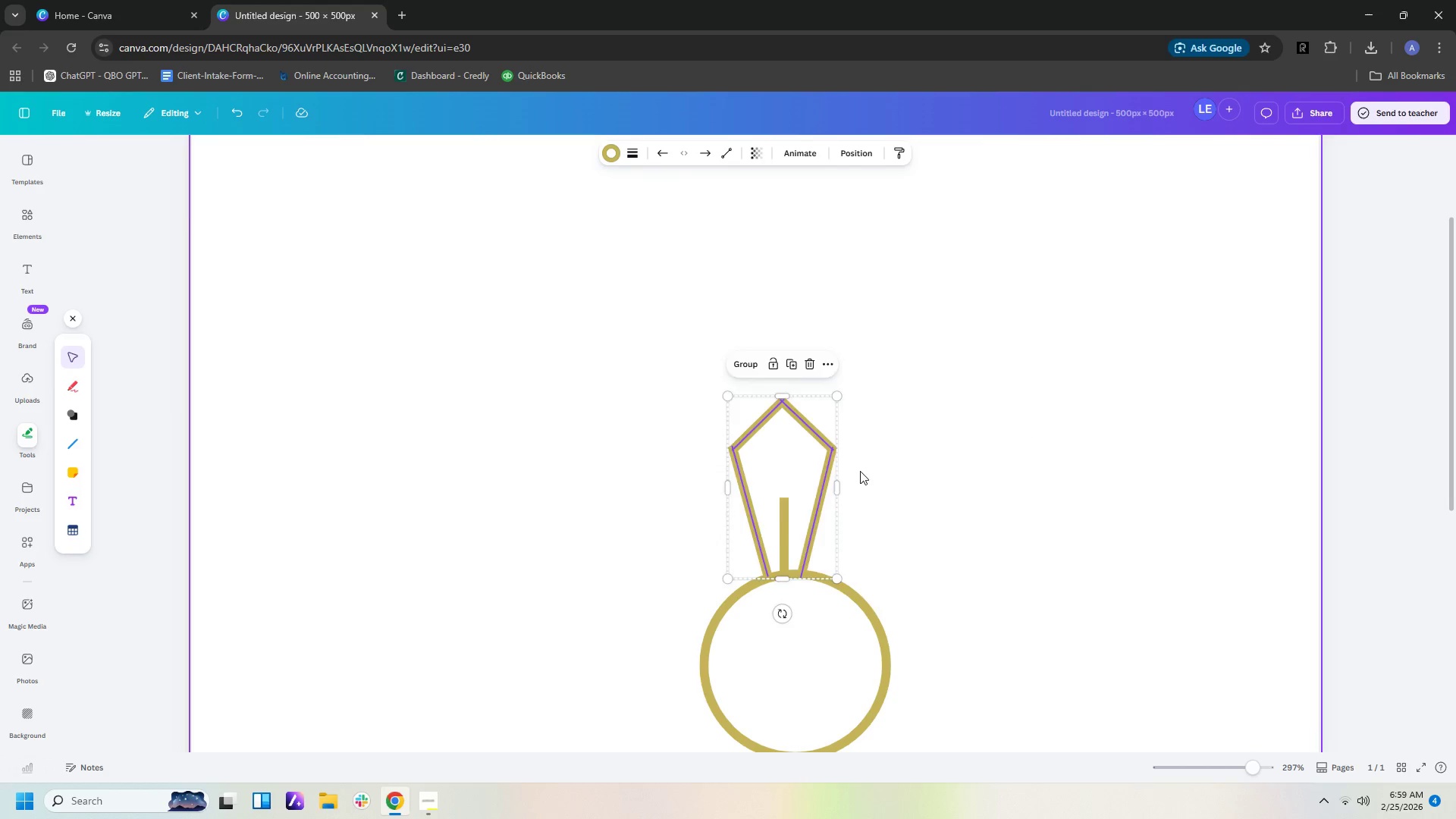 
key(Control+V)
 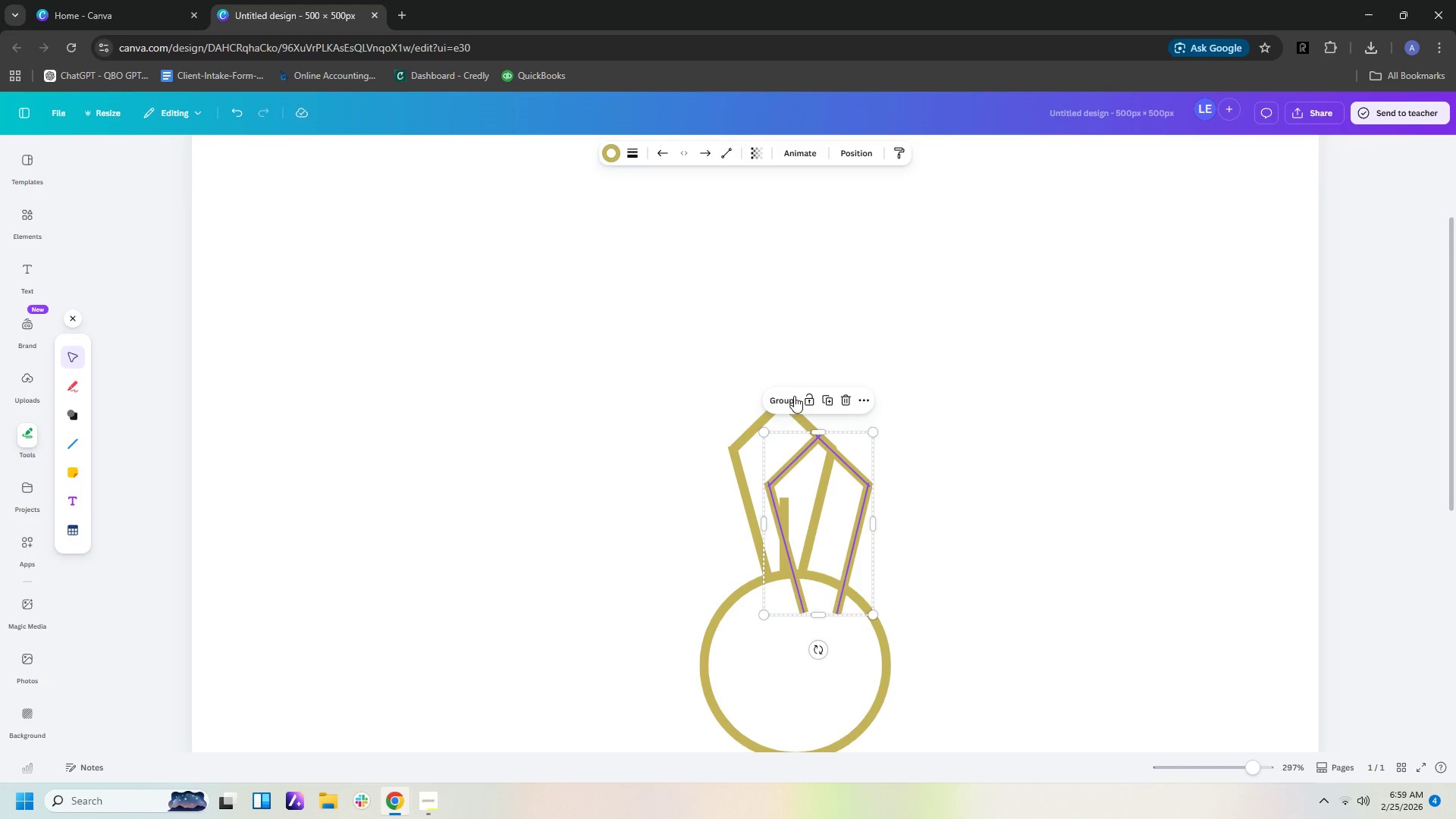 
left_click([779, 397])
 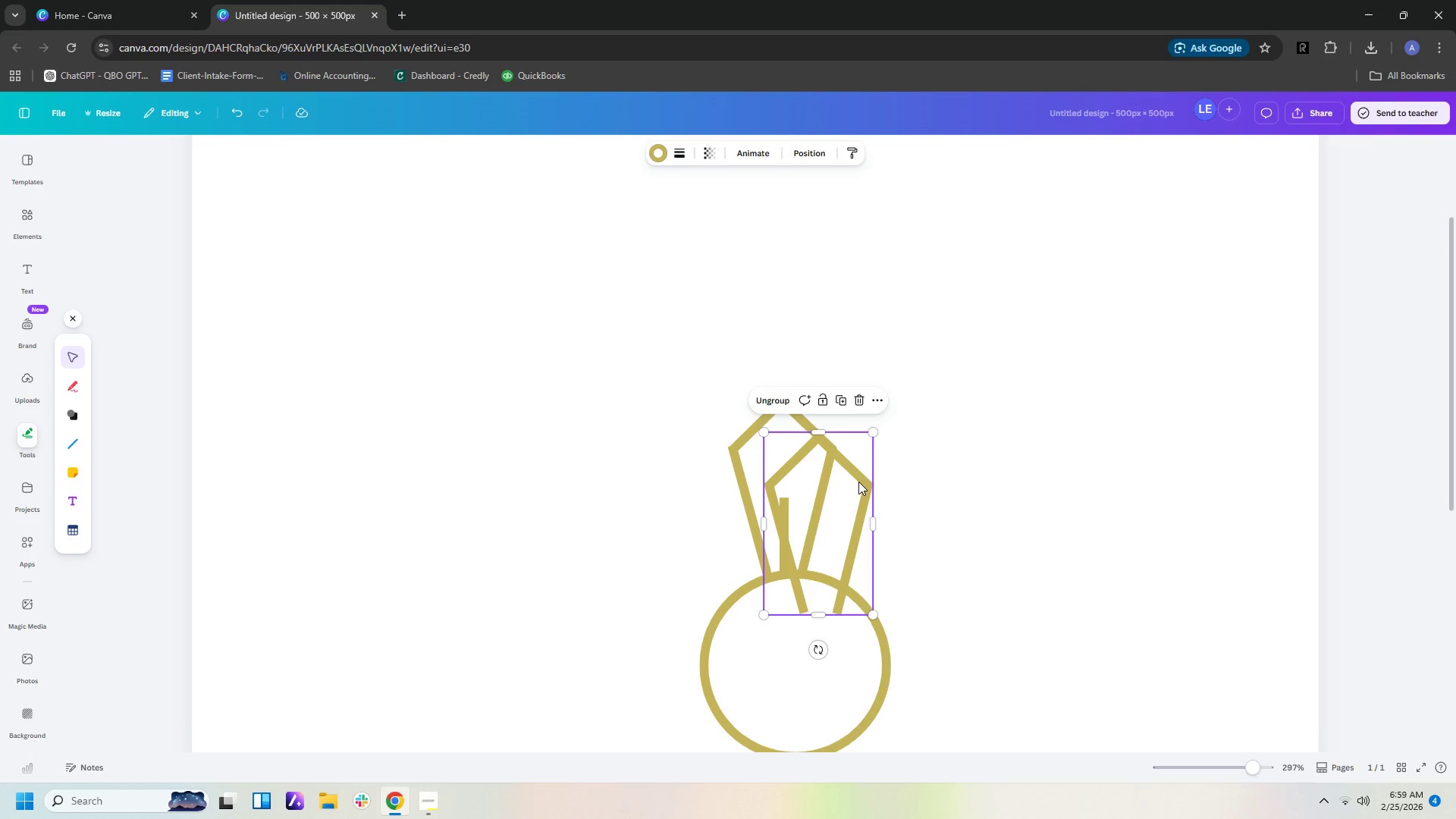 
left_click_drag(start_coordinate=[859, 479], to_coordinate=[982, 520])
 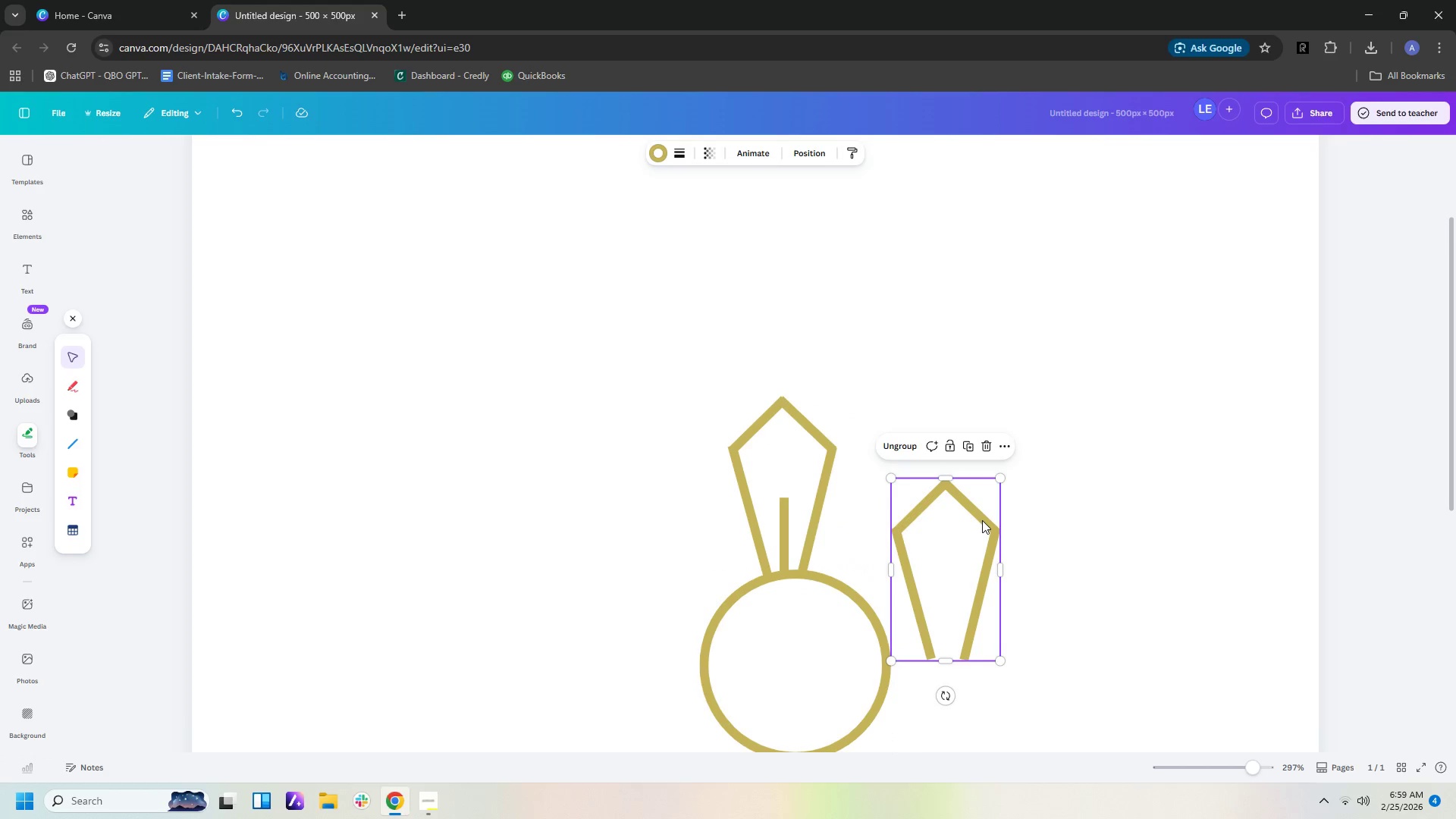 
key(Control+Z)
 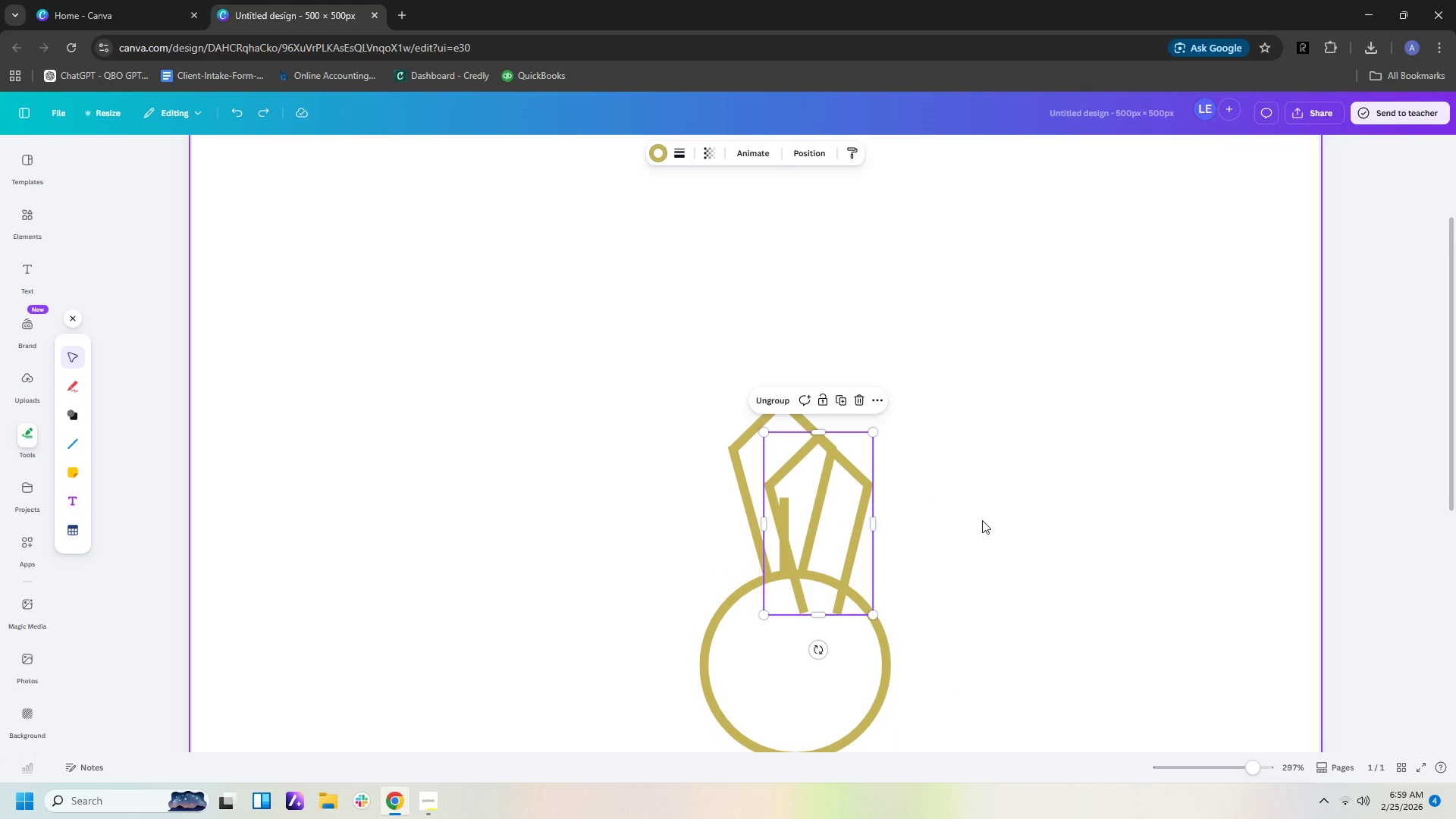 
key(Control+Z)
 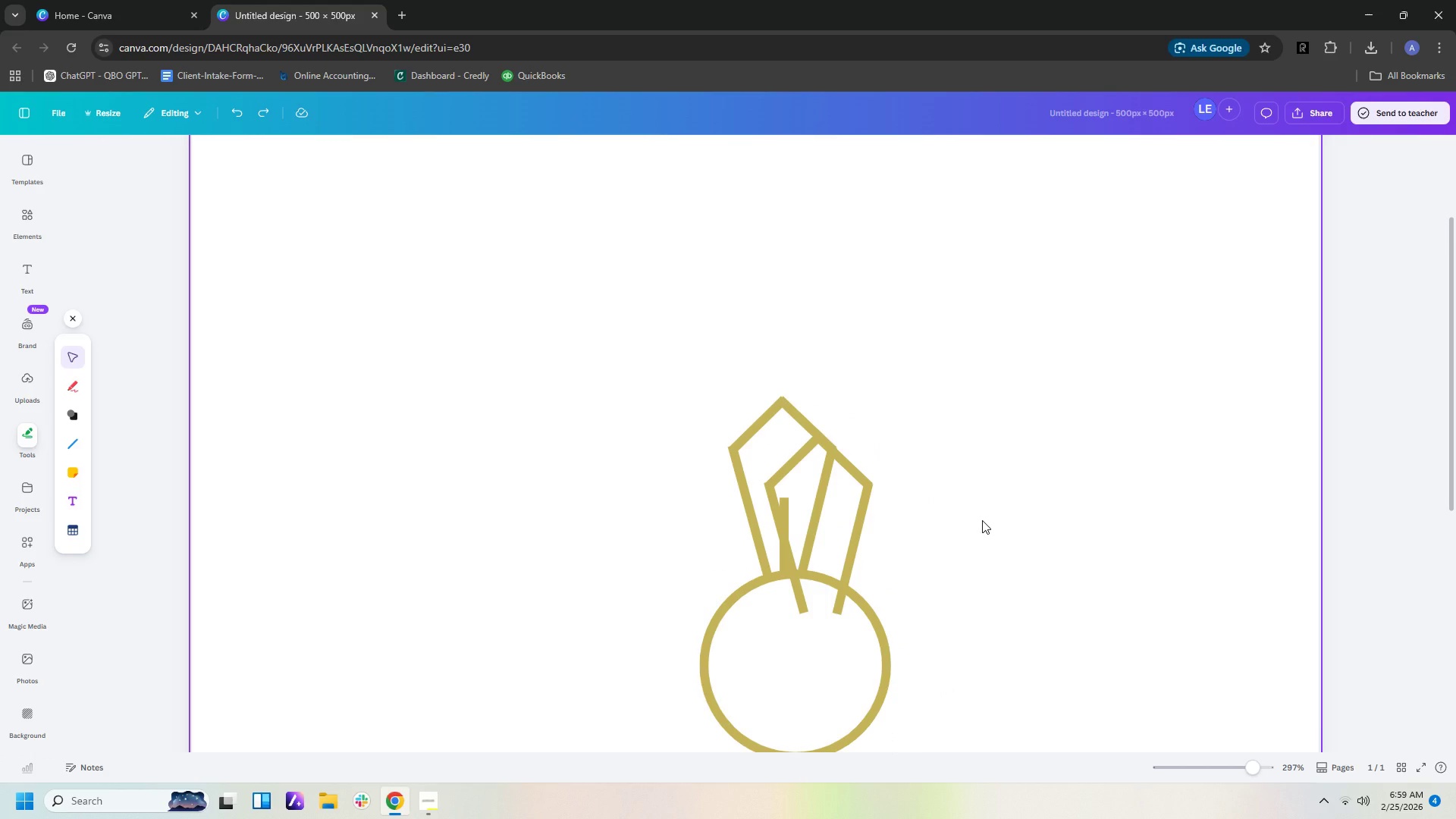 
key(Control+Z)
 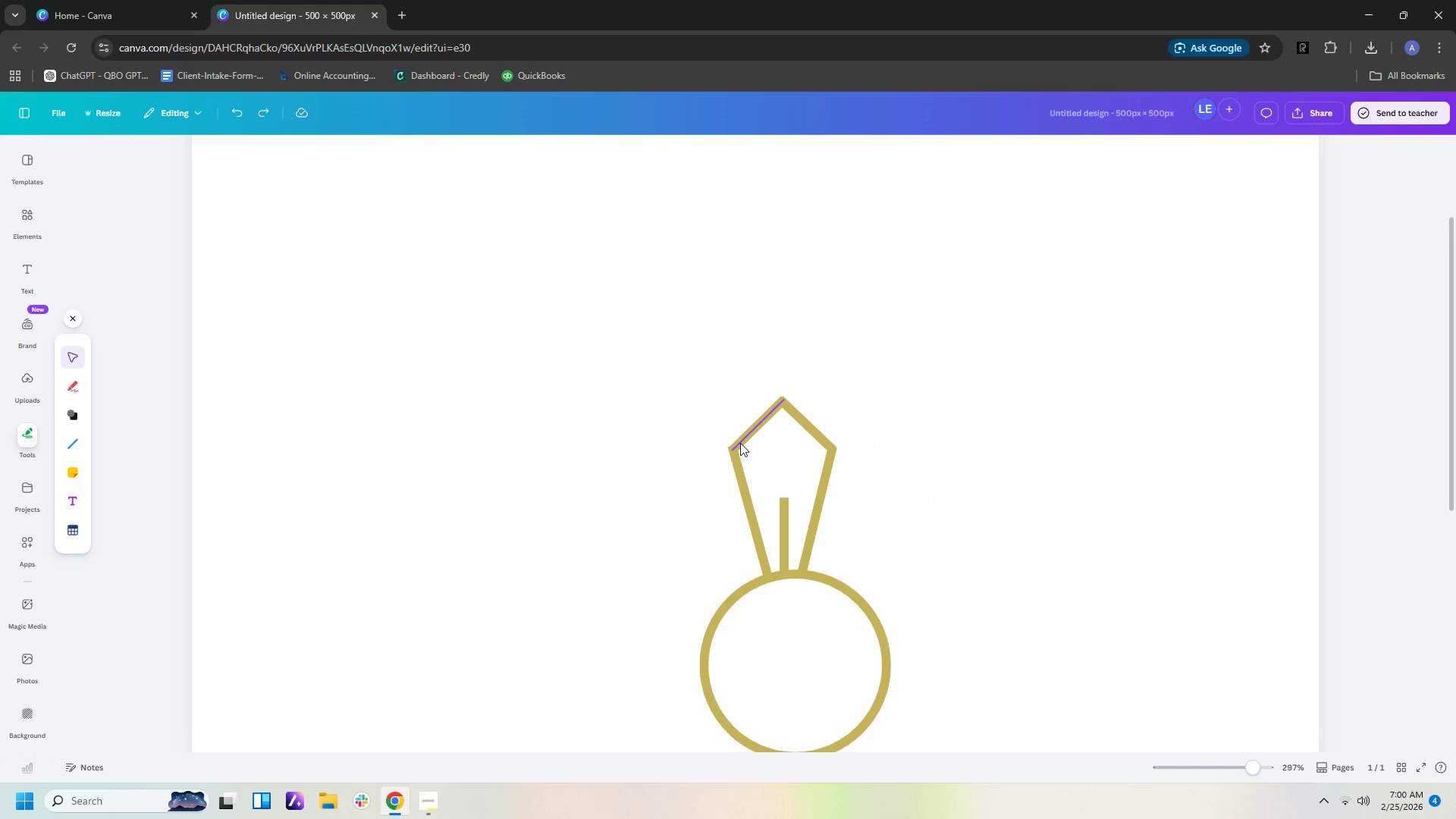 
hold_key(key=ControlLeft, duration=1.25)
scroll: coordinate [1027, 469], scroll_direction: up, amount: 7.0
 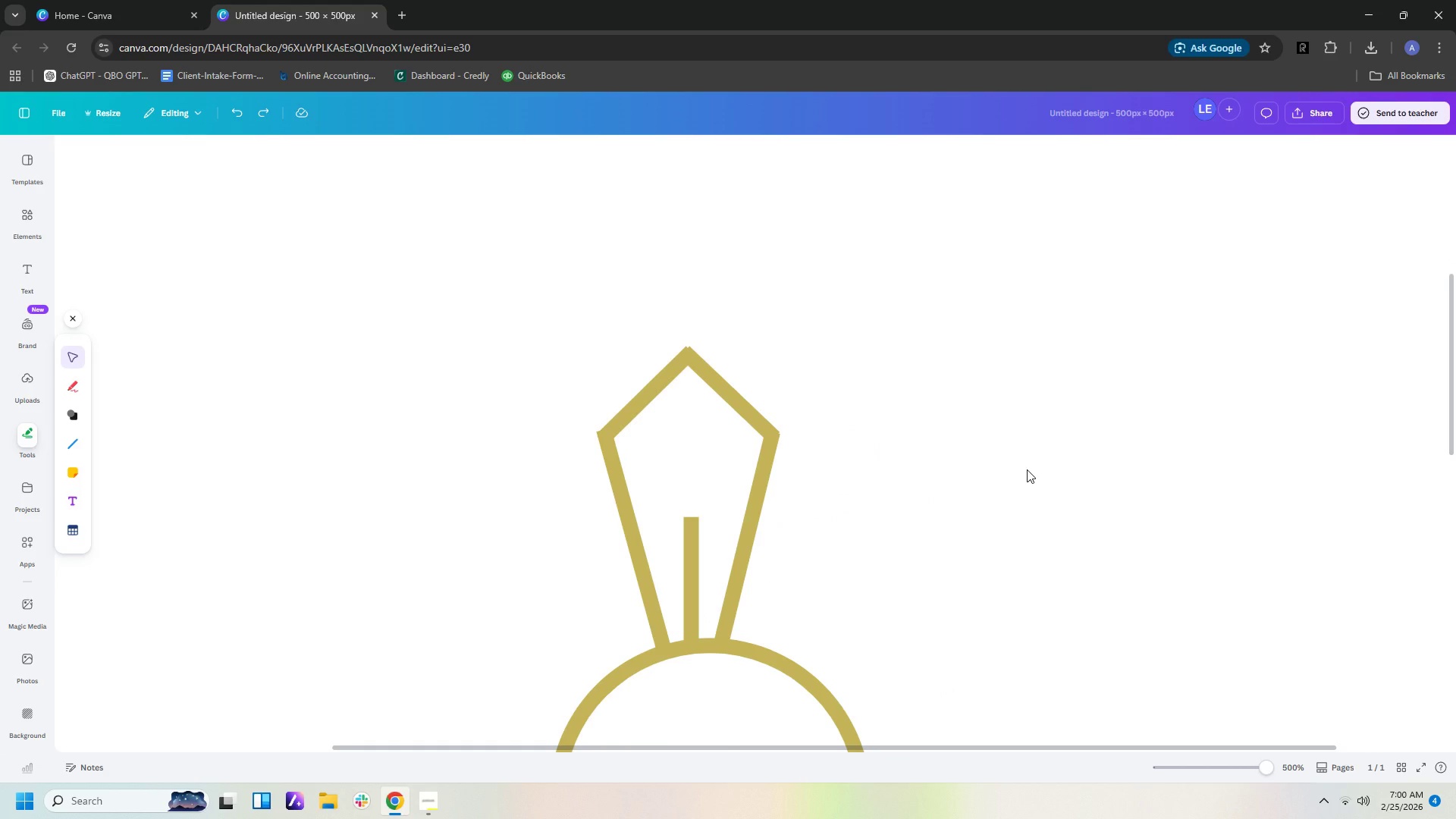 
hold_key(key=ControlLeft, duration=0.52)
hold_key(key=ControlLeft, duration=0.44)
scroll: coordinate [1027, 469], scroll_direction: up, amount: 8.0
 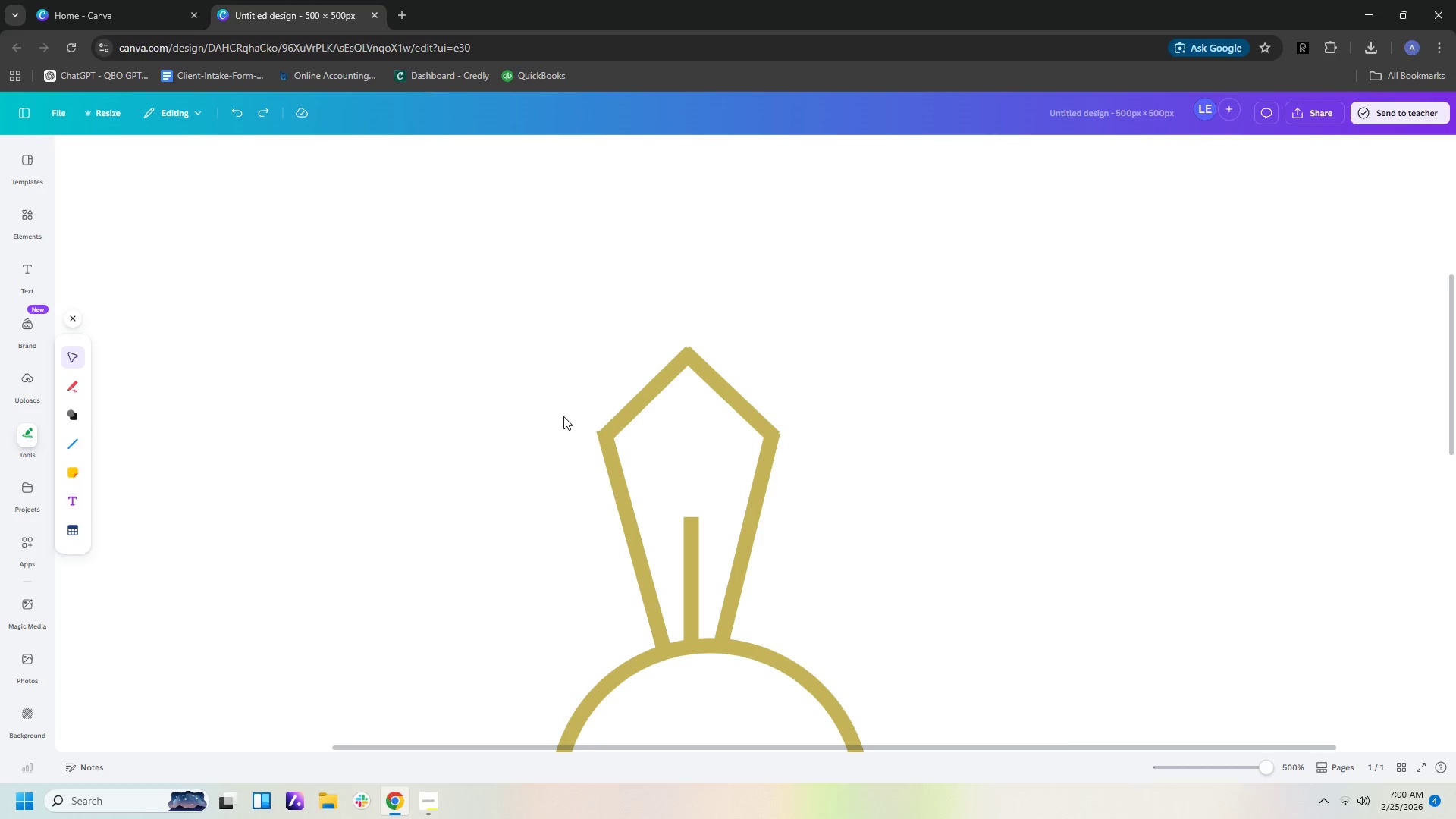 
left_click([623, 416])
 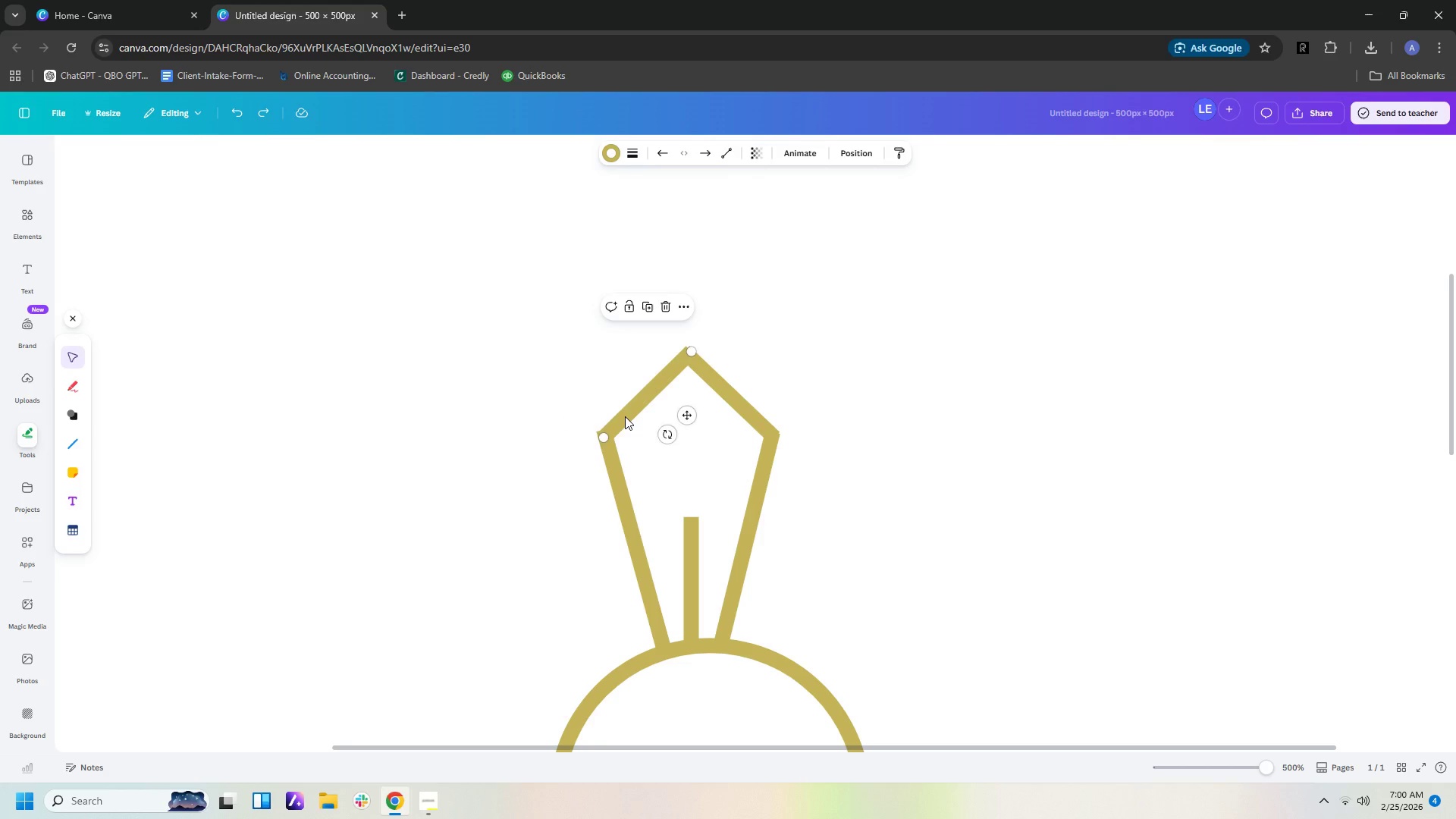 
key(ArrowLeft)
 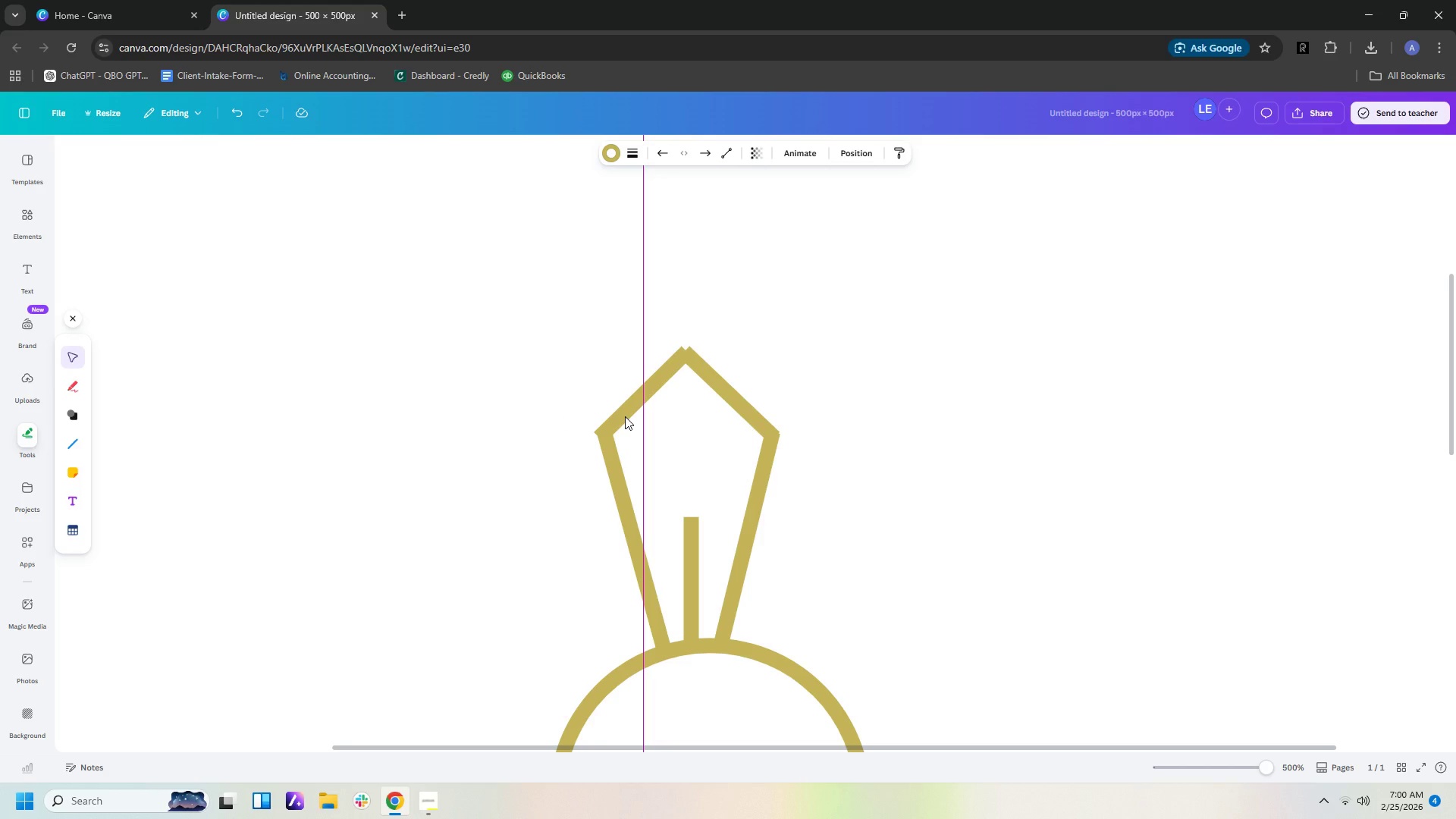 
key(ArrowRight)
 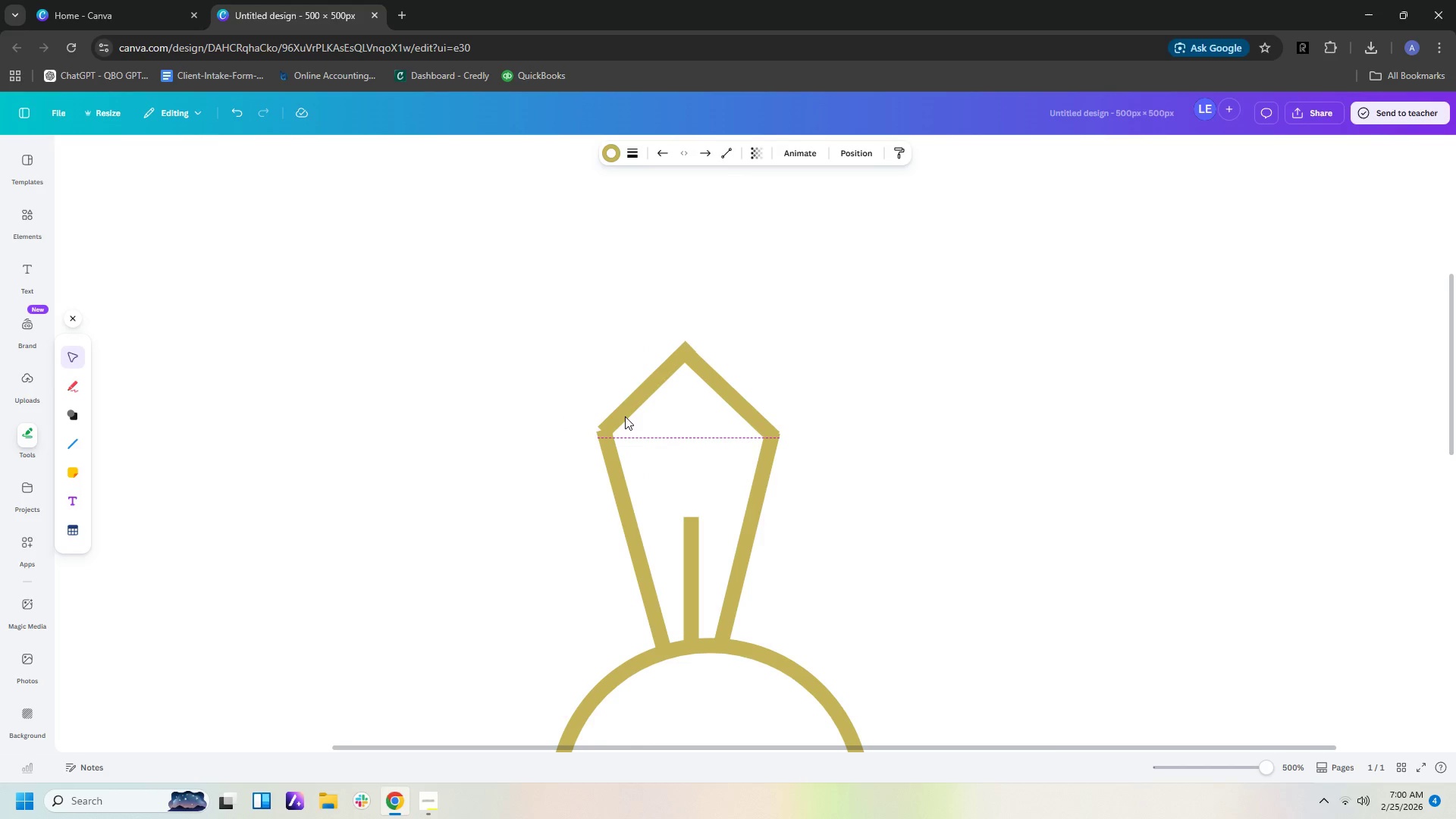 
key(ArrowUp)
 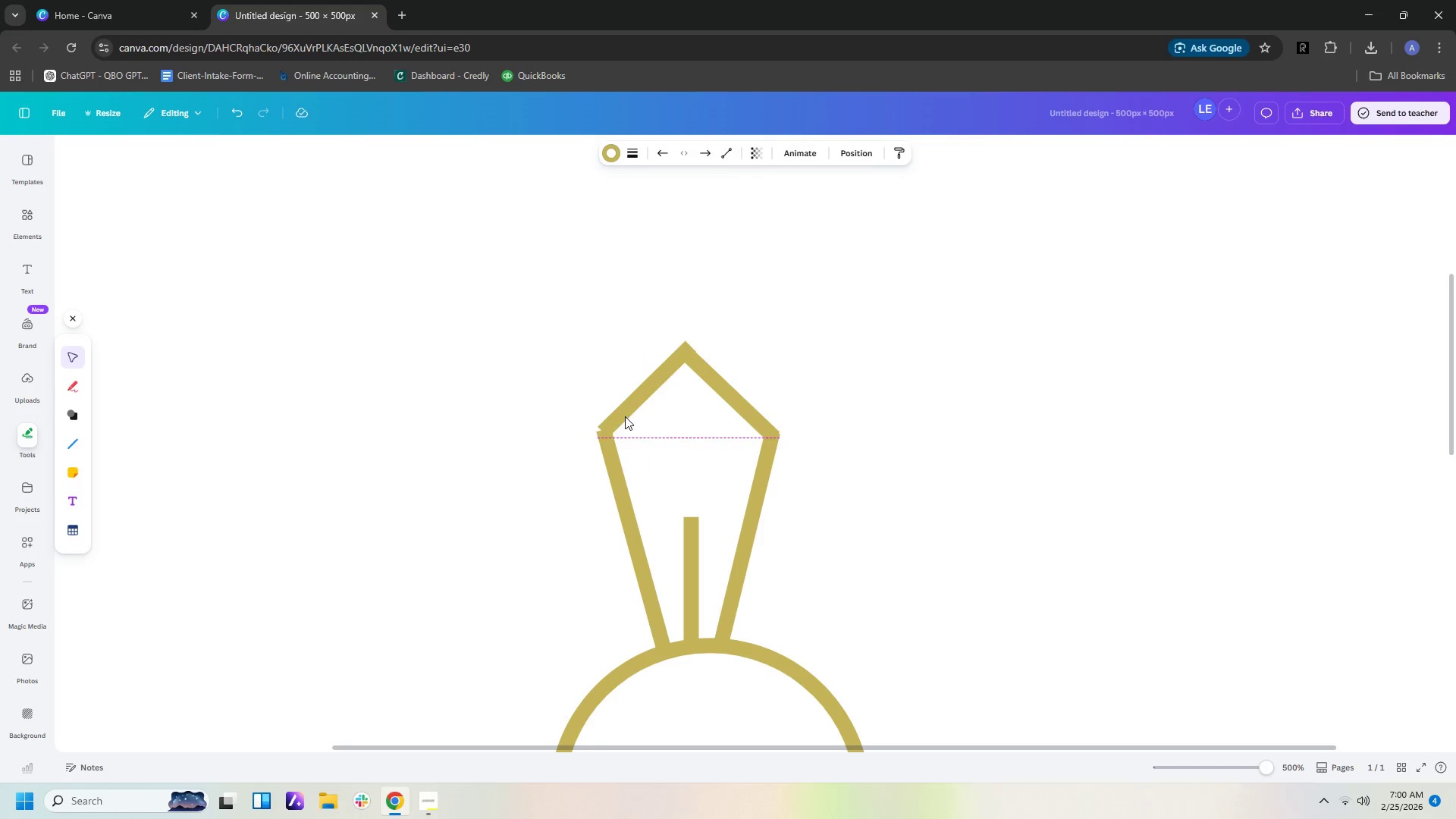 
key(ArrowDown)
 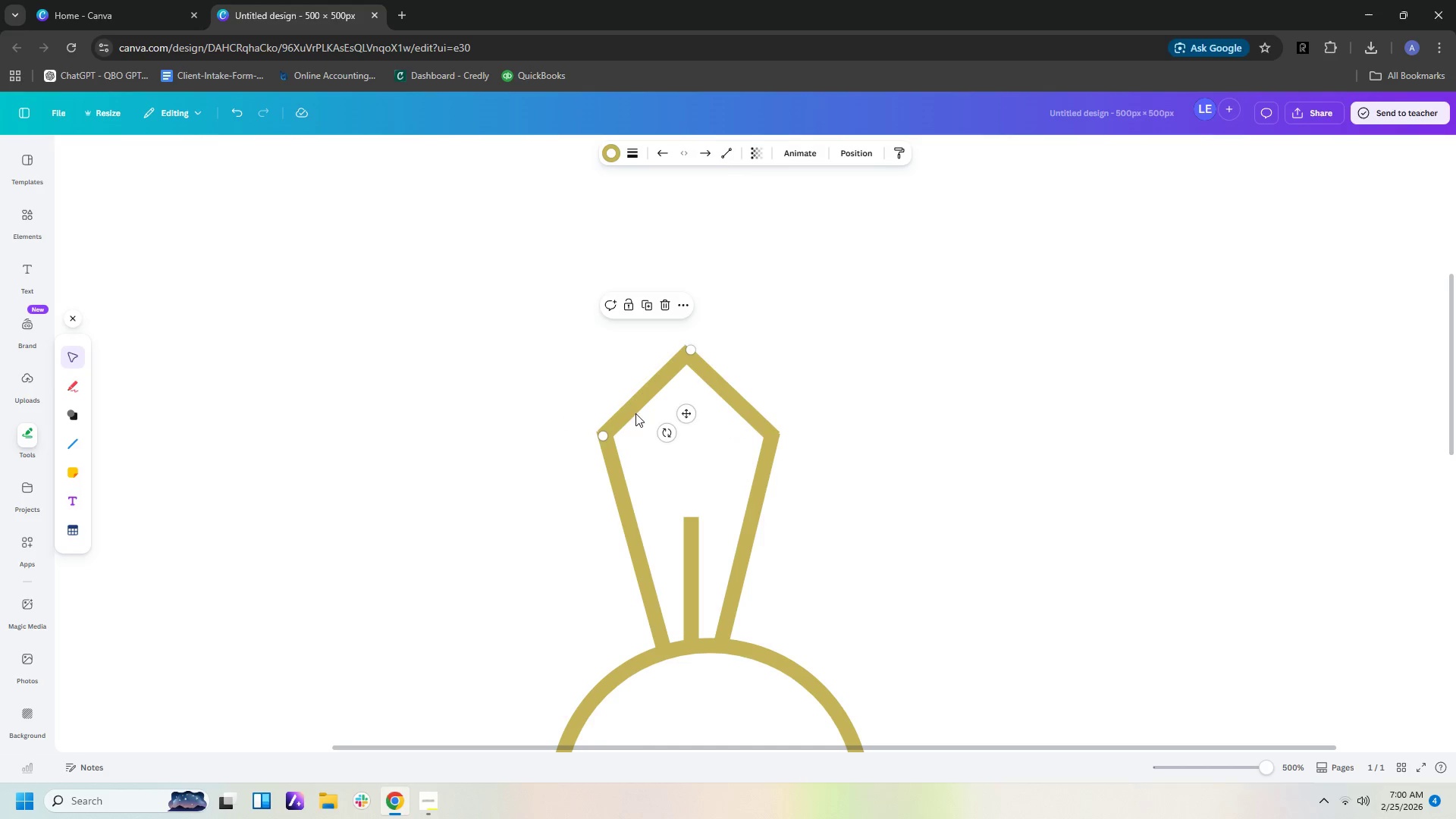 
left_click([957, 416])
 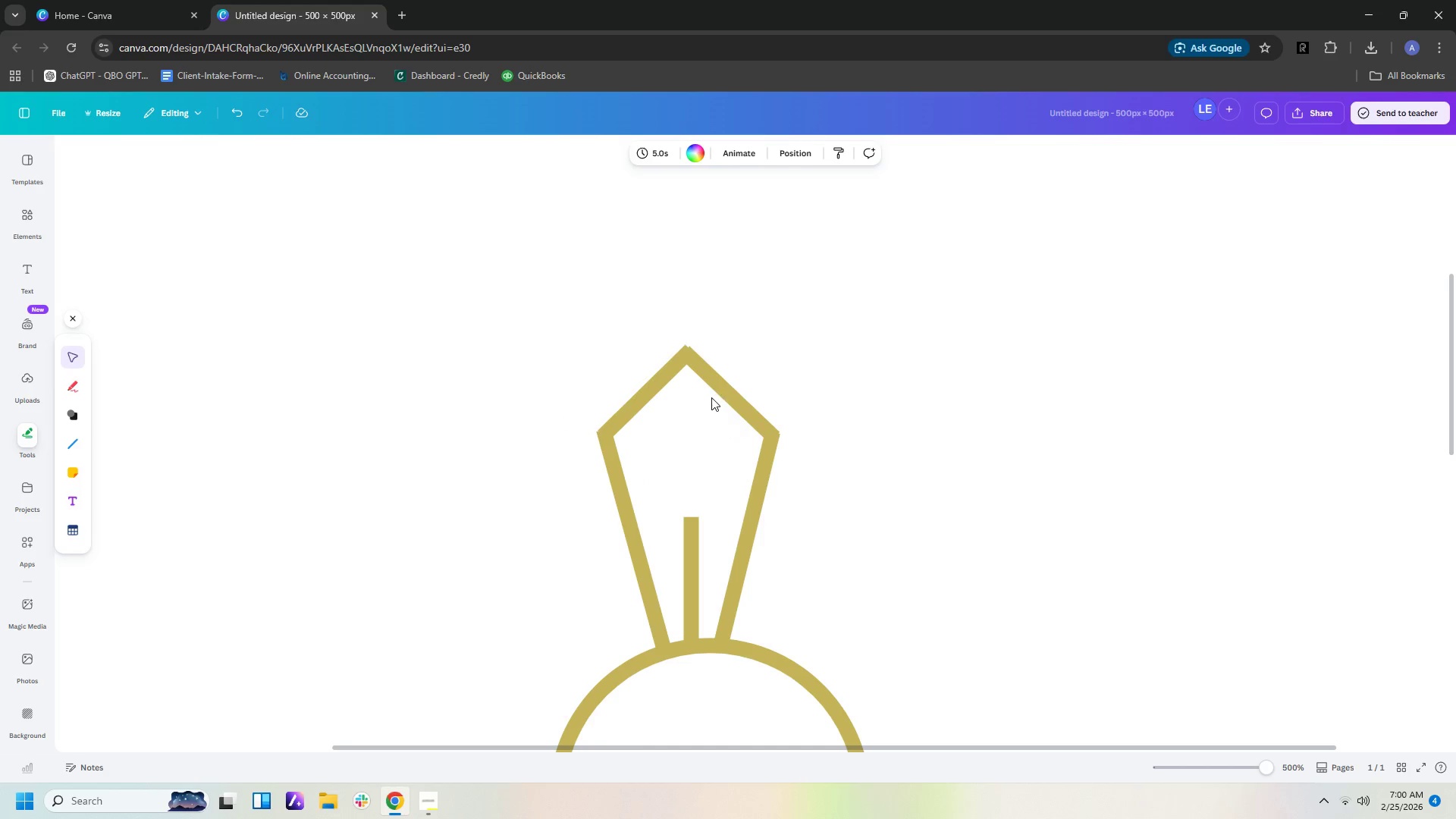 
left_click([718, 391])
 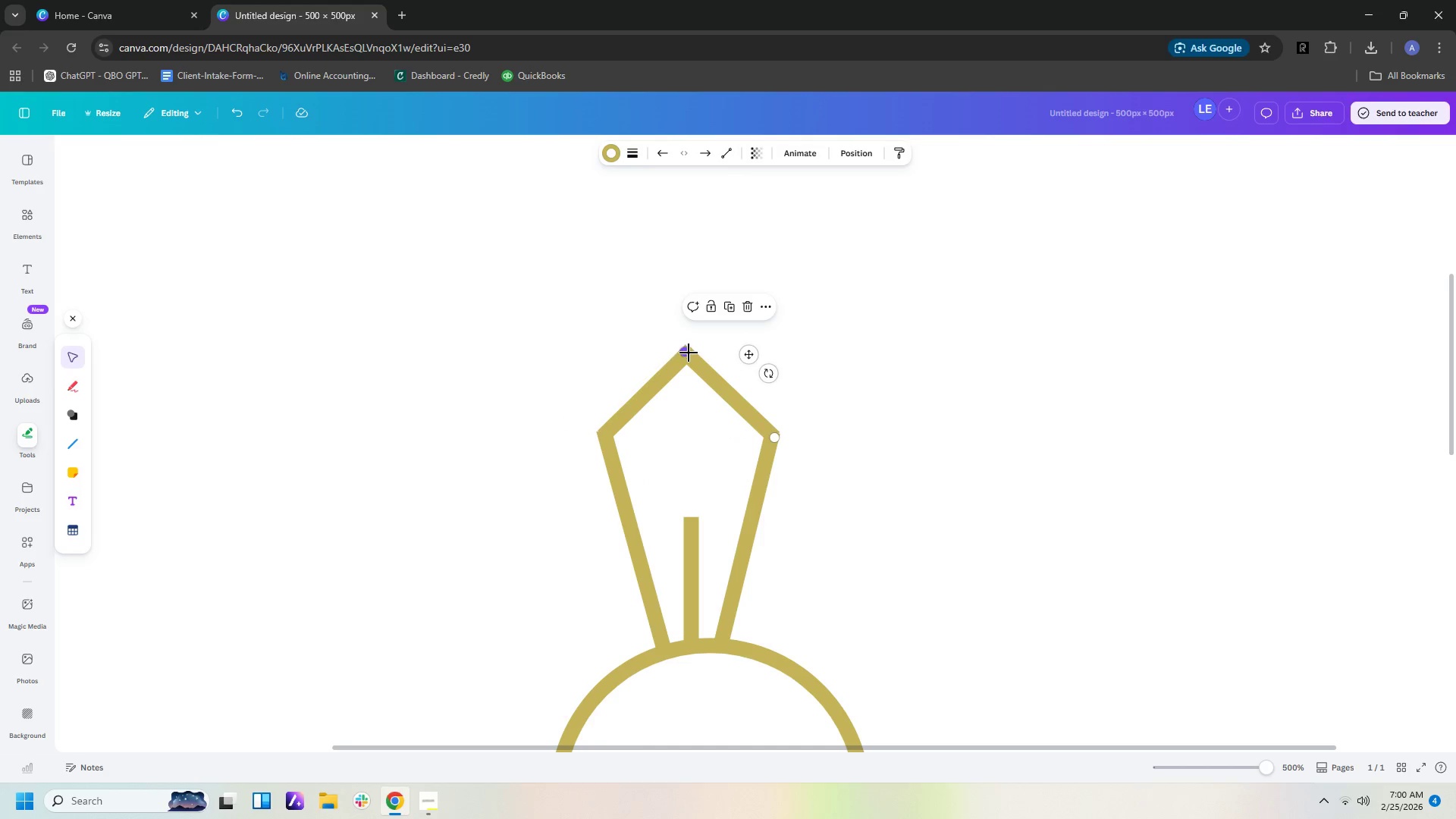 
left_click_drag(start_coordinate=[689, 353], to_coordinate=[682, 350])
 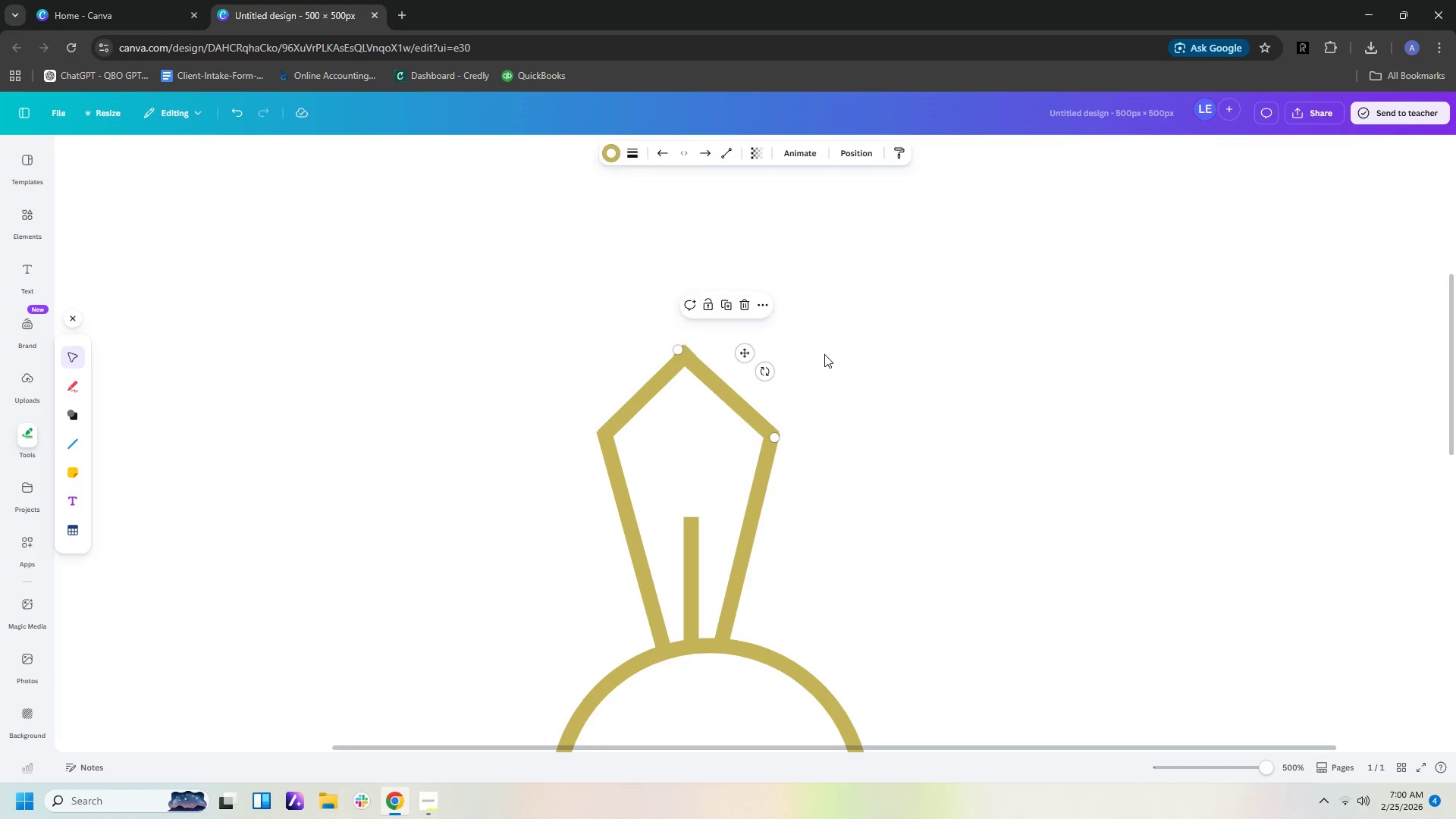 
left_click([824, 354])
 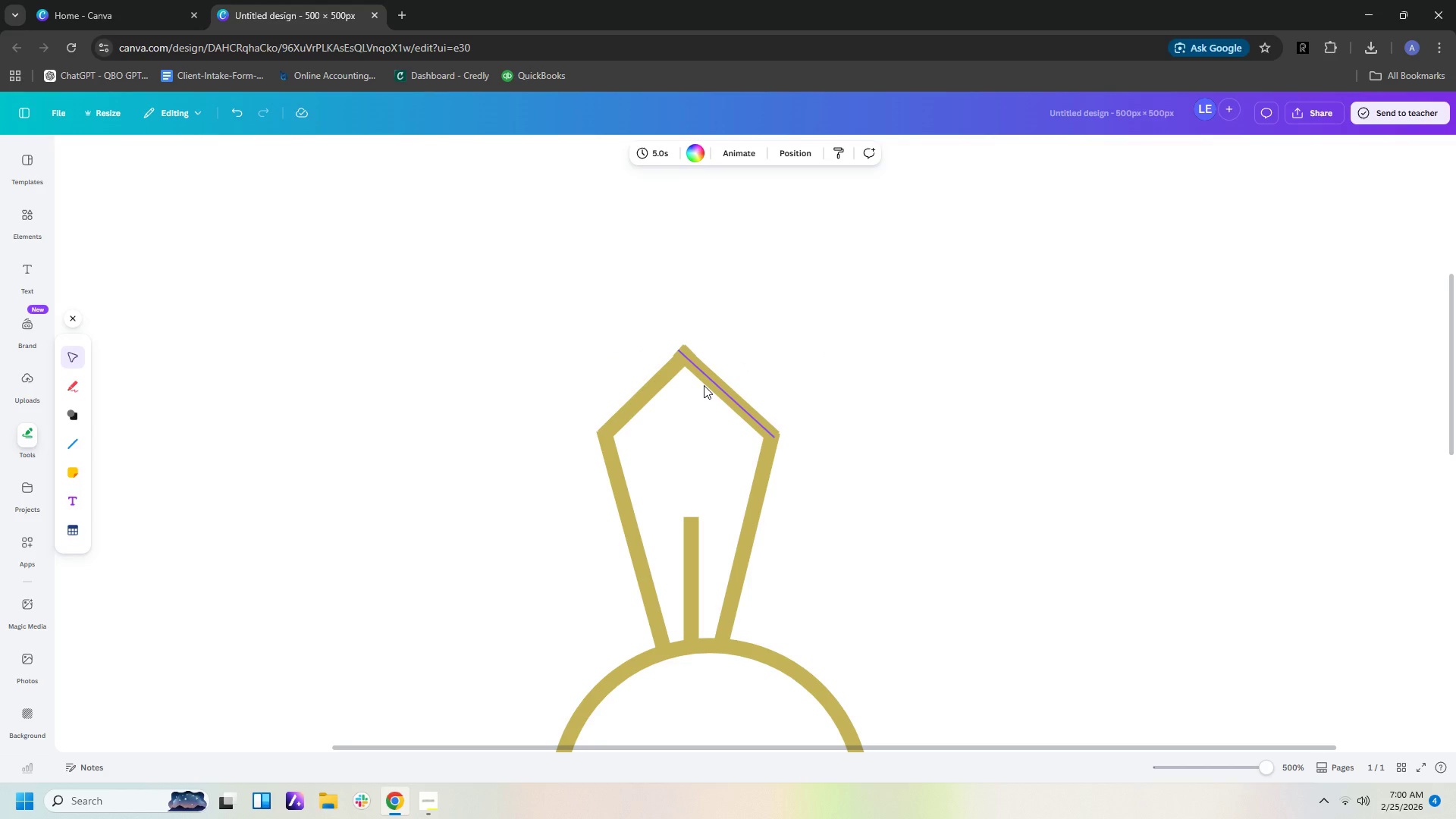 
left_click([704, 385])
 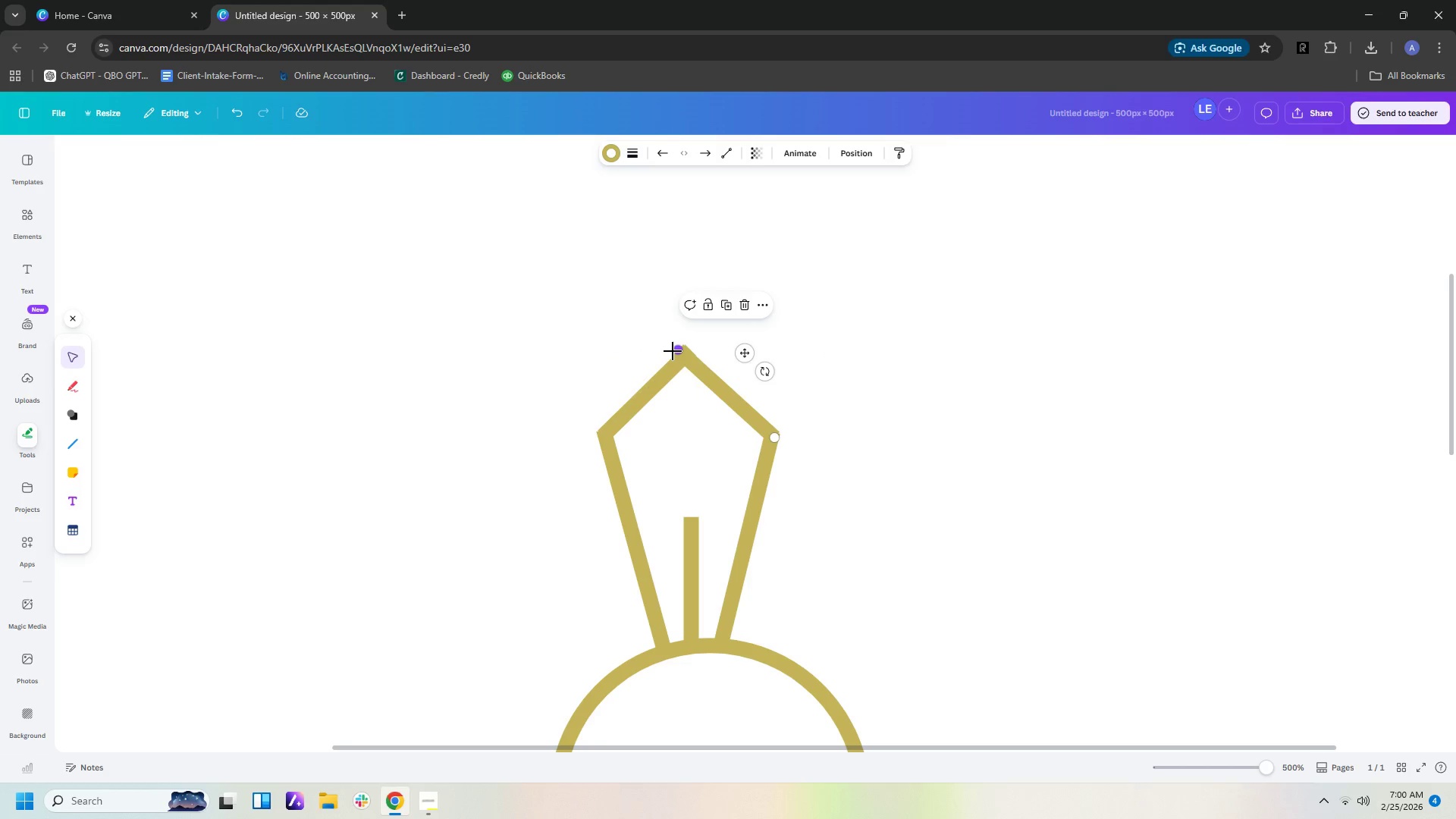 
left_click_drag(start_coordinate=[673, 351], to_coordinate=[676, 356])
 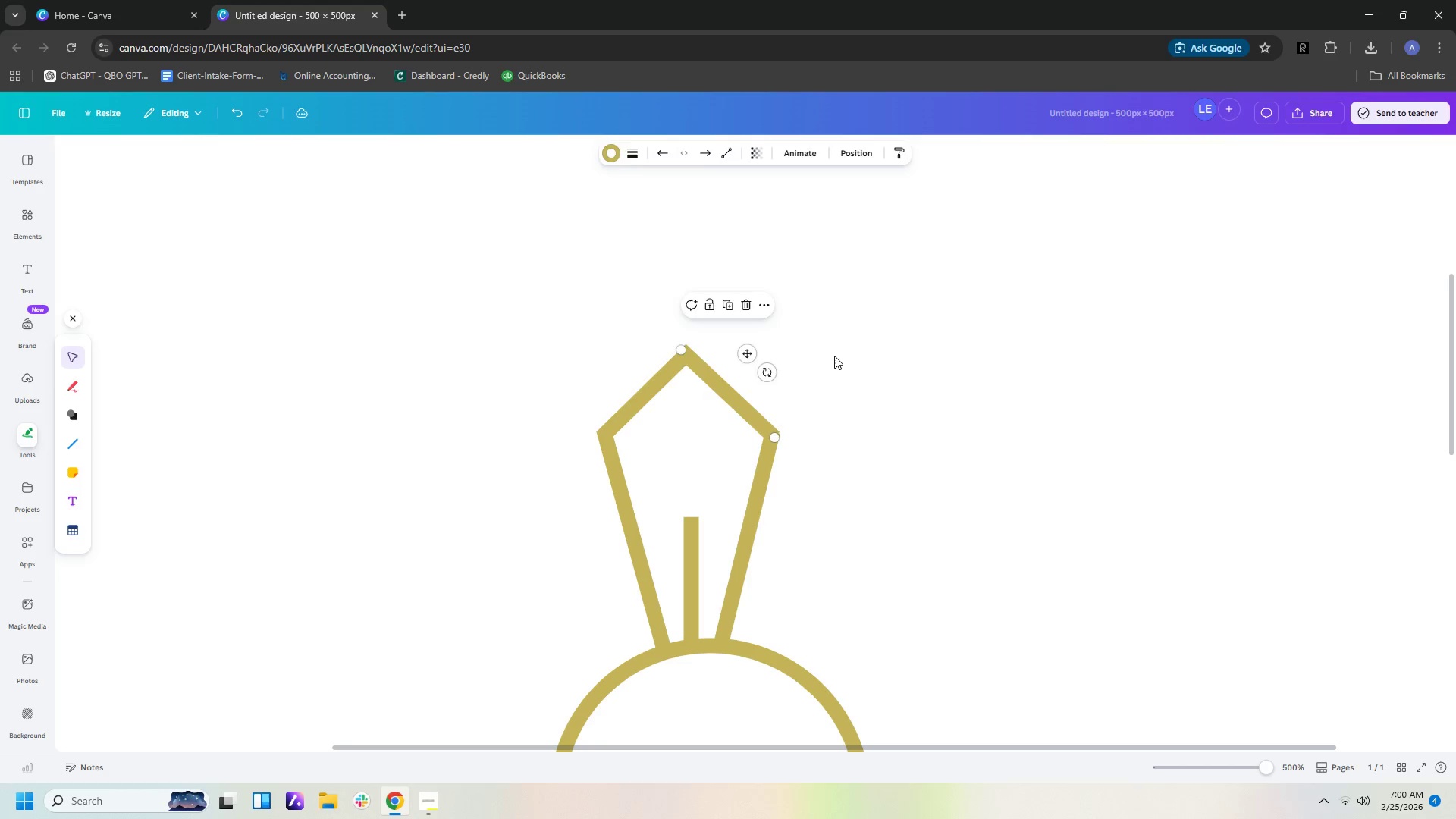 
left_click([834, 356])
 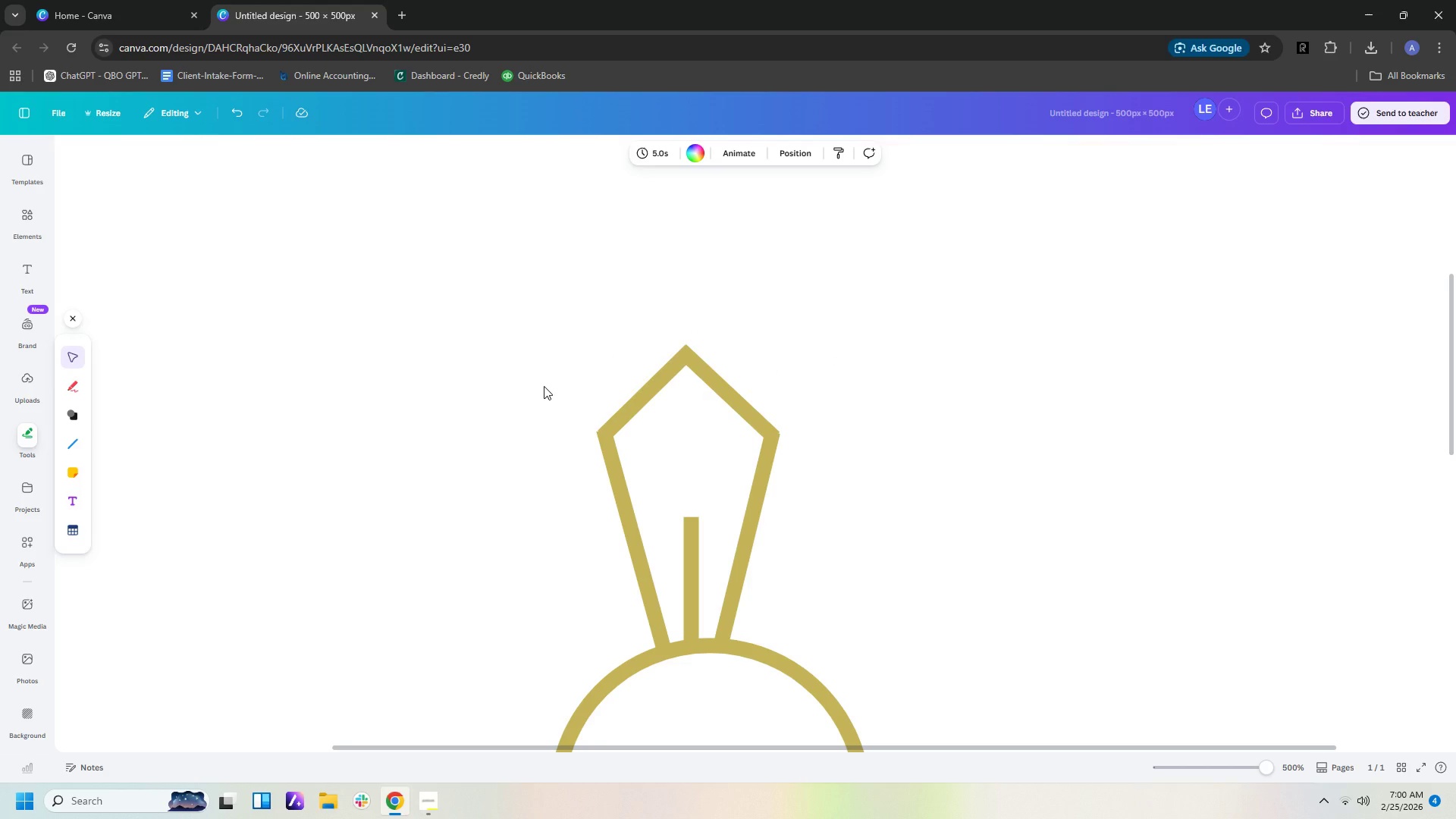 
left_click_drag(start_coordinate=[546, 338], to_coordinate=[803, 548])
 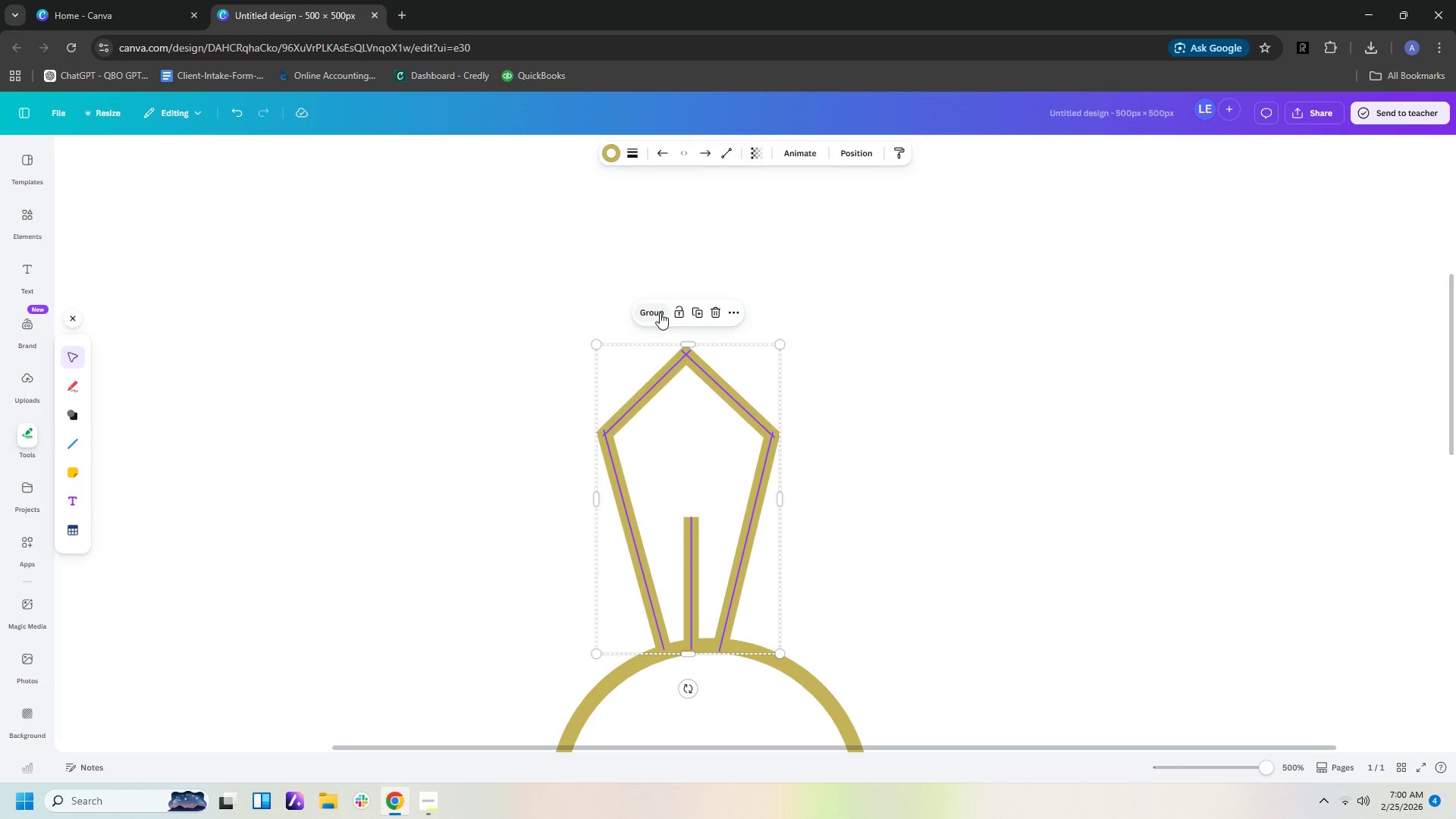 
double_click([980, 384])
 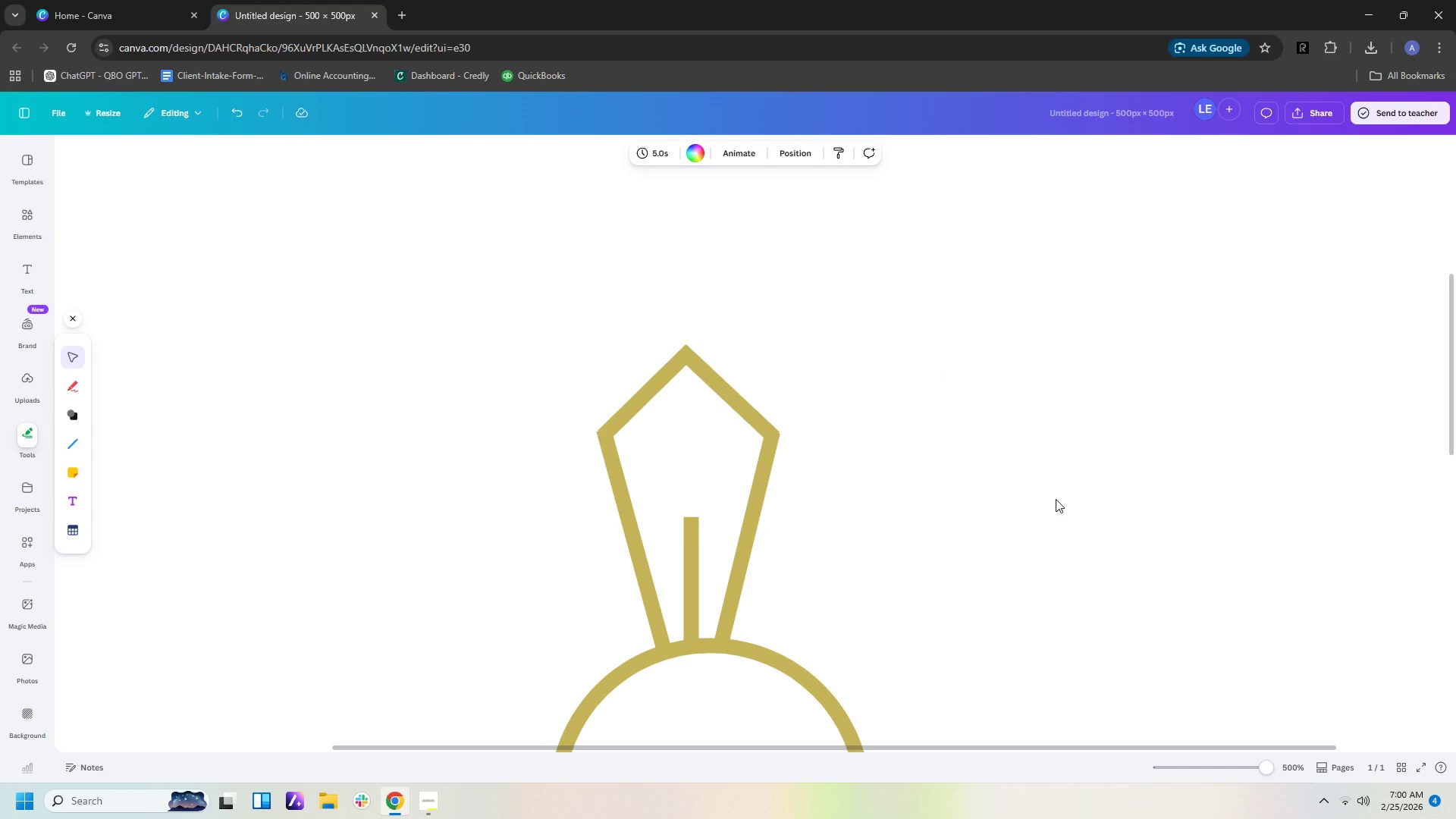 
hold_key(key=ControlLeft, duration=0.75)
scroll: coordinate [1056, 499], scroll_direction: down, amount: 5.0
 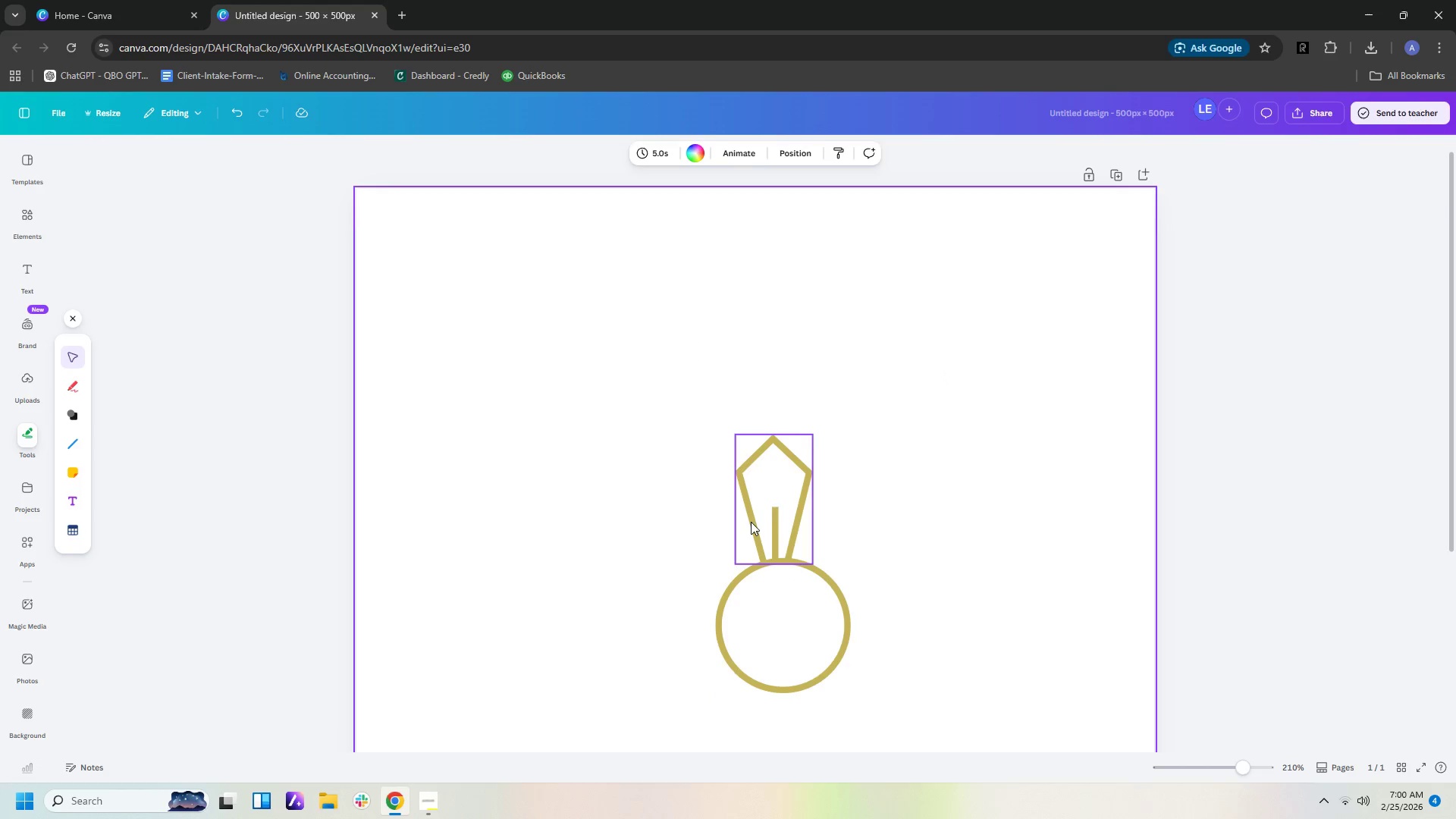 
left_click([764, 507])
 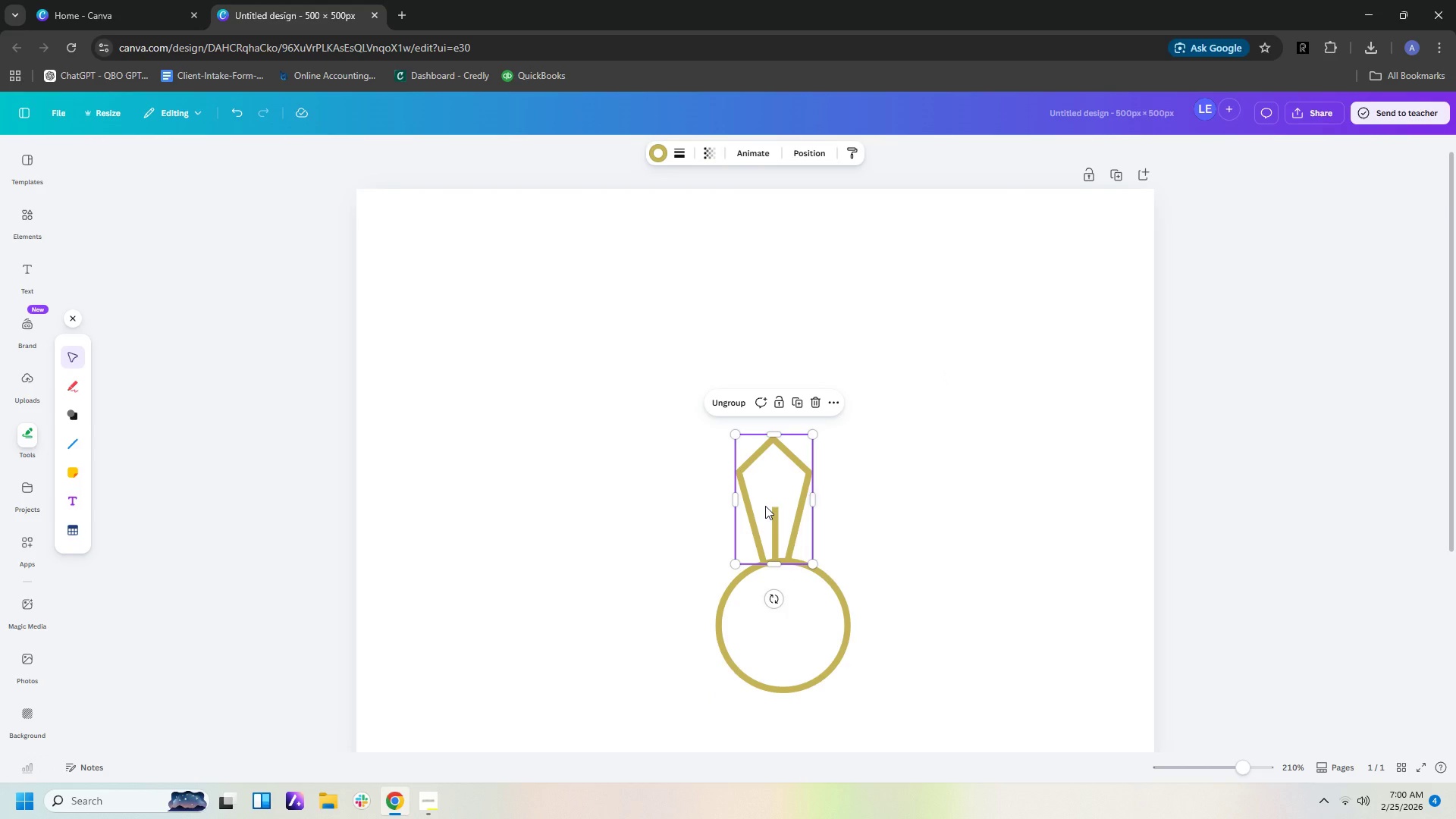 
key(Control+C)
 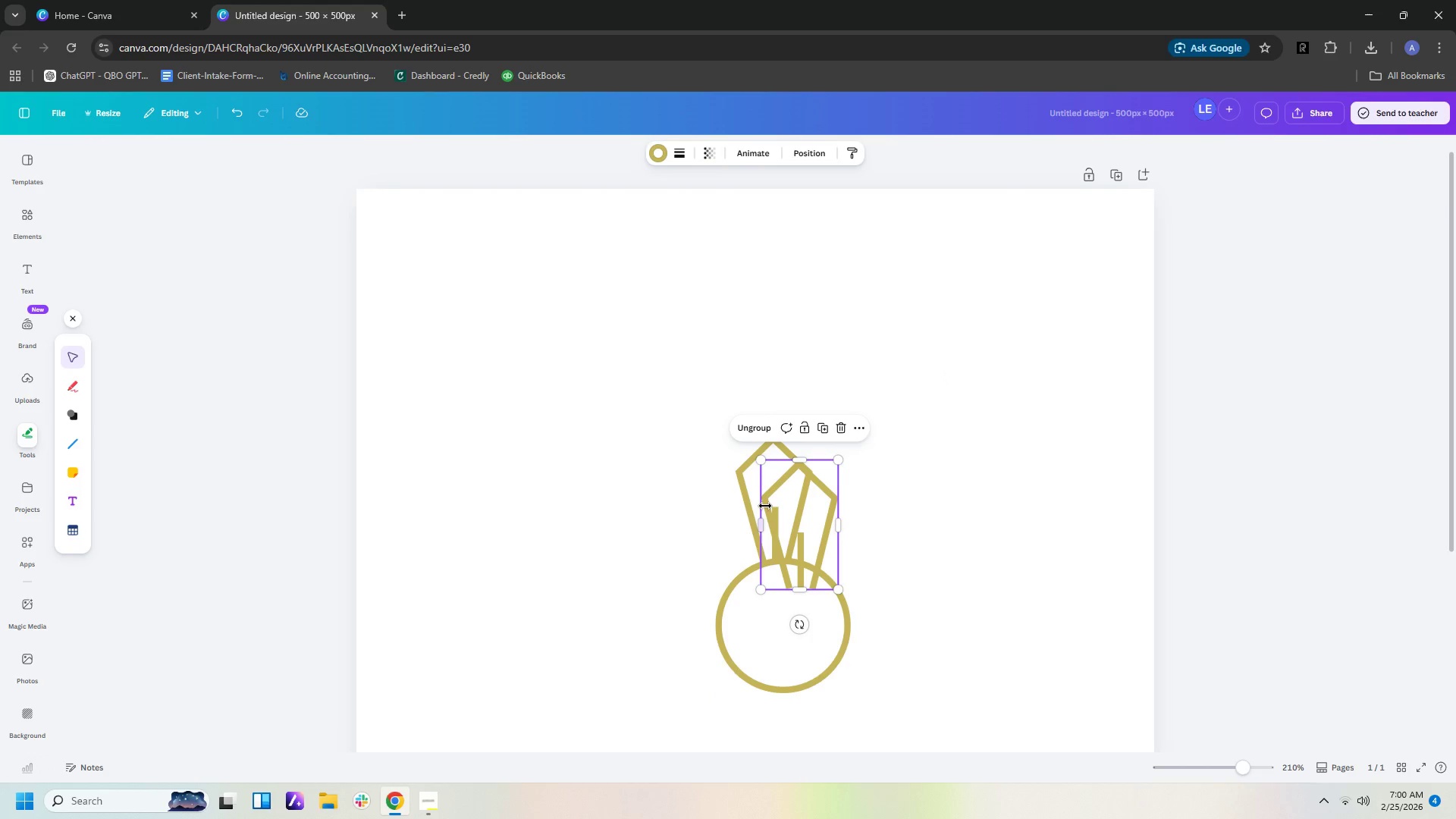 
key(Control+V)
 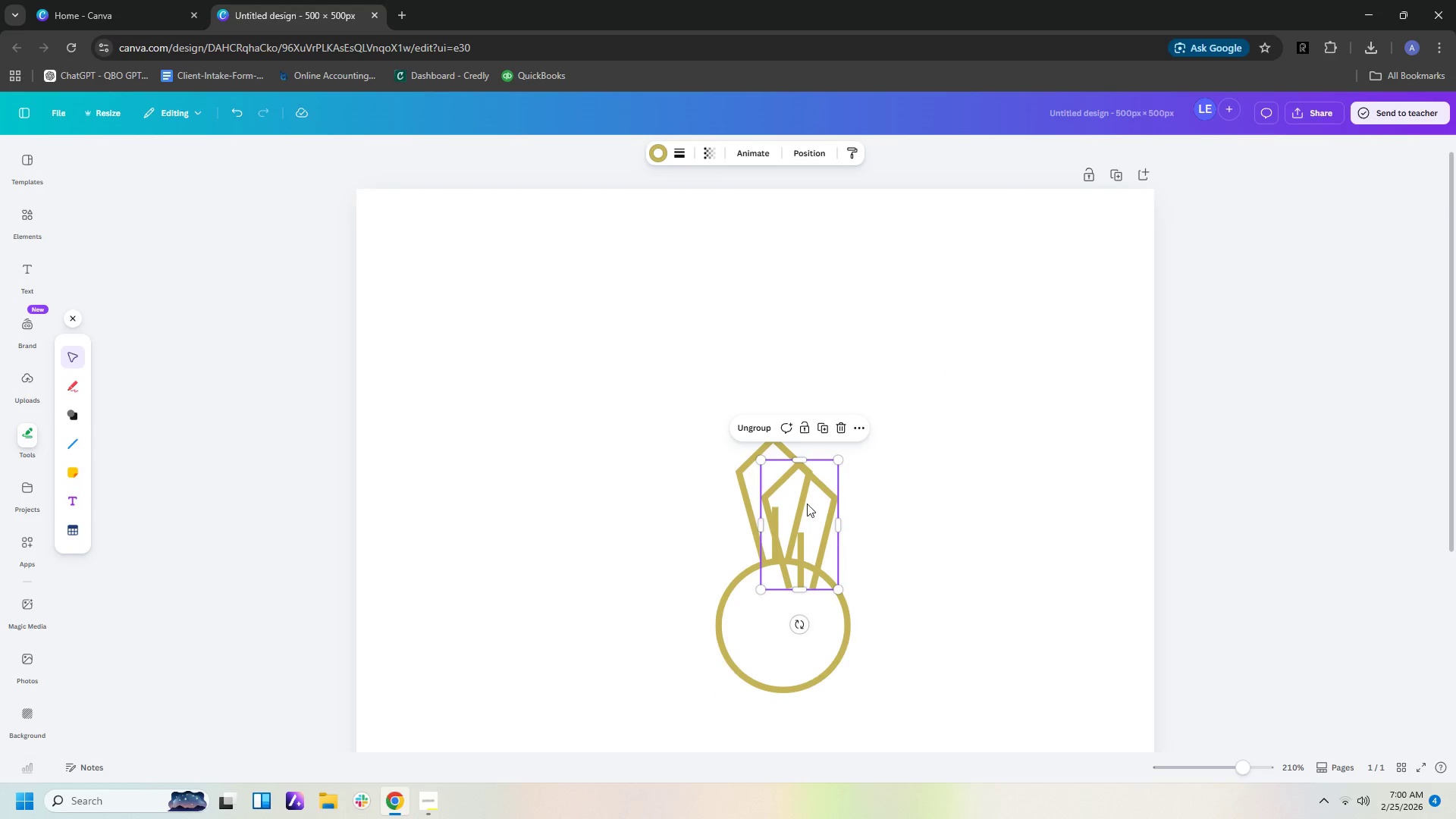 
left_click_drag(start_coordinate=[808, 504], to_coordinate=[949, 552])
 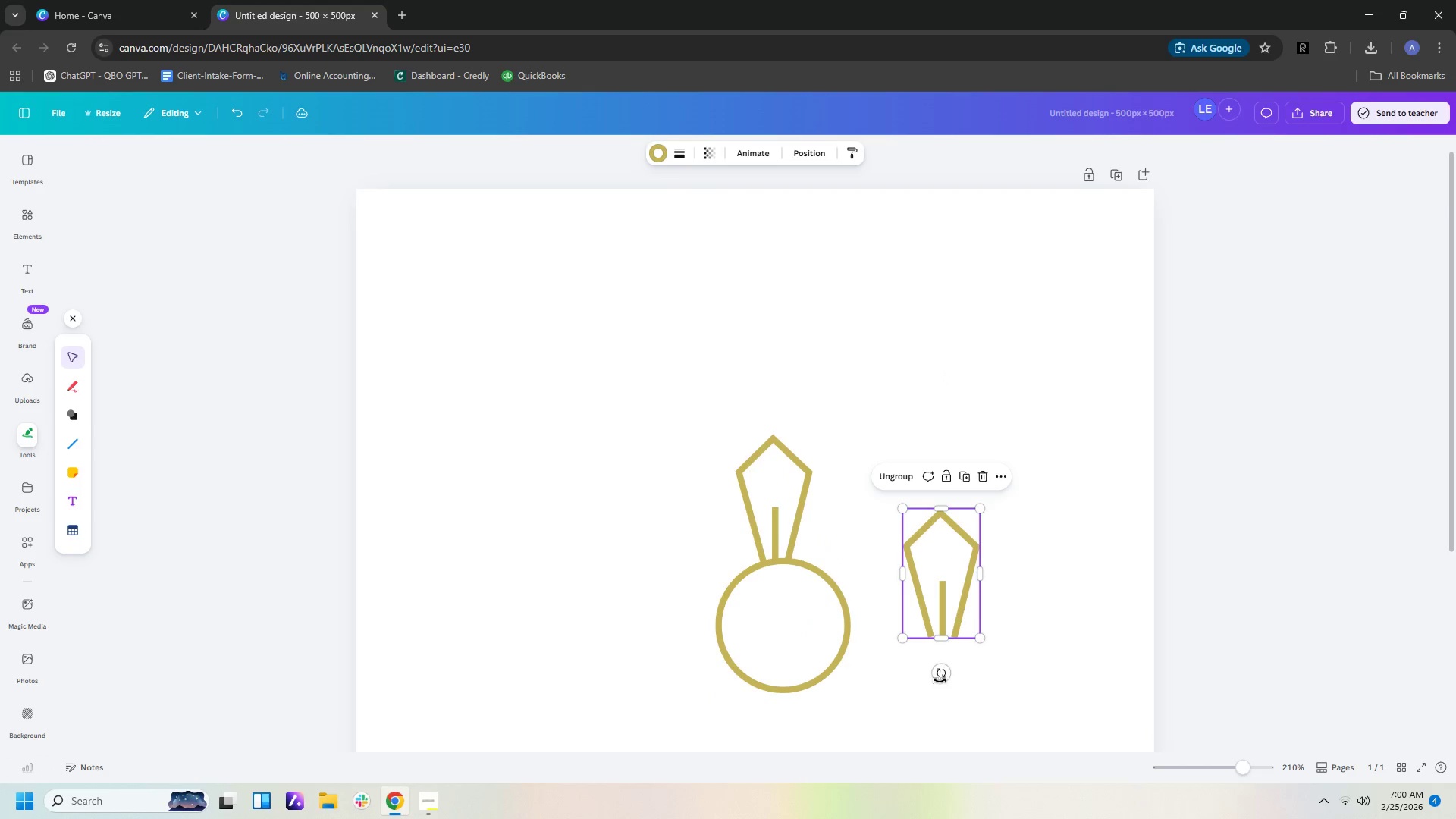 
left_click_drag(start_coordinate=[943, 677], to_coordinate=[840, 575])
 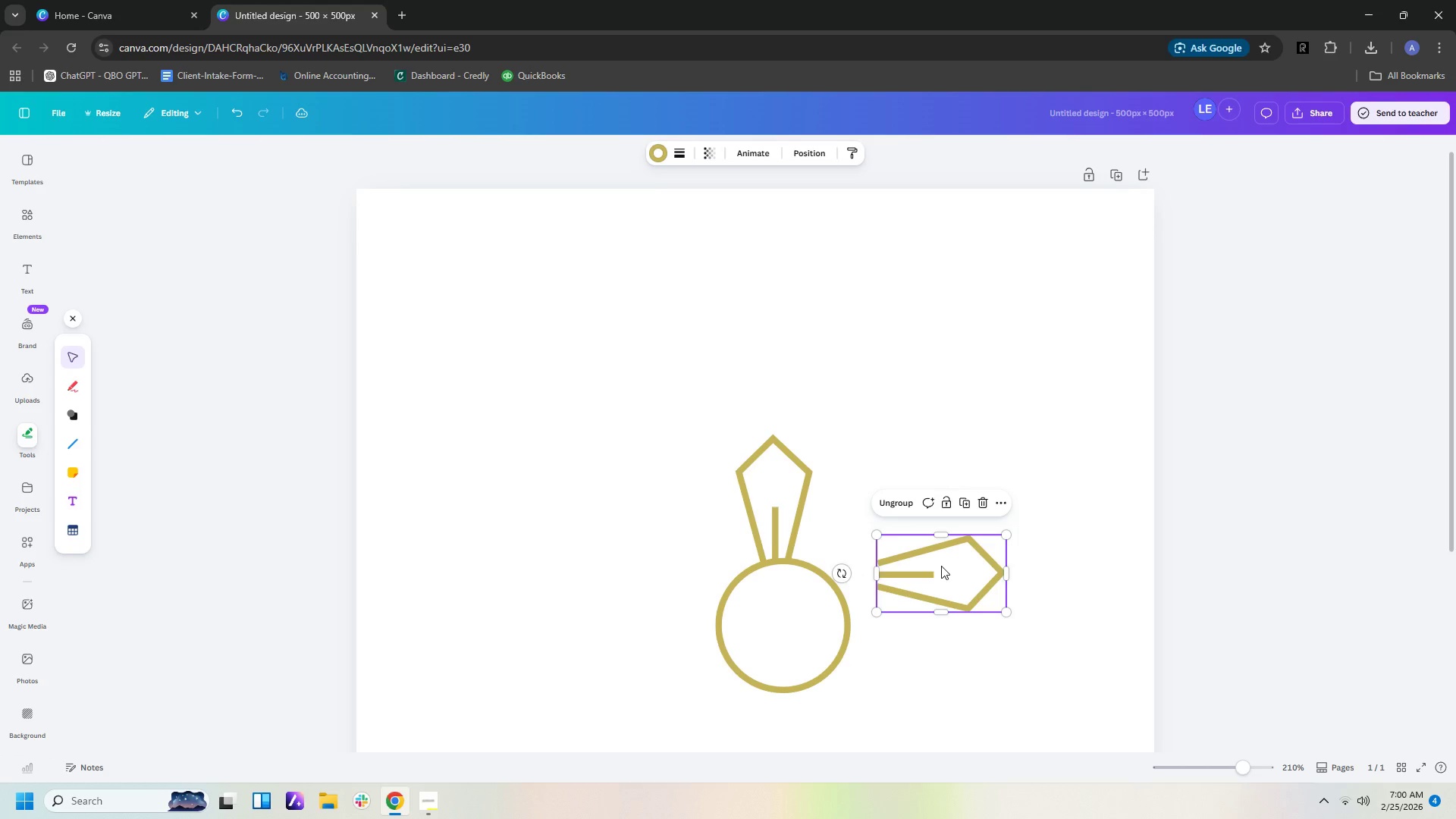 
left_click_drag(start_coordinate=[941, 566], to_coordinate=[908, 623])
 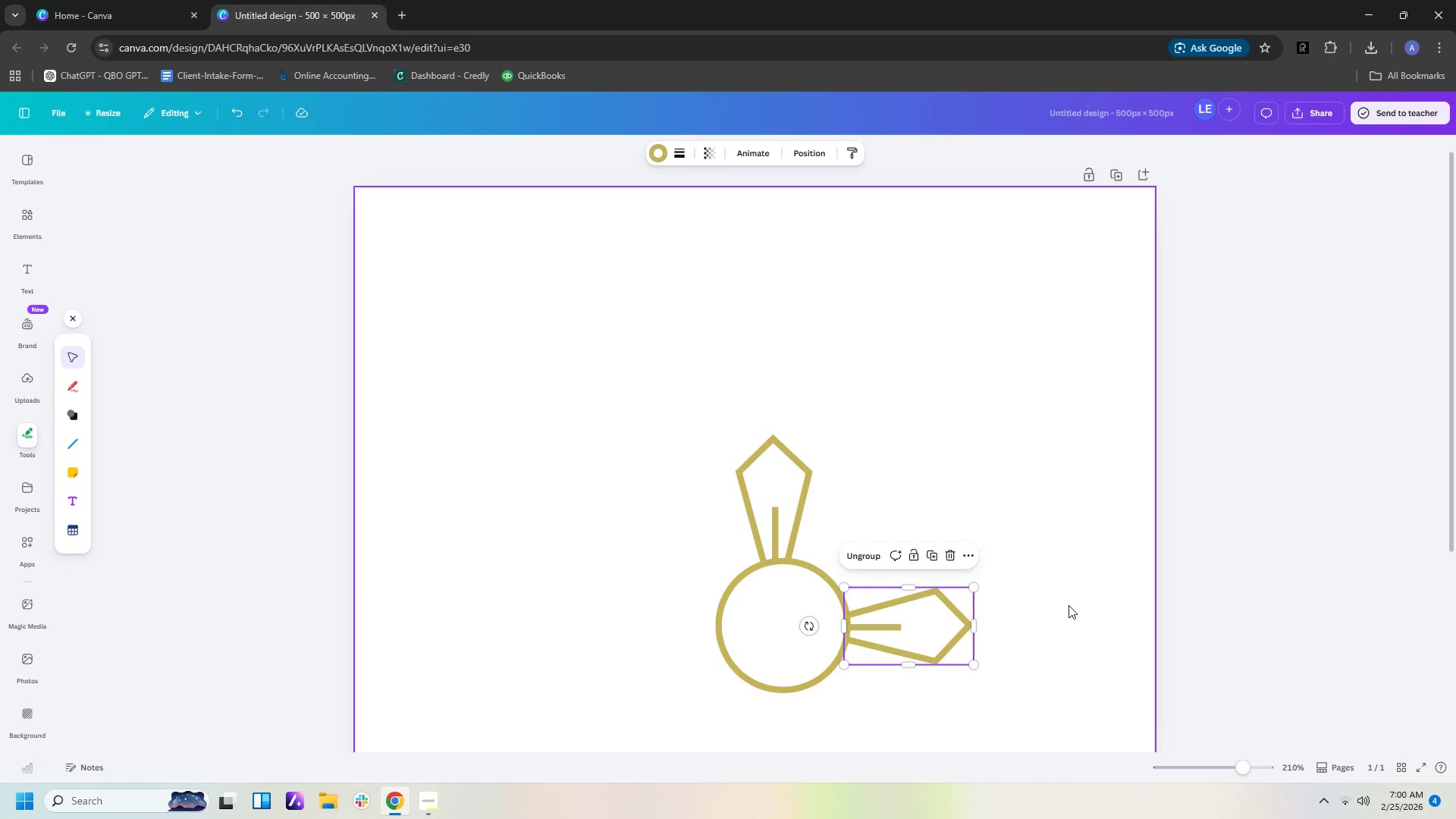 
left_click([1068, 605])
 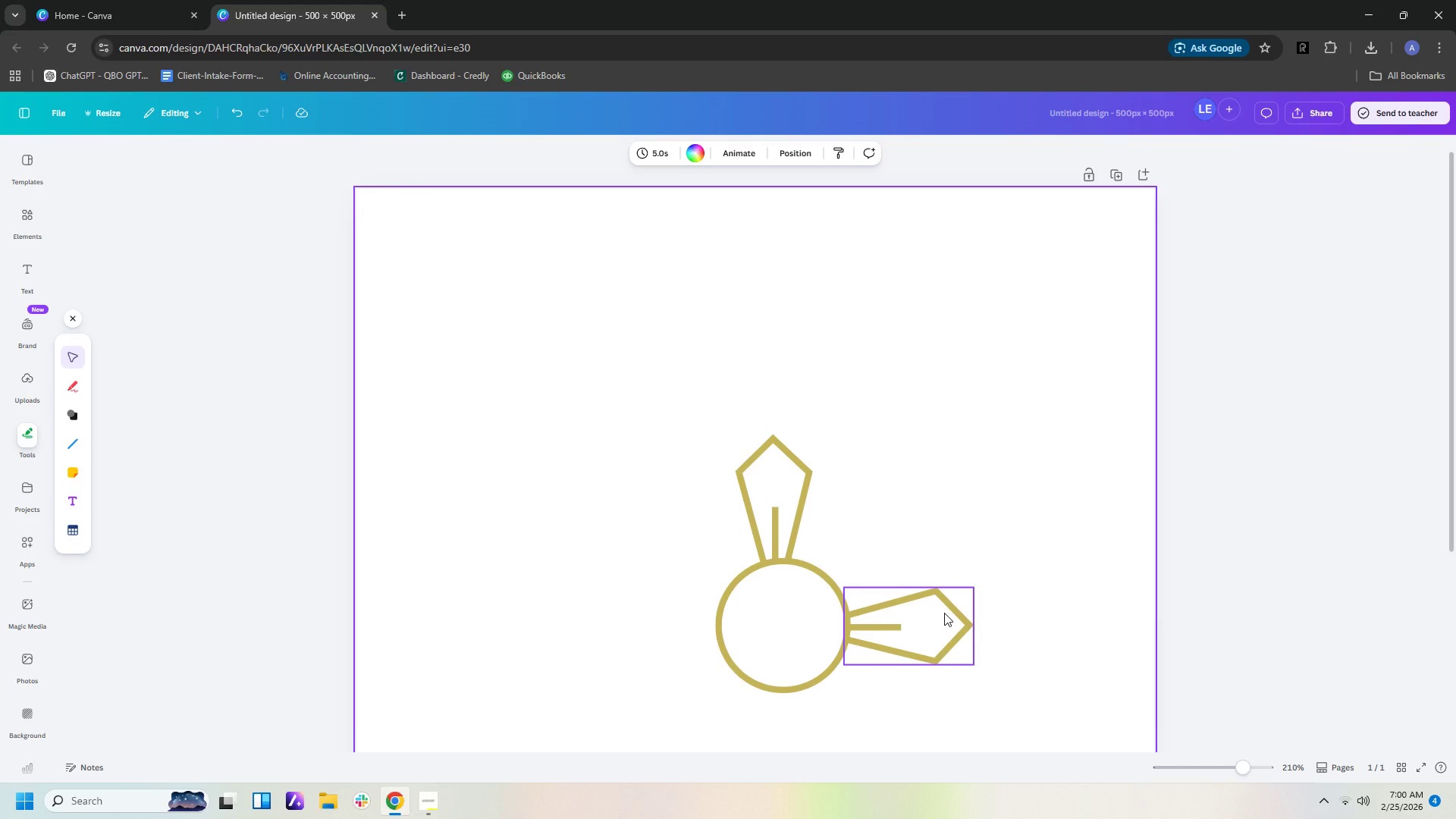 
key(Control+V)
 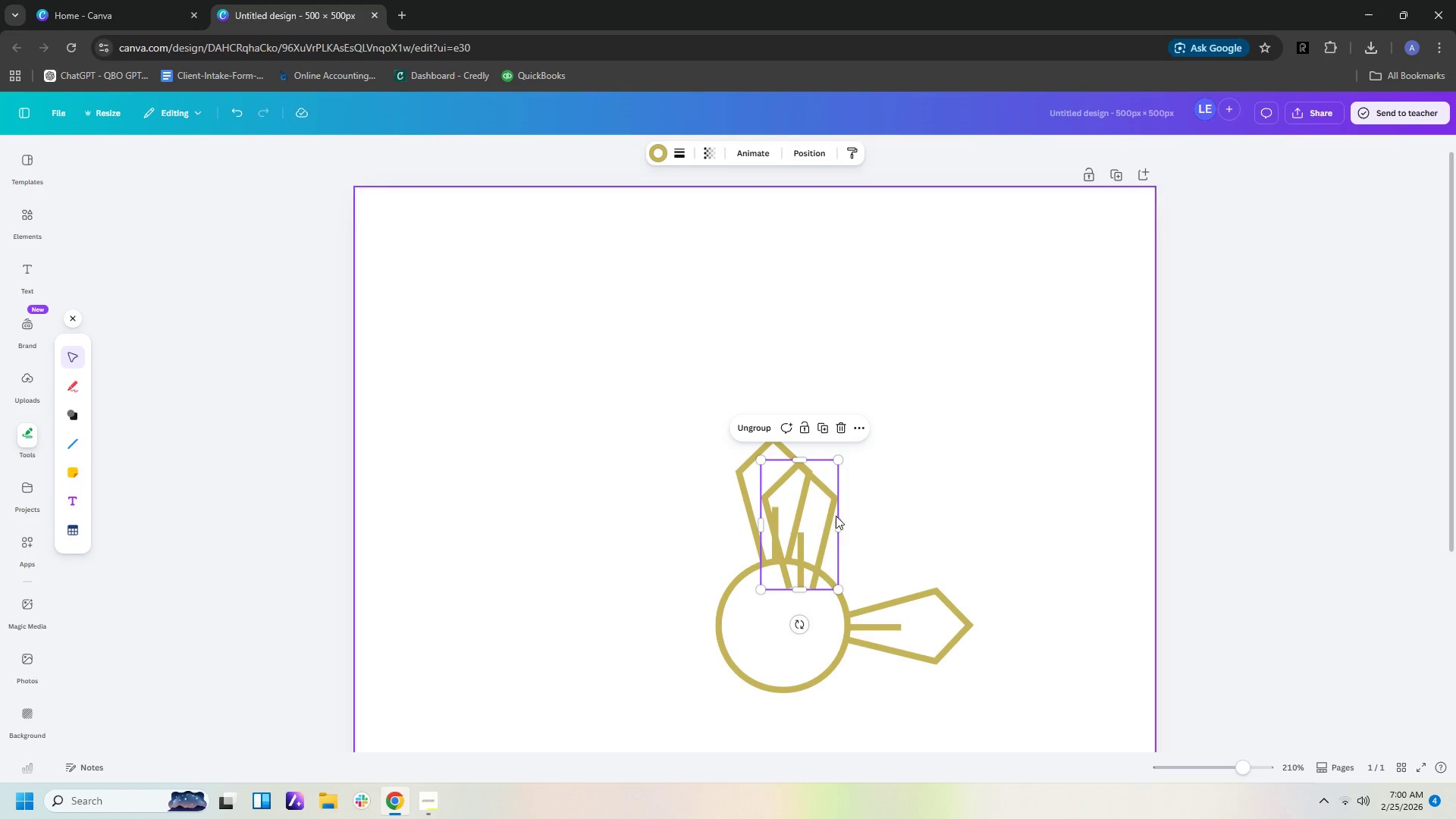 
left_click_drag(start_coordinate=[797, 518], to_coordinate=[643, 582])
 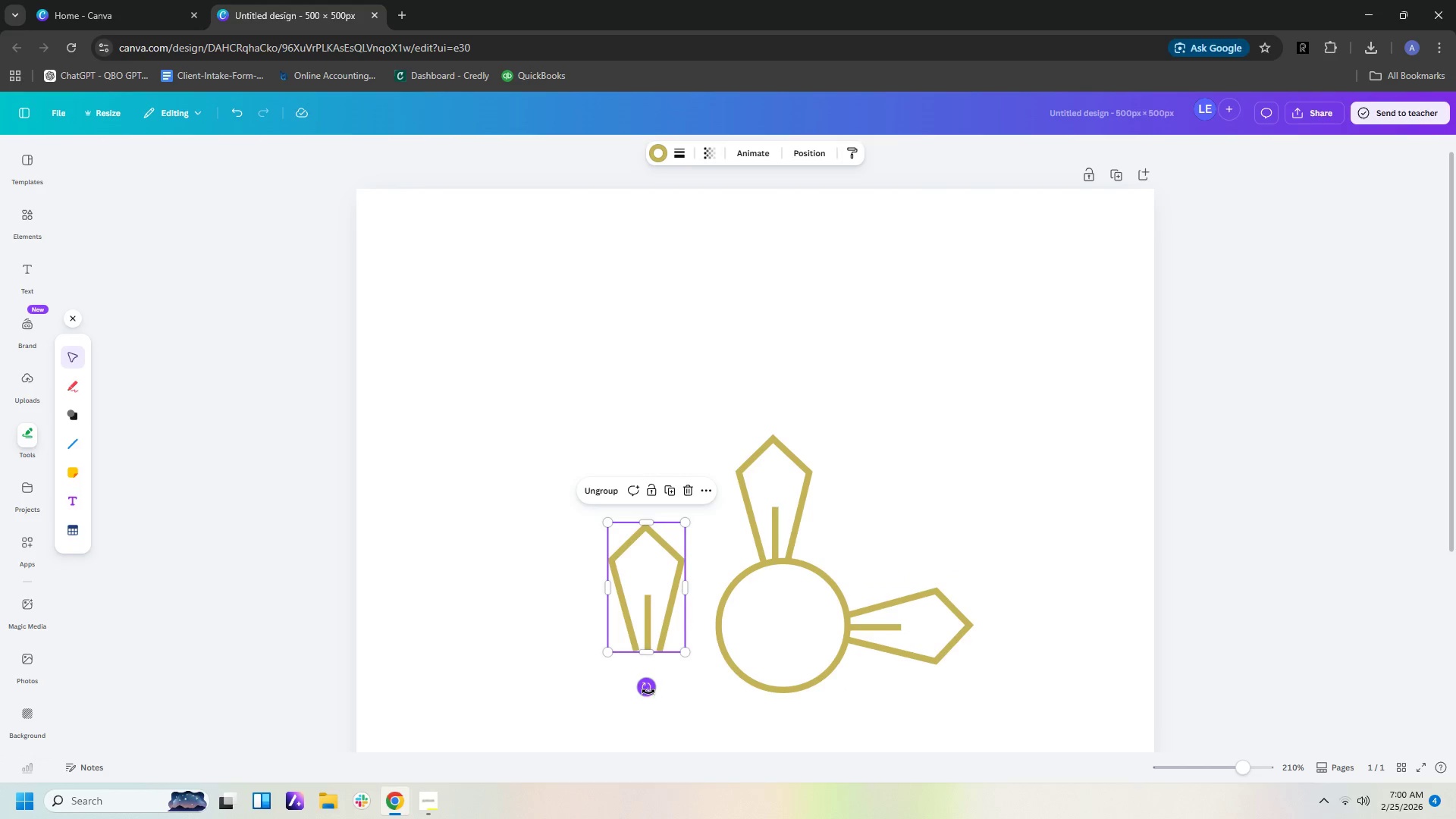 
left_click_drag(start_coordinate=[648, 692], to_coordinate=[709, 588])
 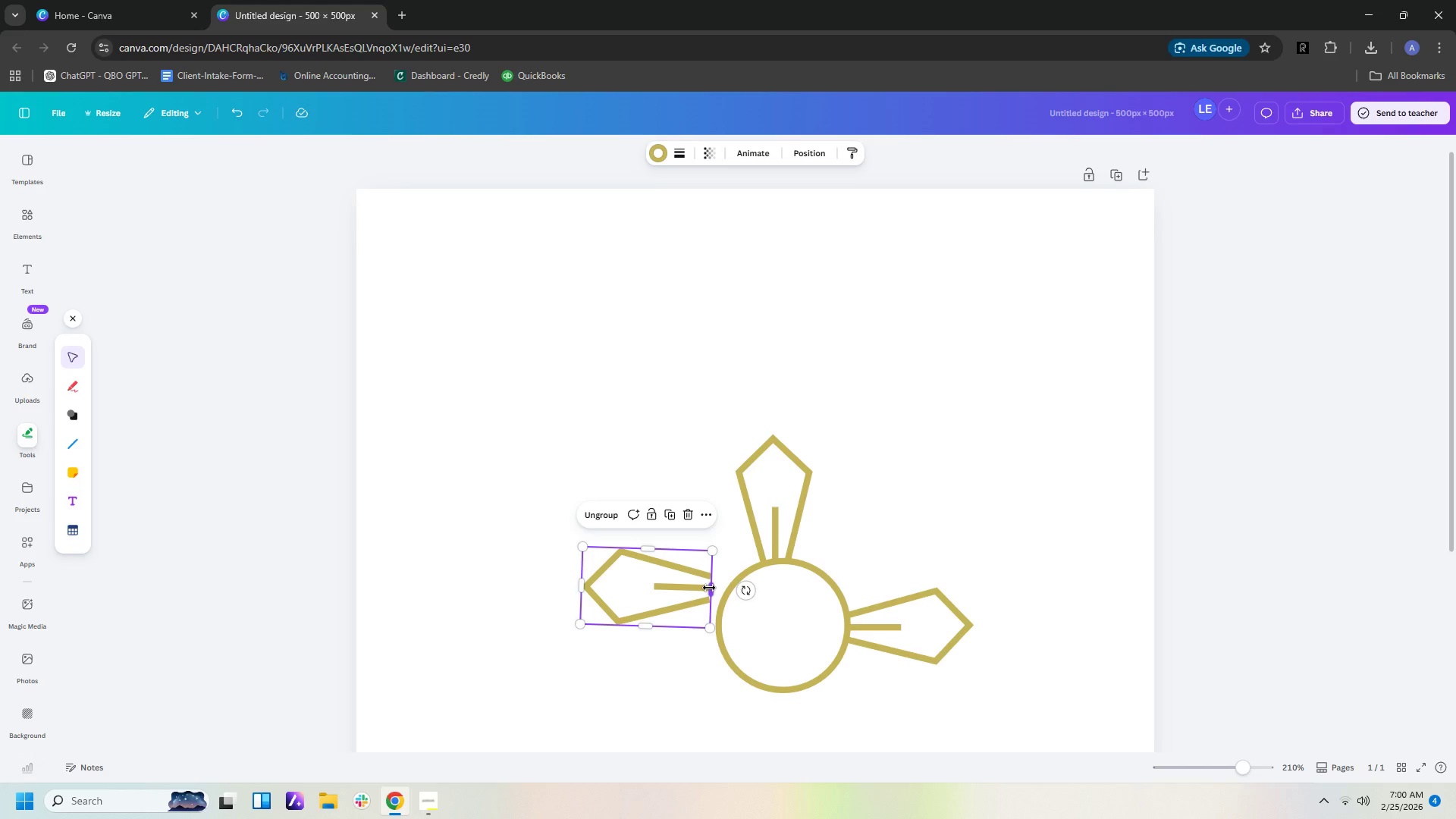 
left_click([709, 588])
 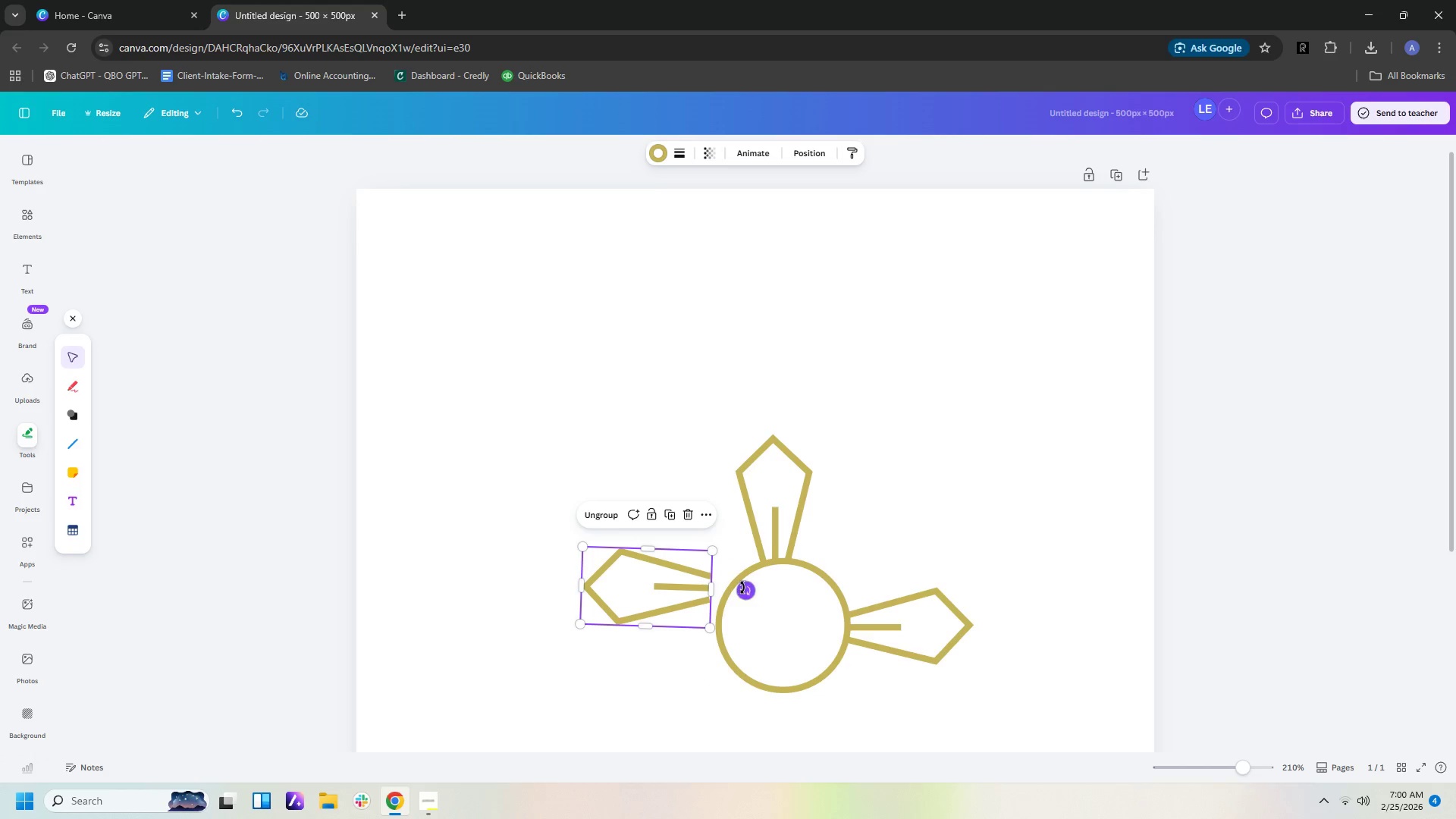 
left_click_drag(start_coordinate=[745, 587], to_coordinate=[750, 582])
 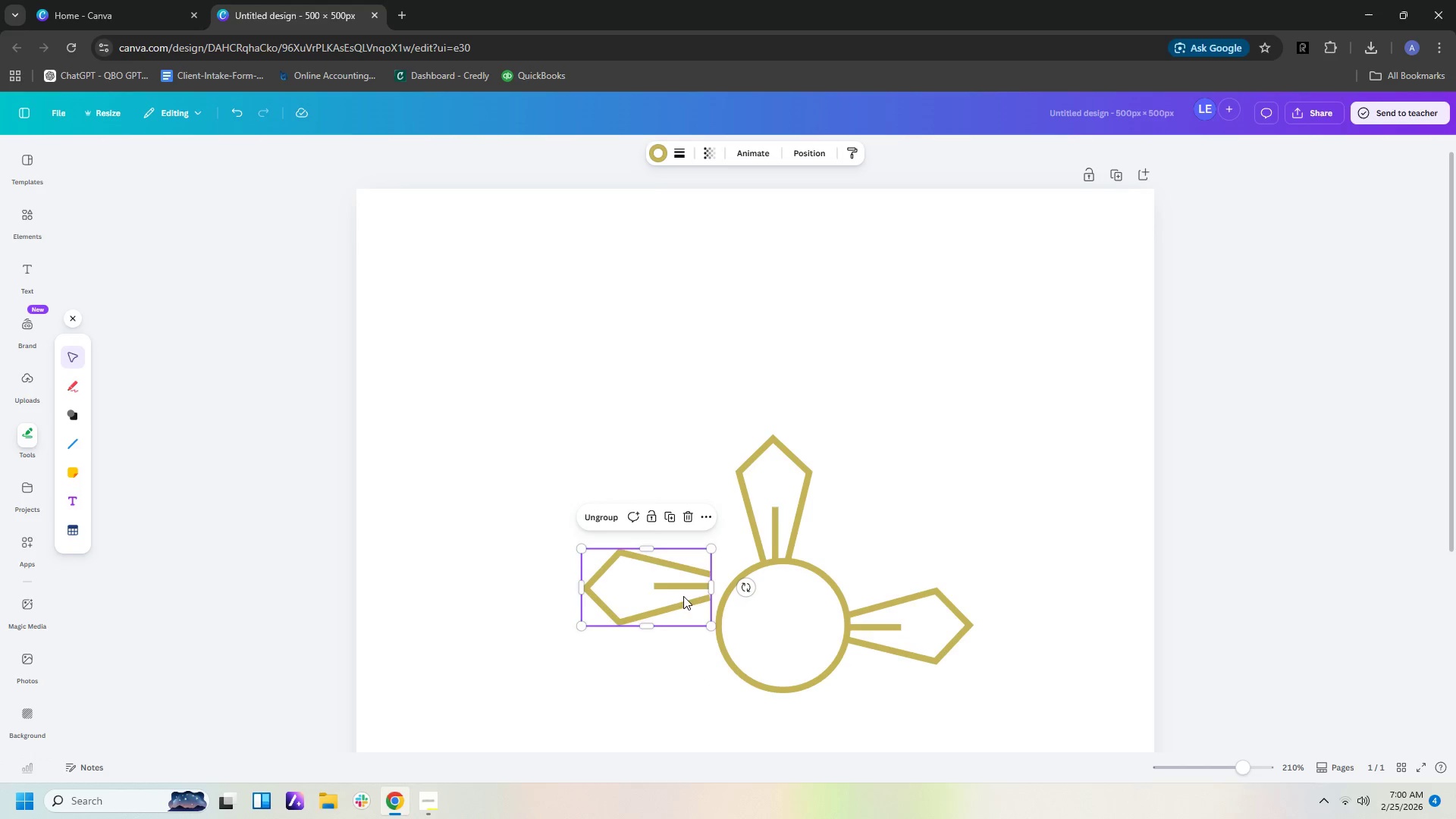 
left_click_drag(start_coordinate=[683, 596], to_coordinate=[689, 634])
 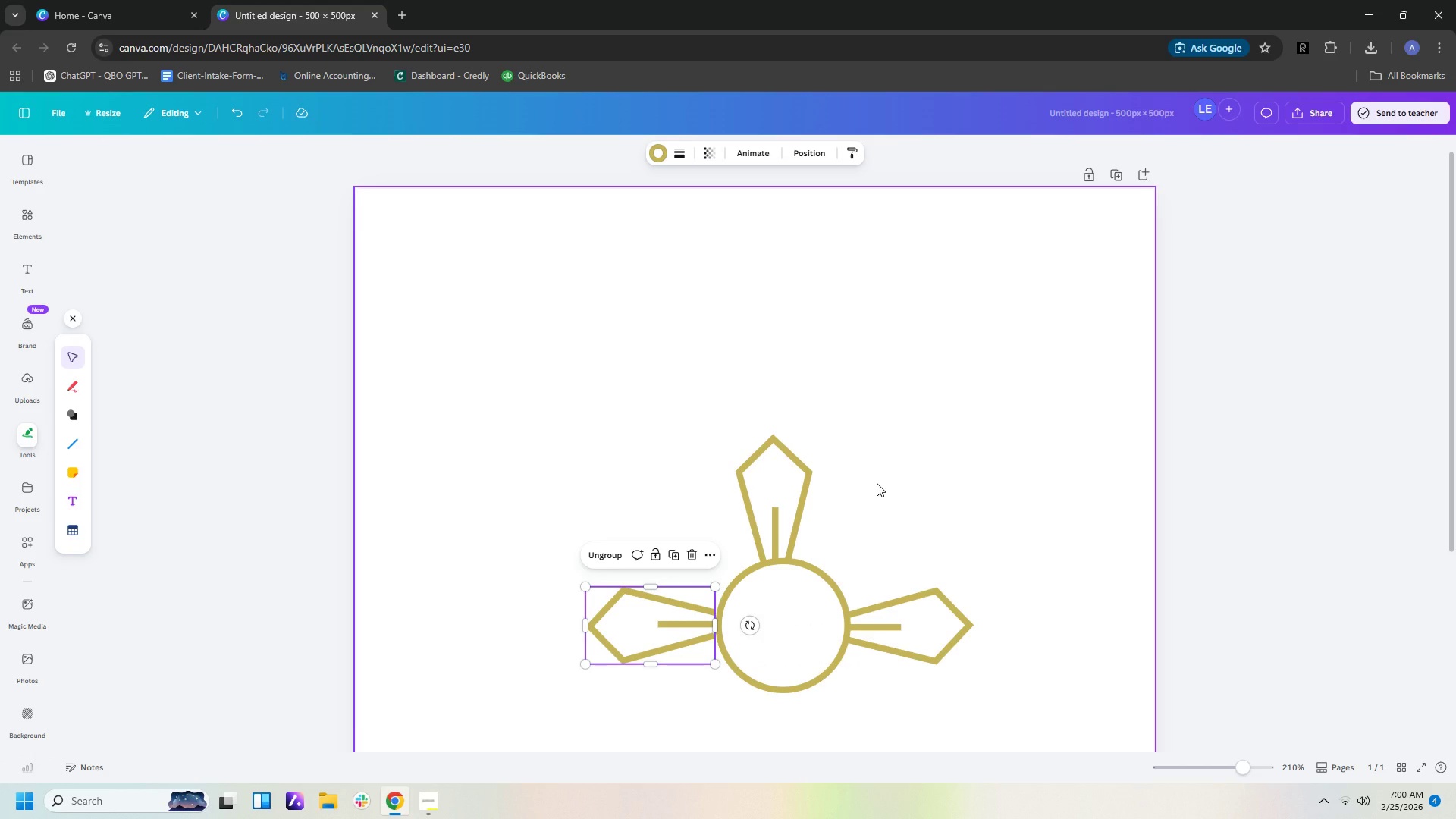 
key(Control+V)
 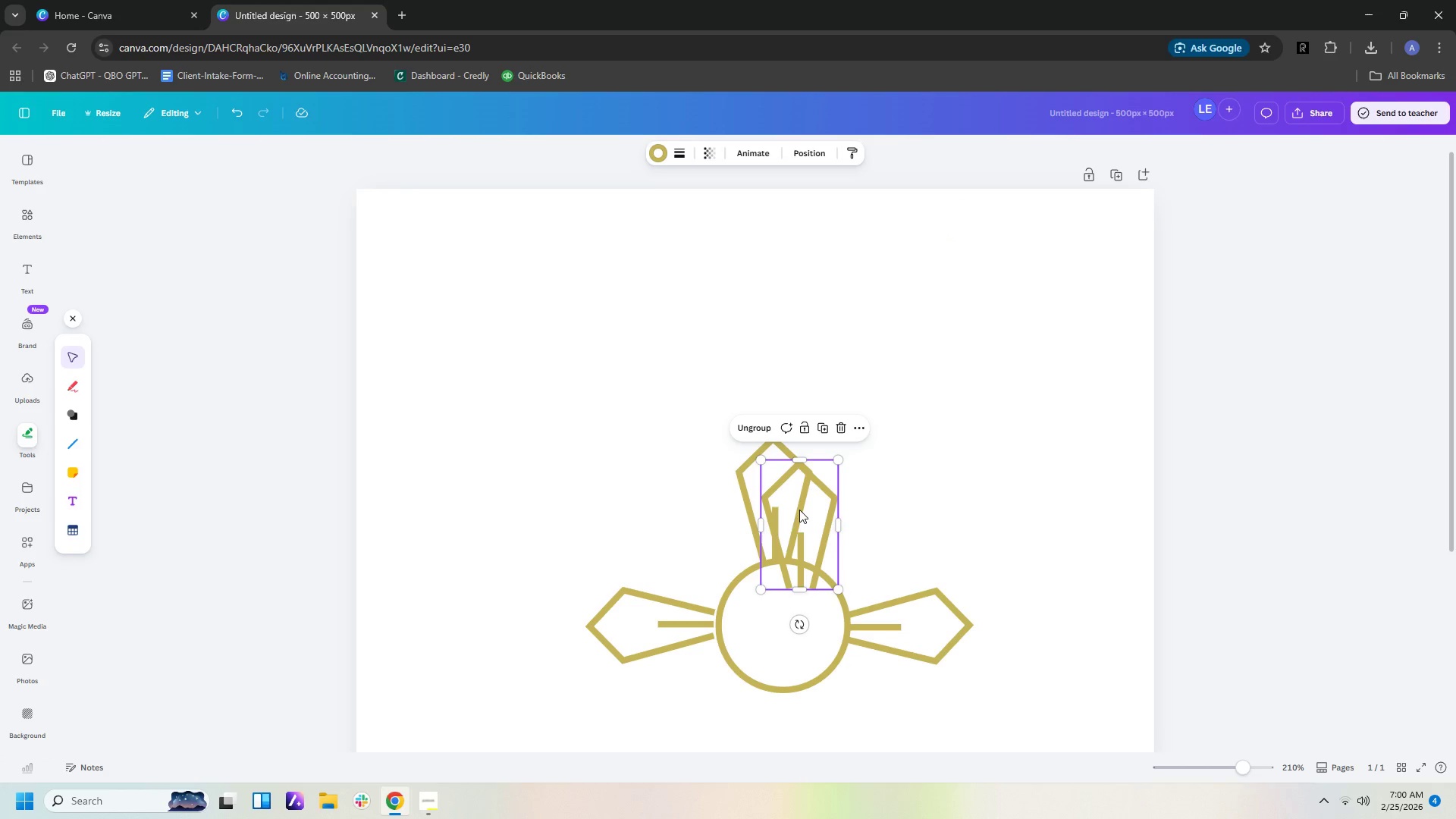 
left_click_drag(start_coordinate=[799, 518], to_coordinate=[774, 663])
 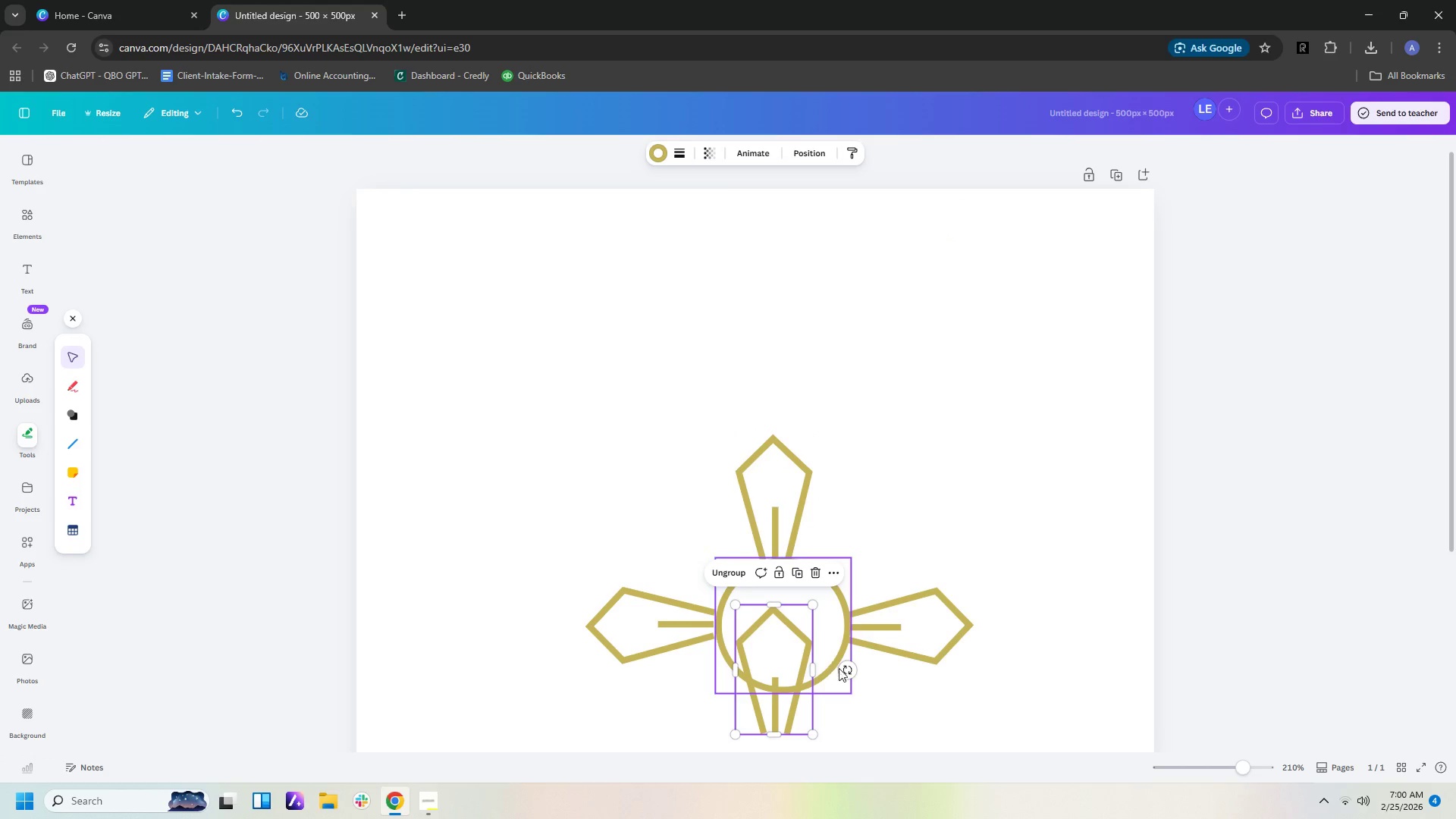 
left_click_drag(start_coordinate=[842, 671], to_coordinate=[701, 667])
 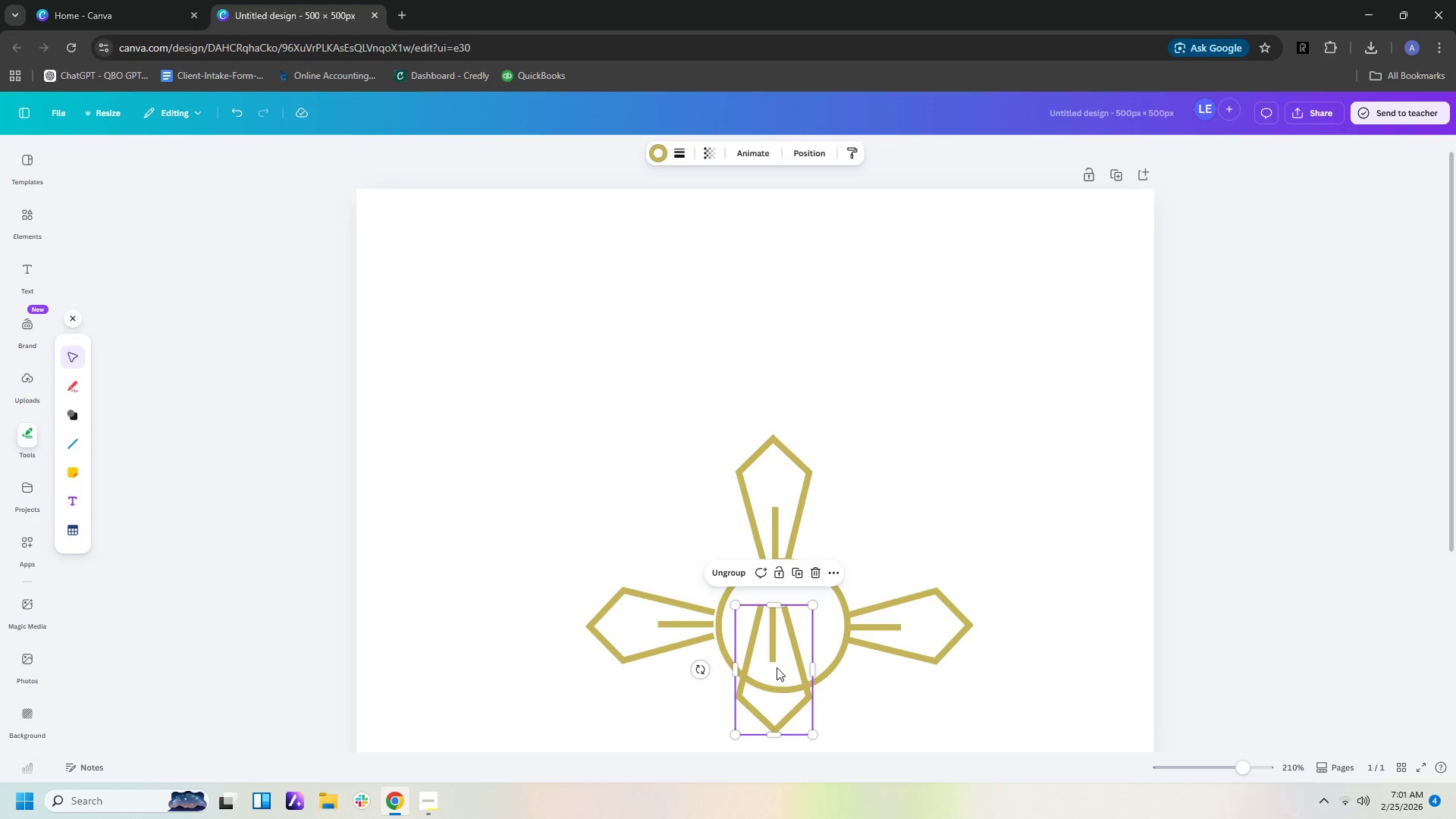 
left_click_drag(start_coordinate=[777, 667], to_coordinate=[787, 748])
 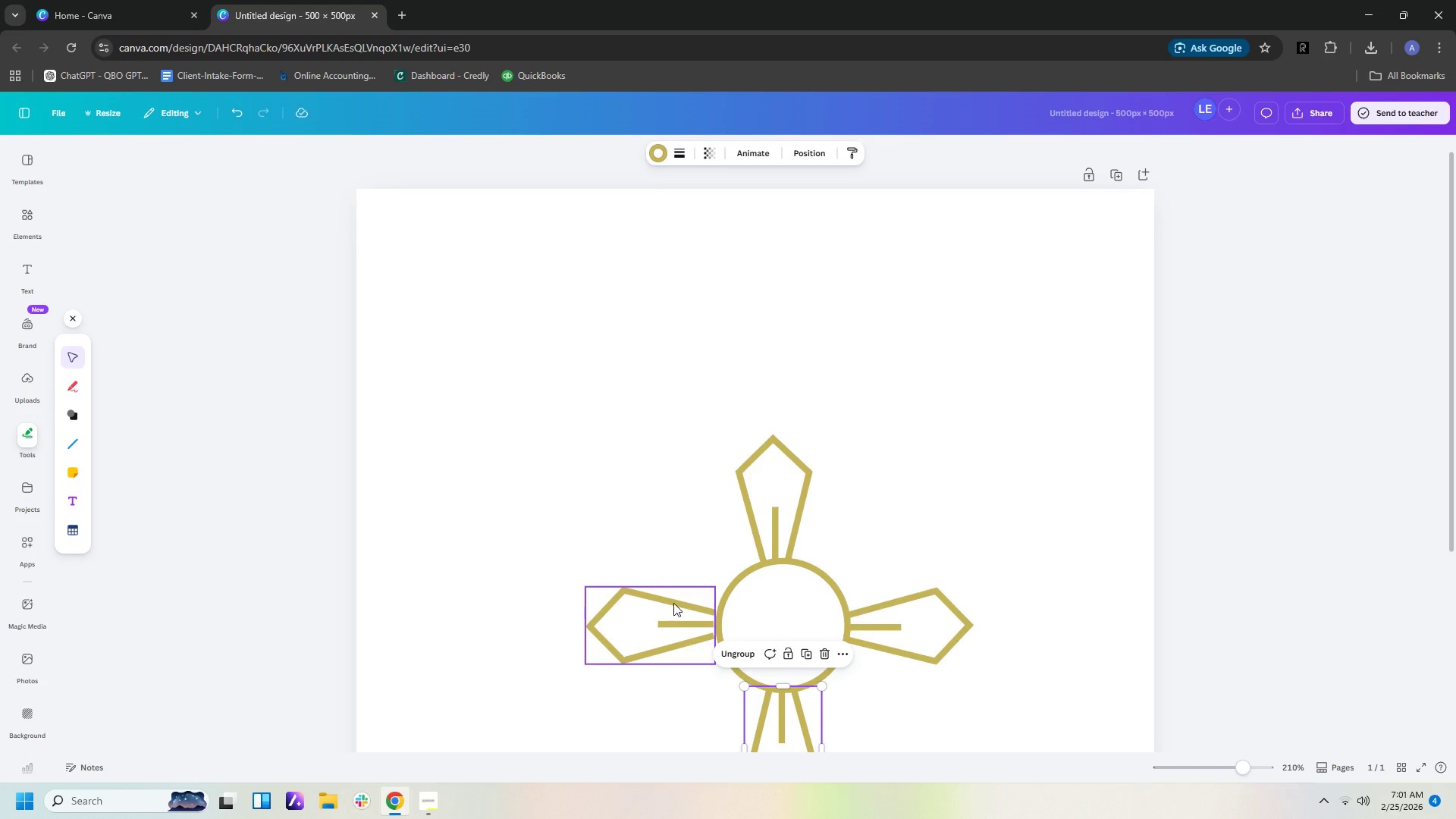 
left_click([676, 615])
 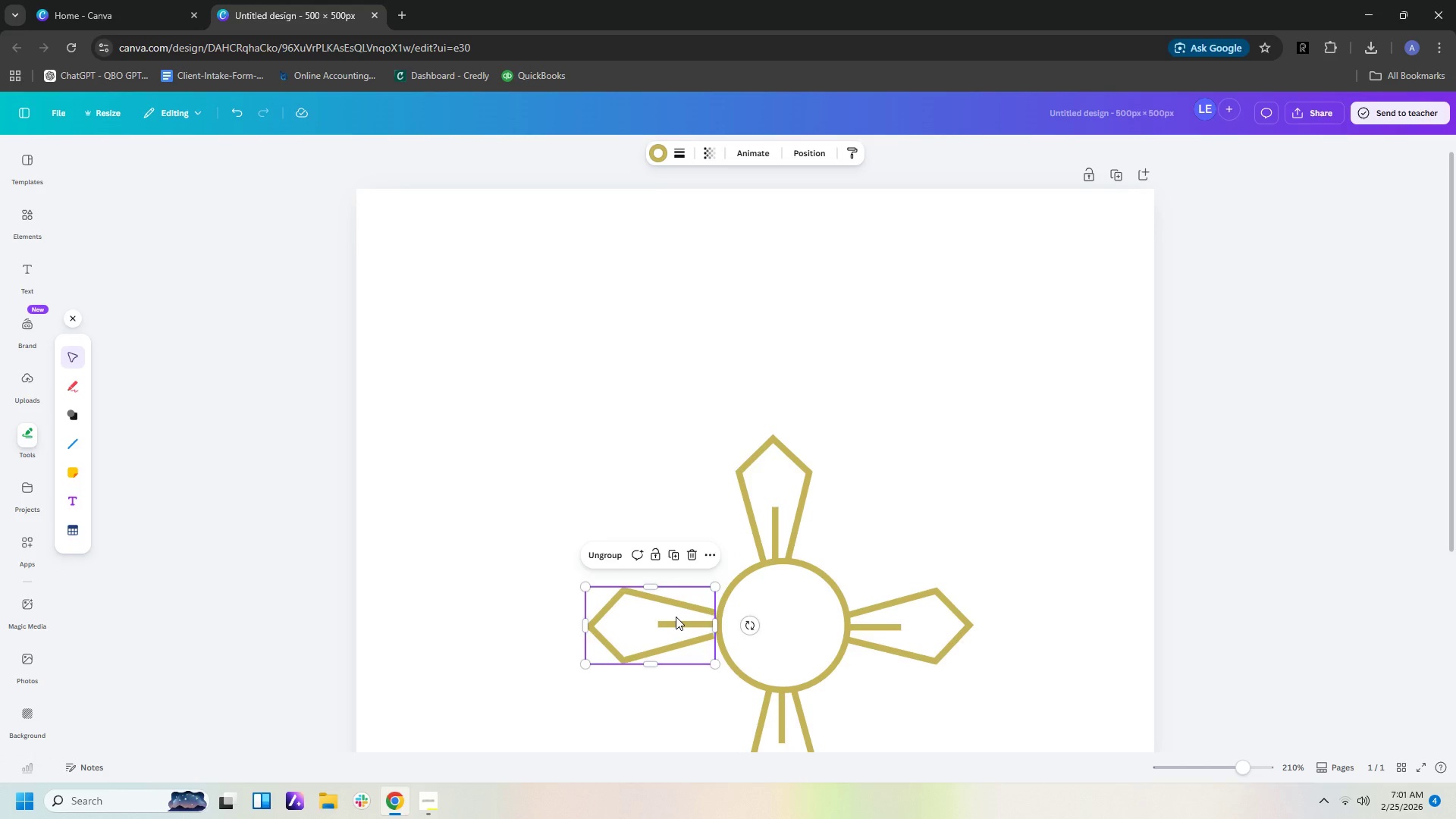 
key(ArrowRight)
 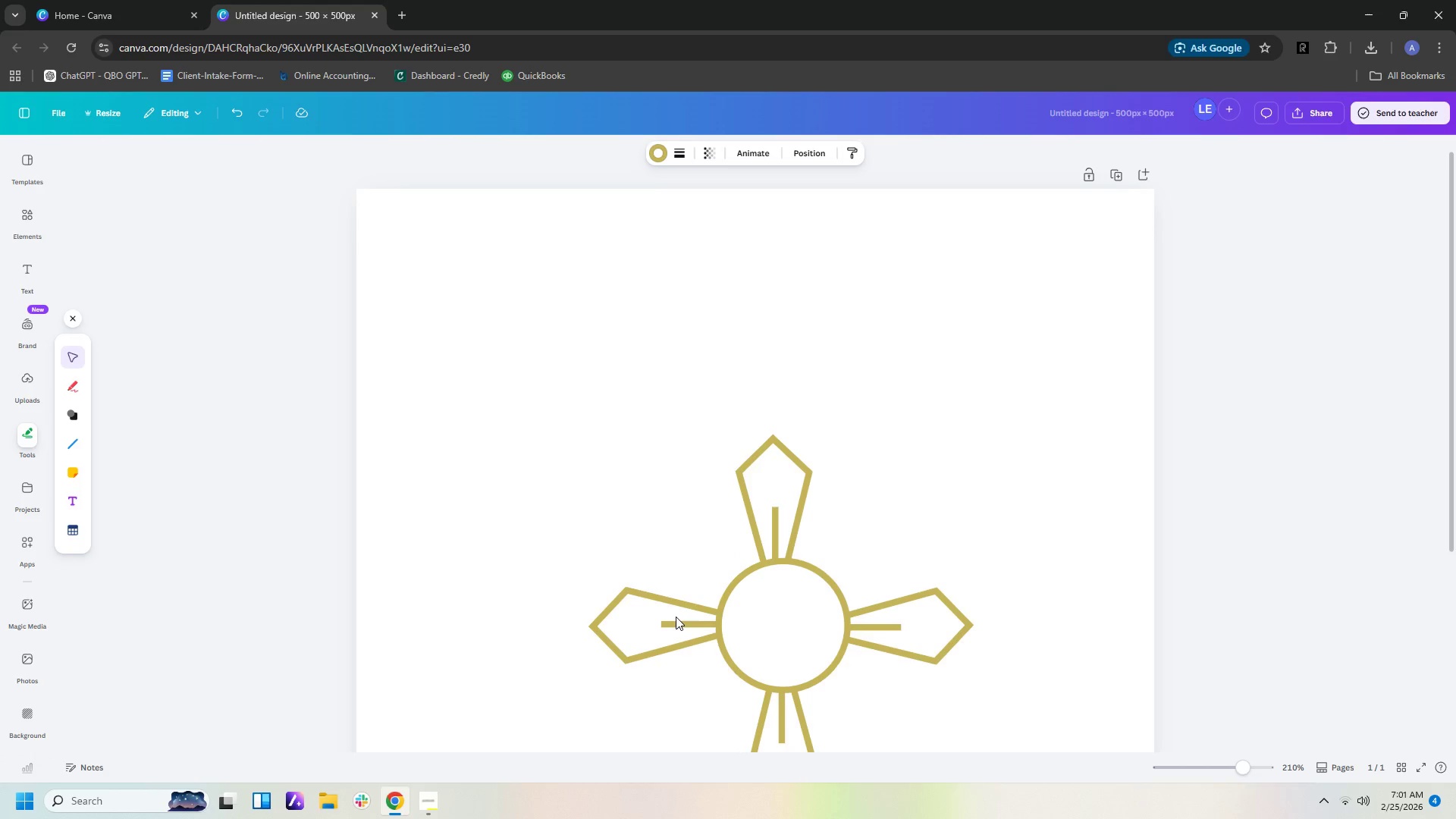 
key(ArrowRight)
 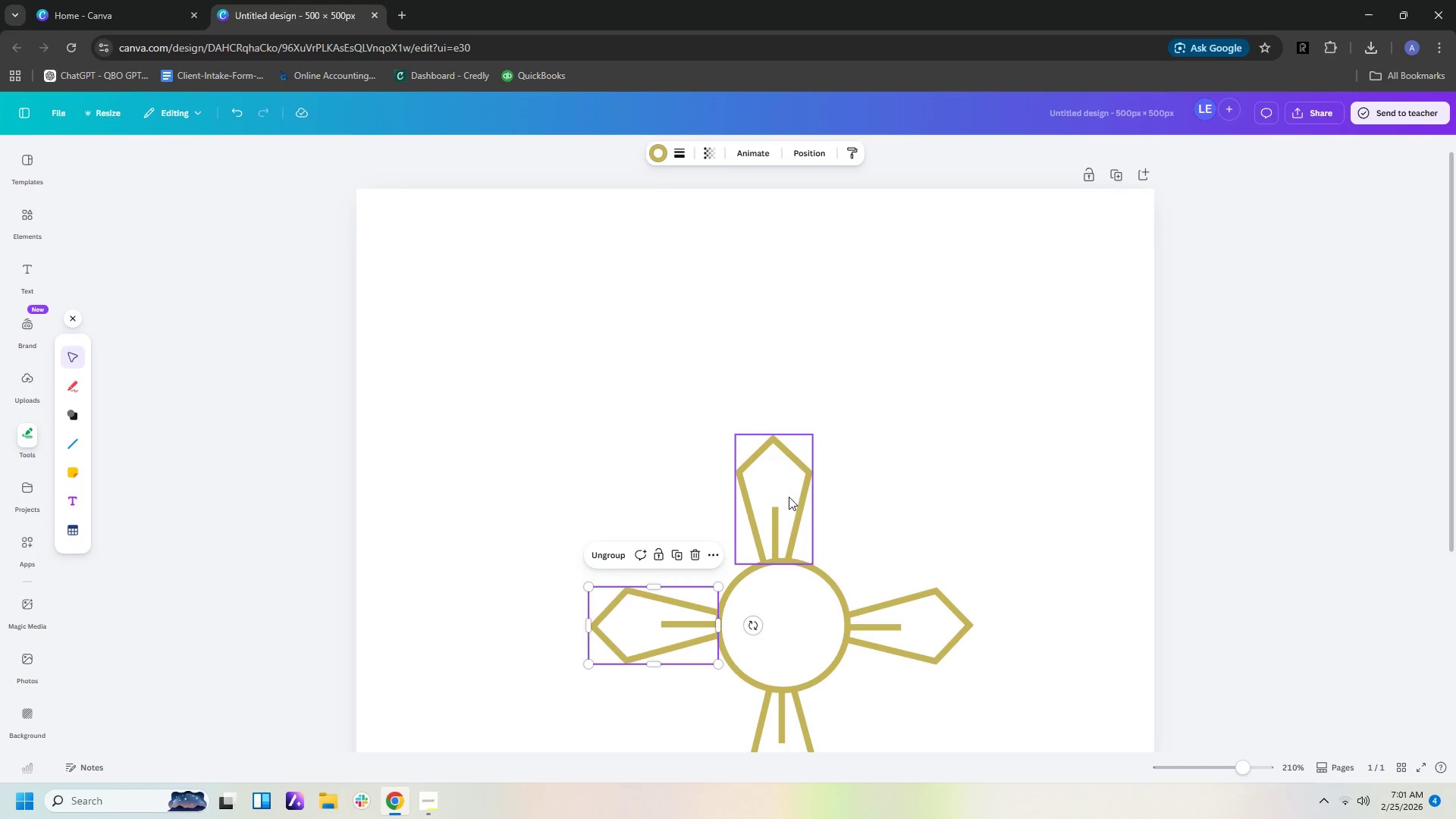 
left_click([783, 502])
 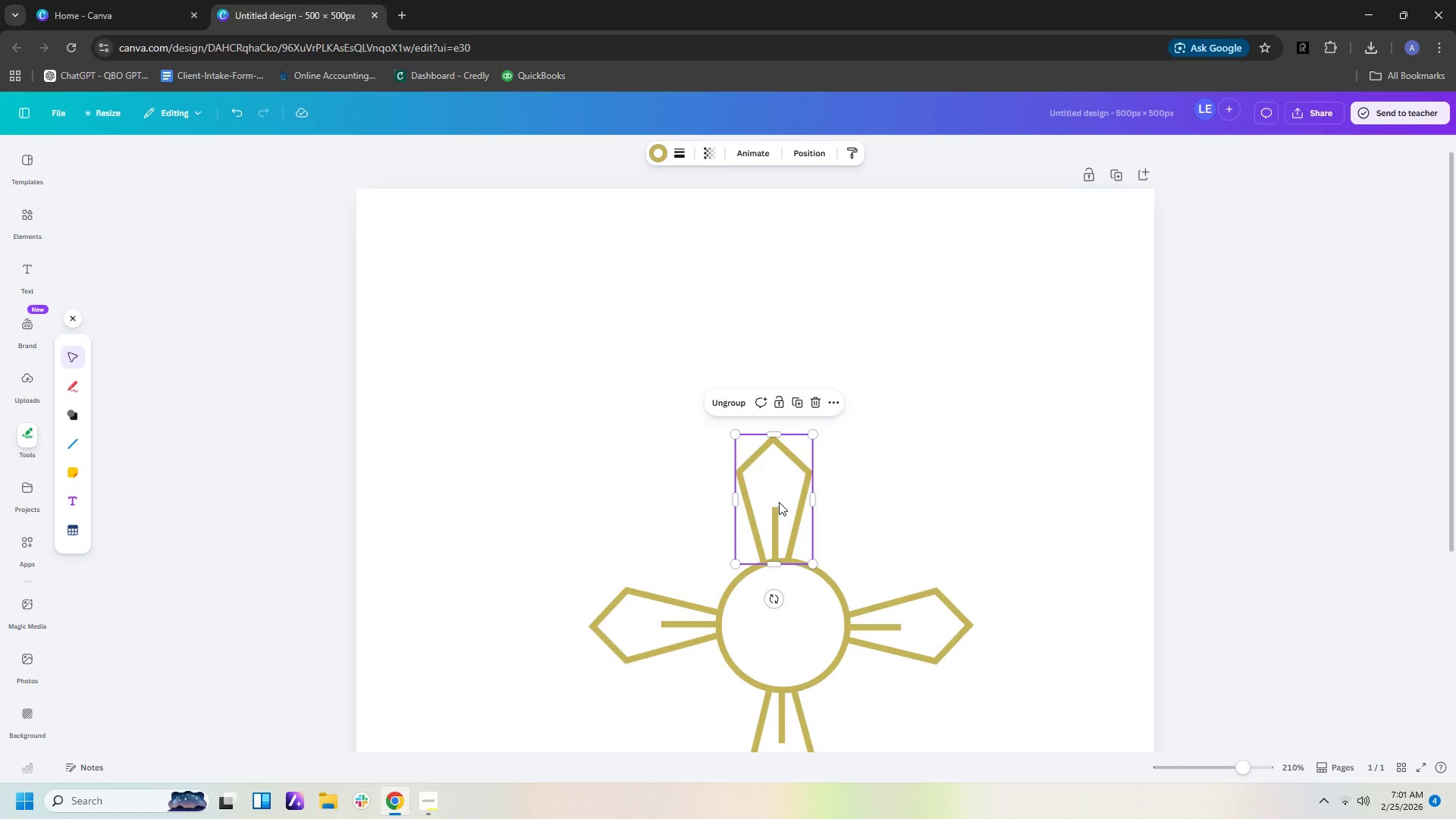 
key(ArrowRight)
 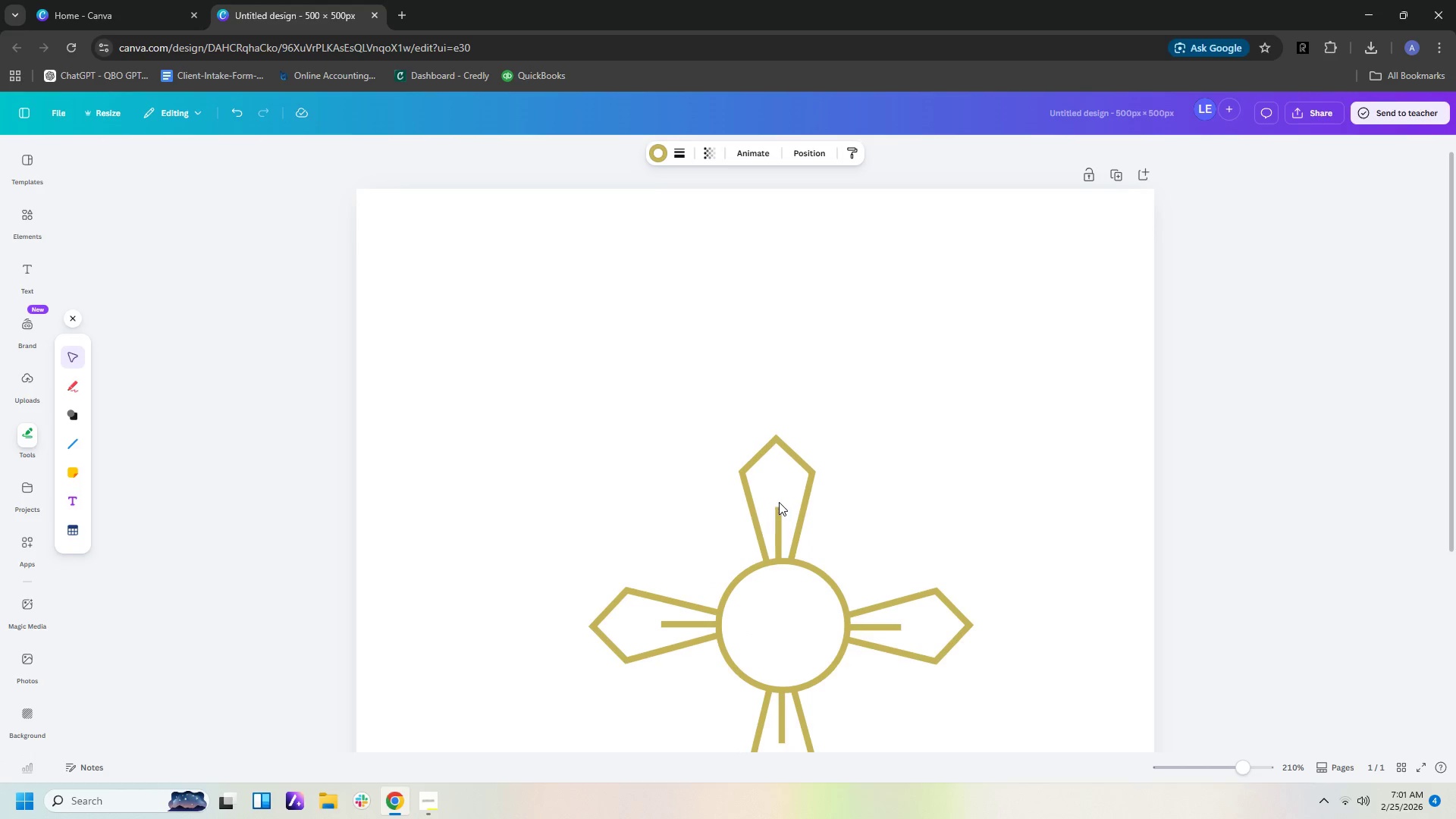 
key(ArrowRight)
 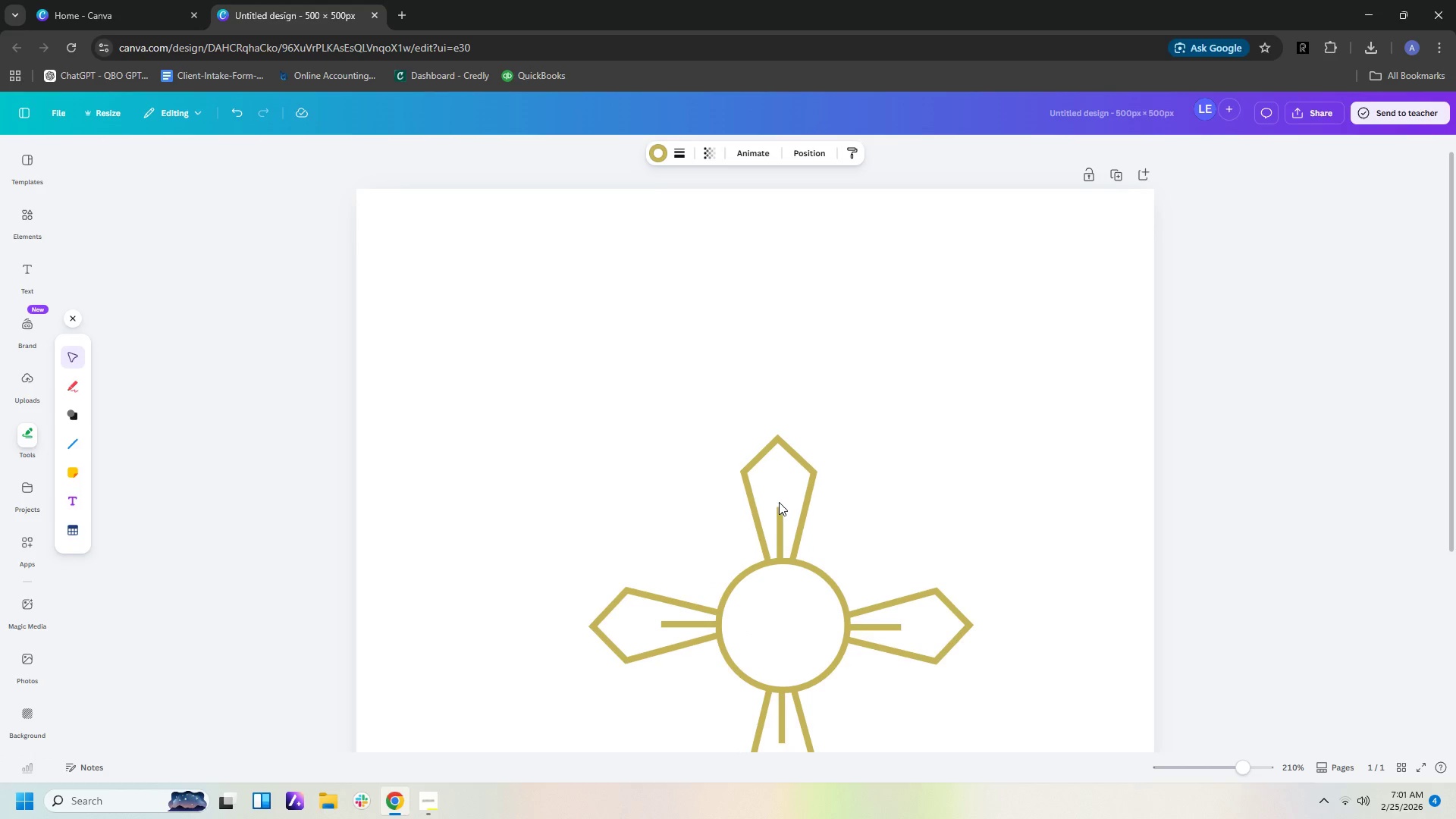 
key(ArrowRight)
 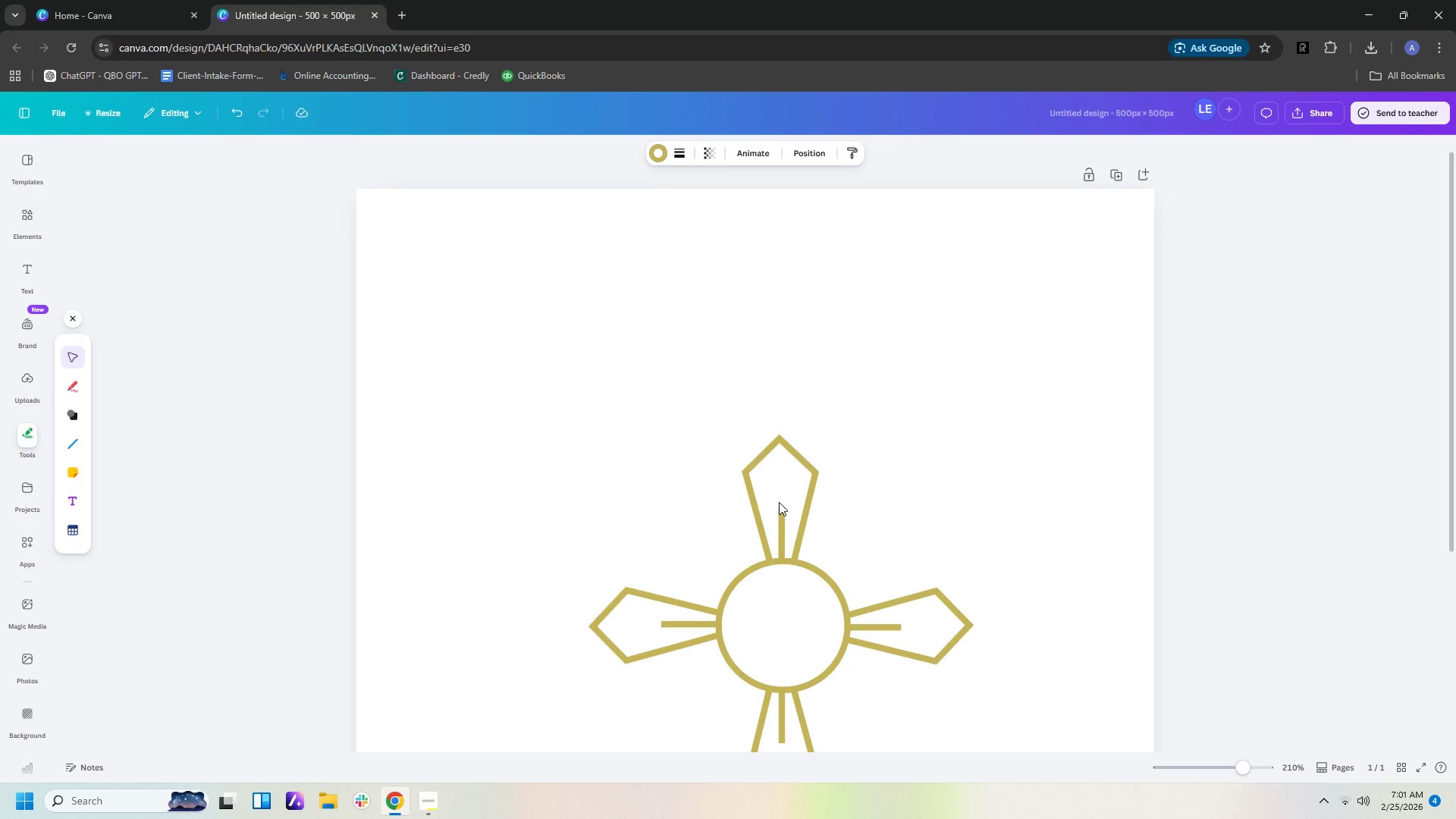 
key(ArrowRight)
 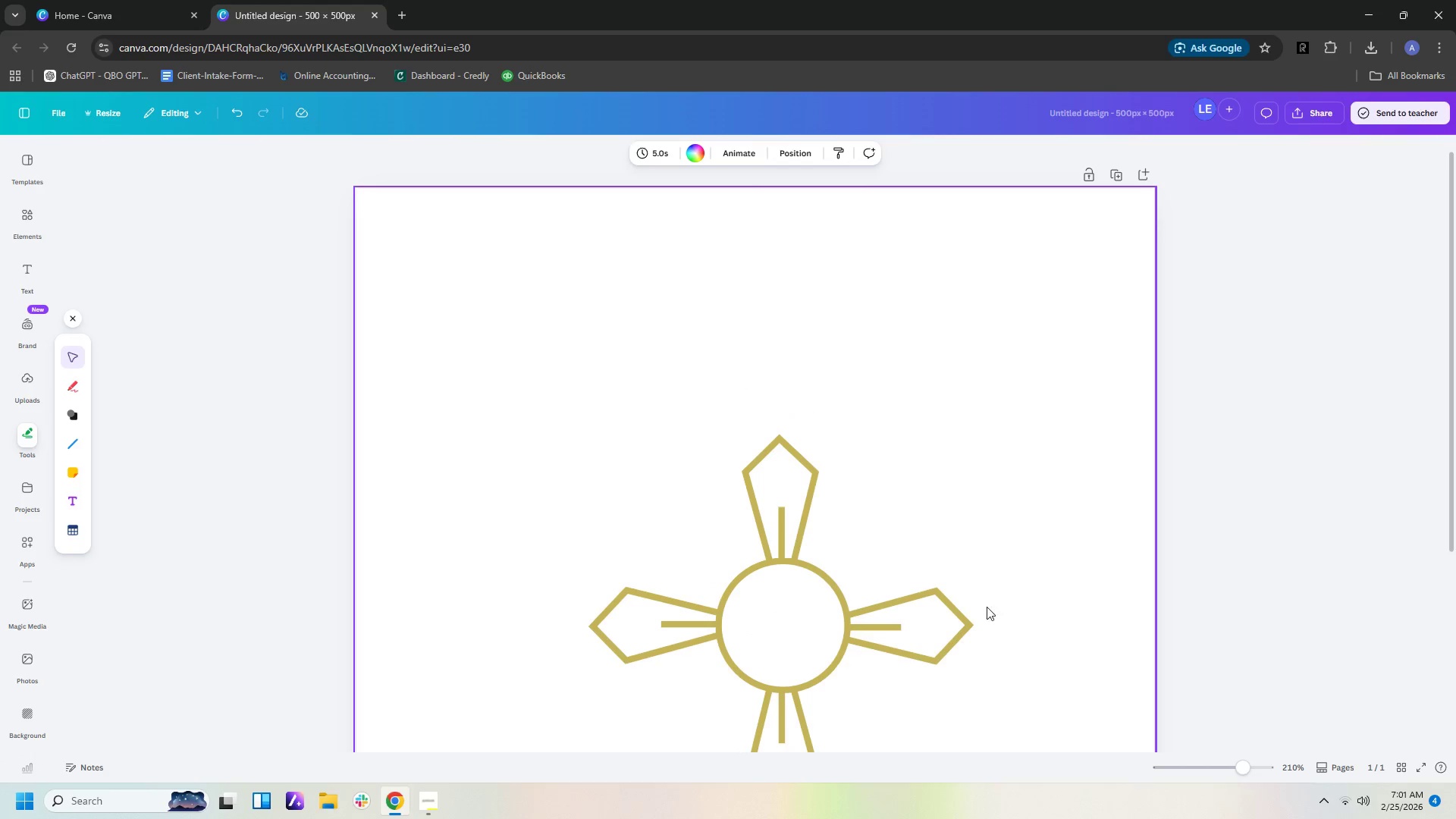 
scroll: coordinate [1209, 260], scroll_direction: down, amount: 3.0
 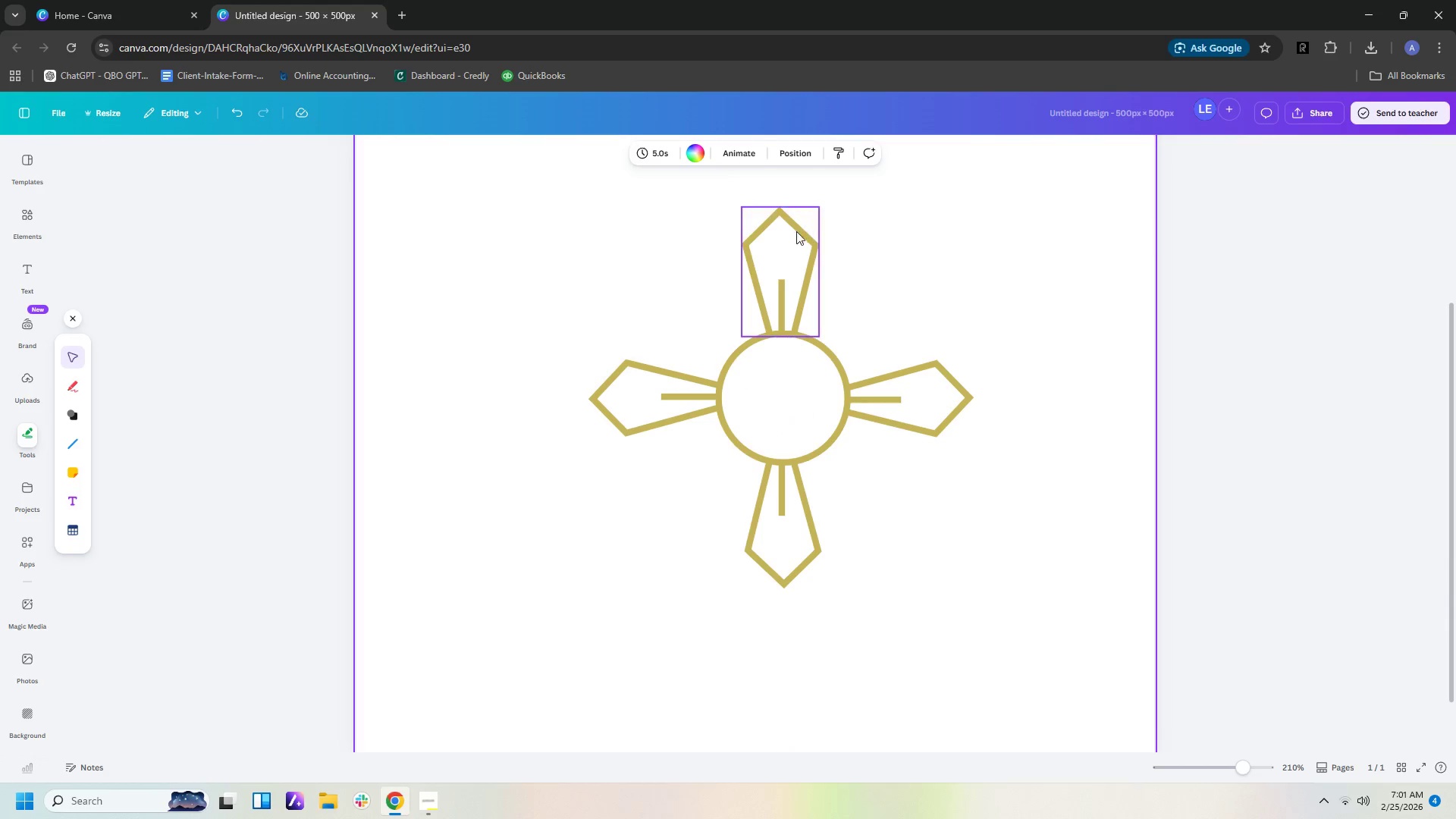 
left_click([785, 270])
 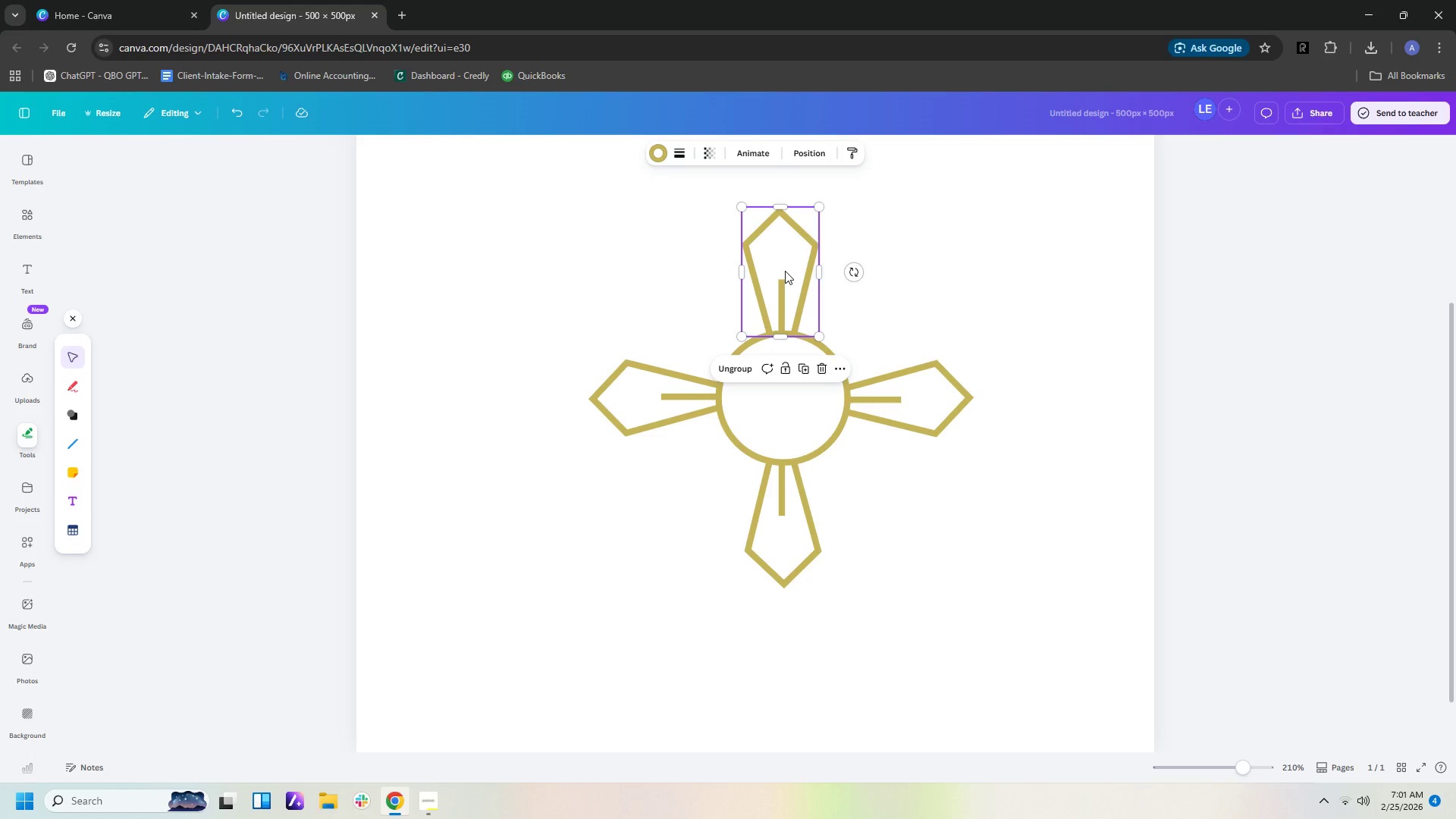 
key(Control+C)
 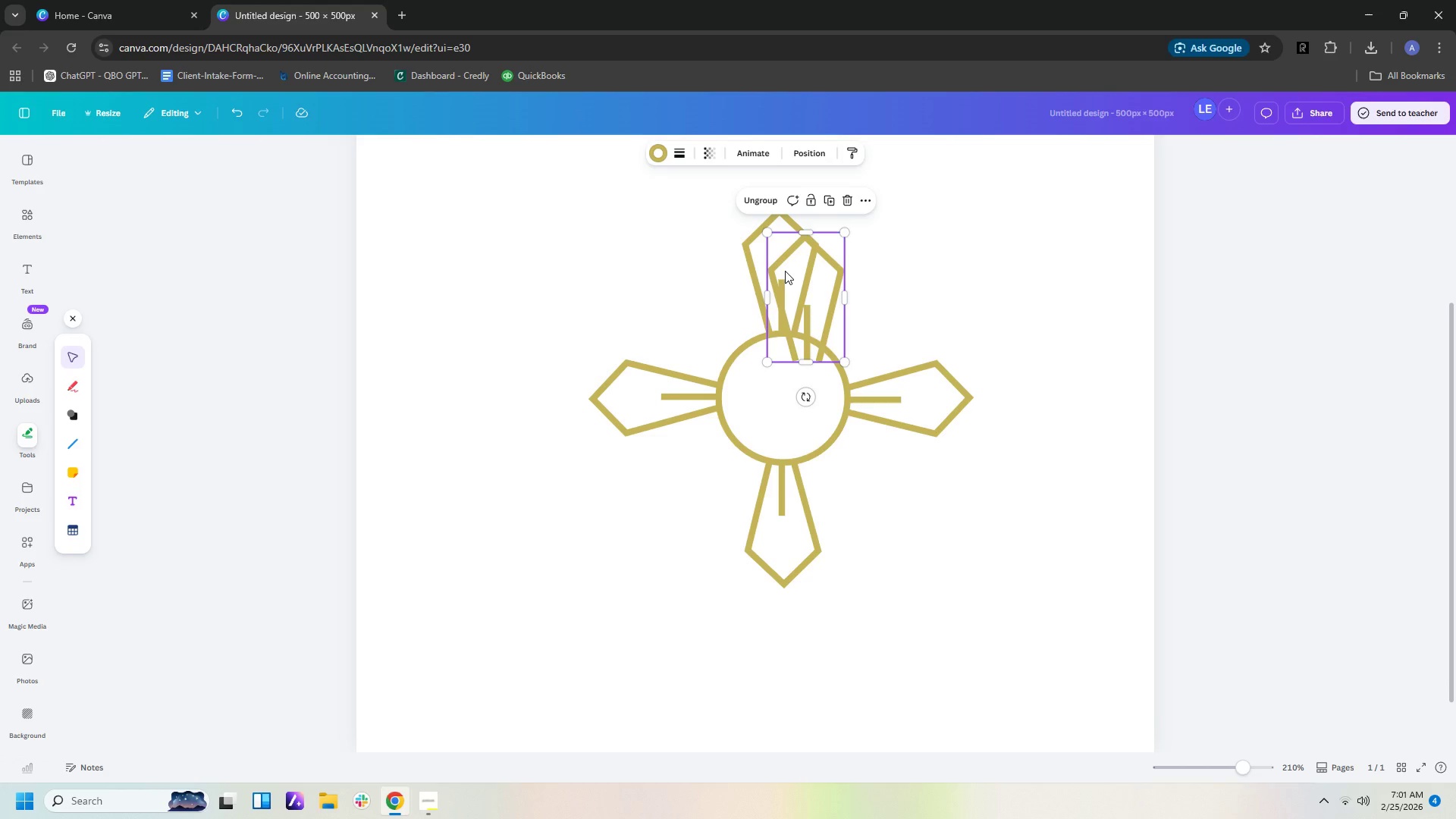 
key(Control+V)
 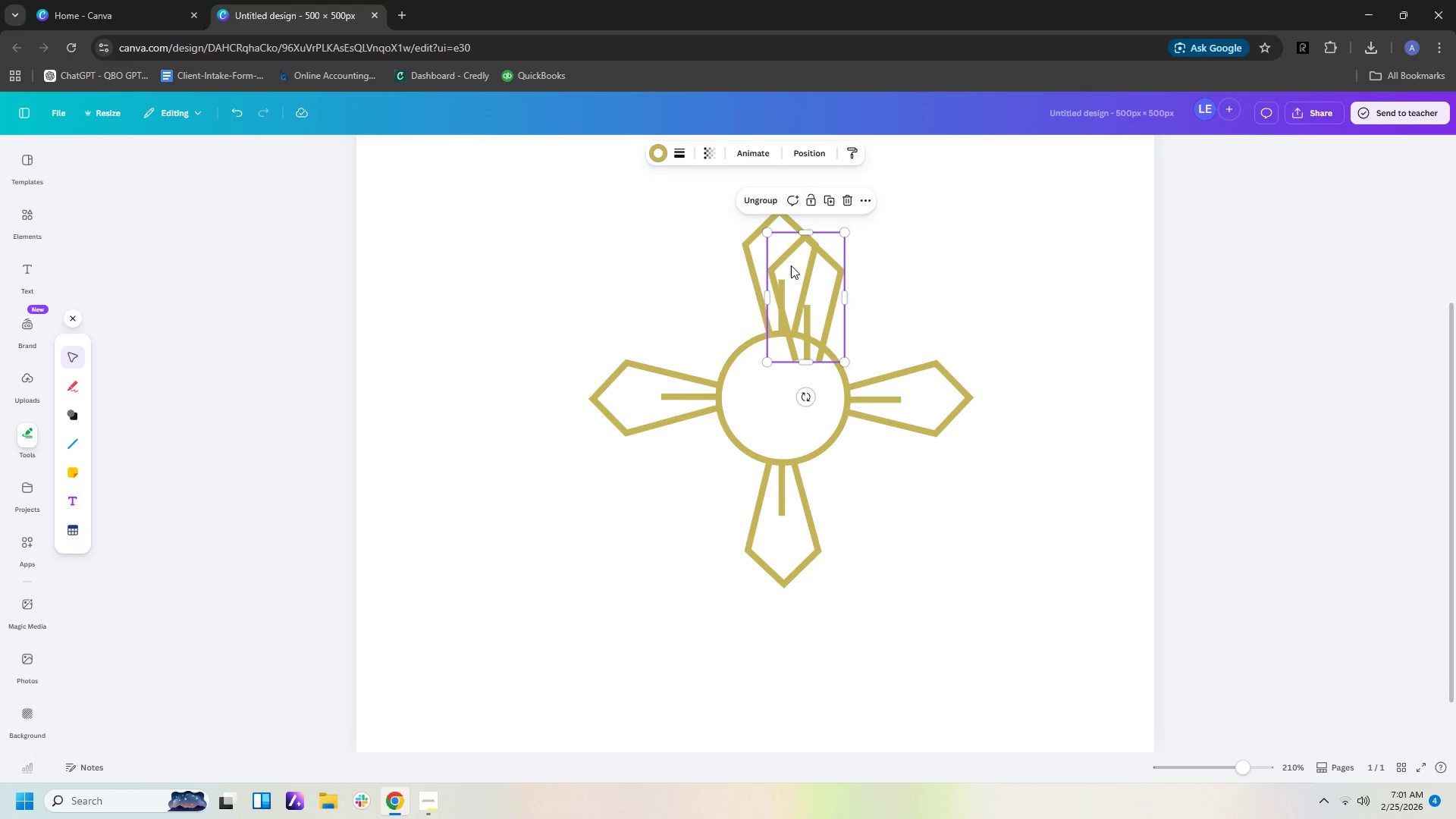 
left_click_drag(start_coordinate=[795, 268], to_coordinate=[838, 265])
 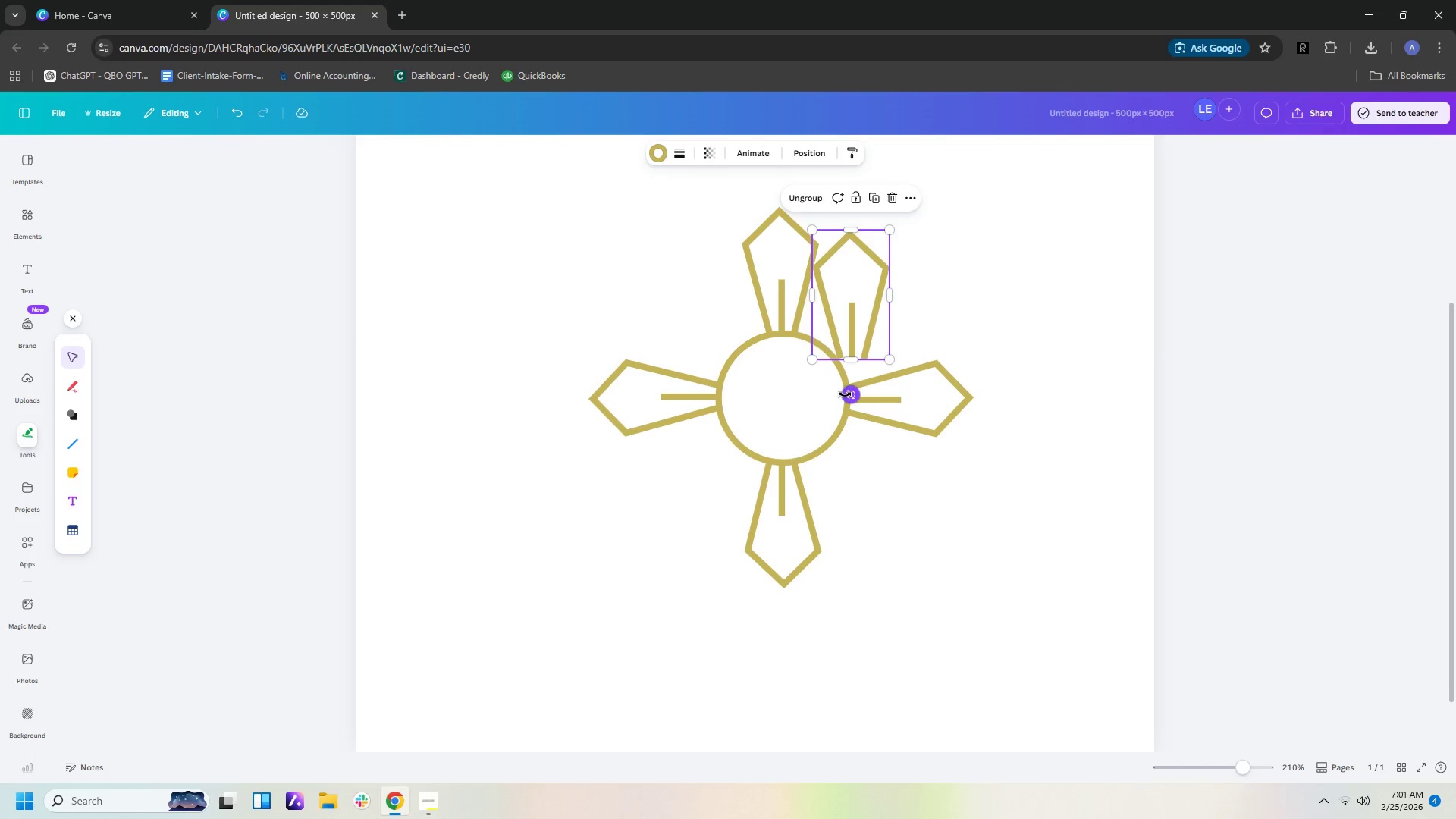 
left_click_drag(start_coordinate=[851, 394], to_coordinate=[801, 346])
 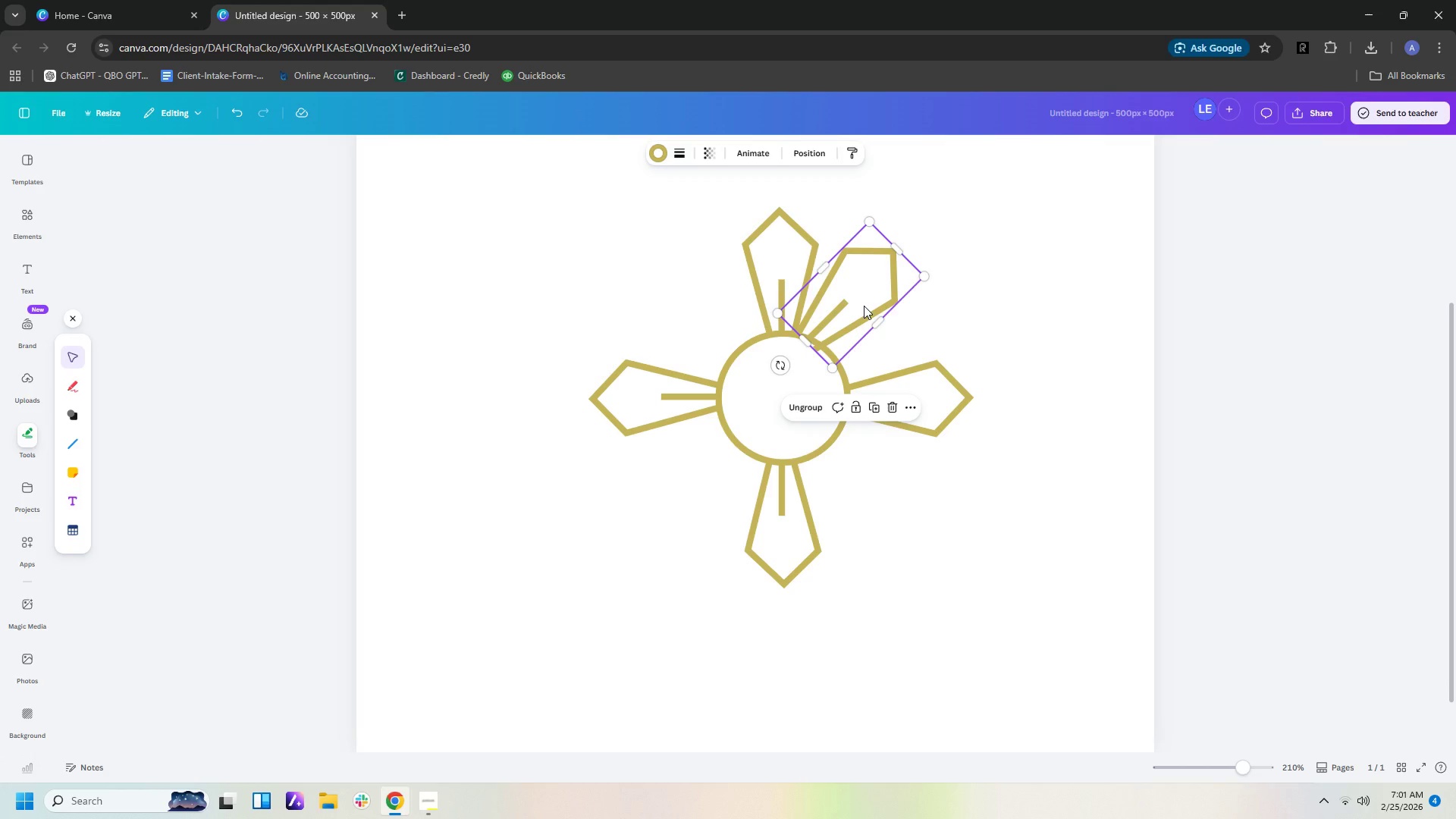 
left_click_drag(start_coordinate=[864, 306], to_coordinate=[883, 318])
 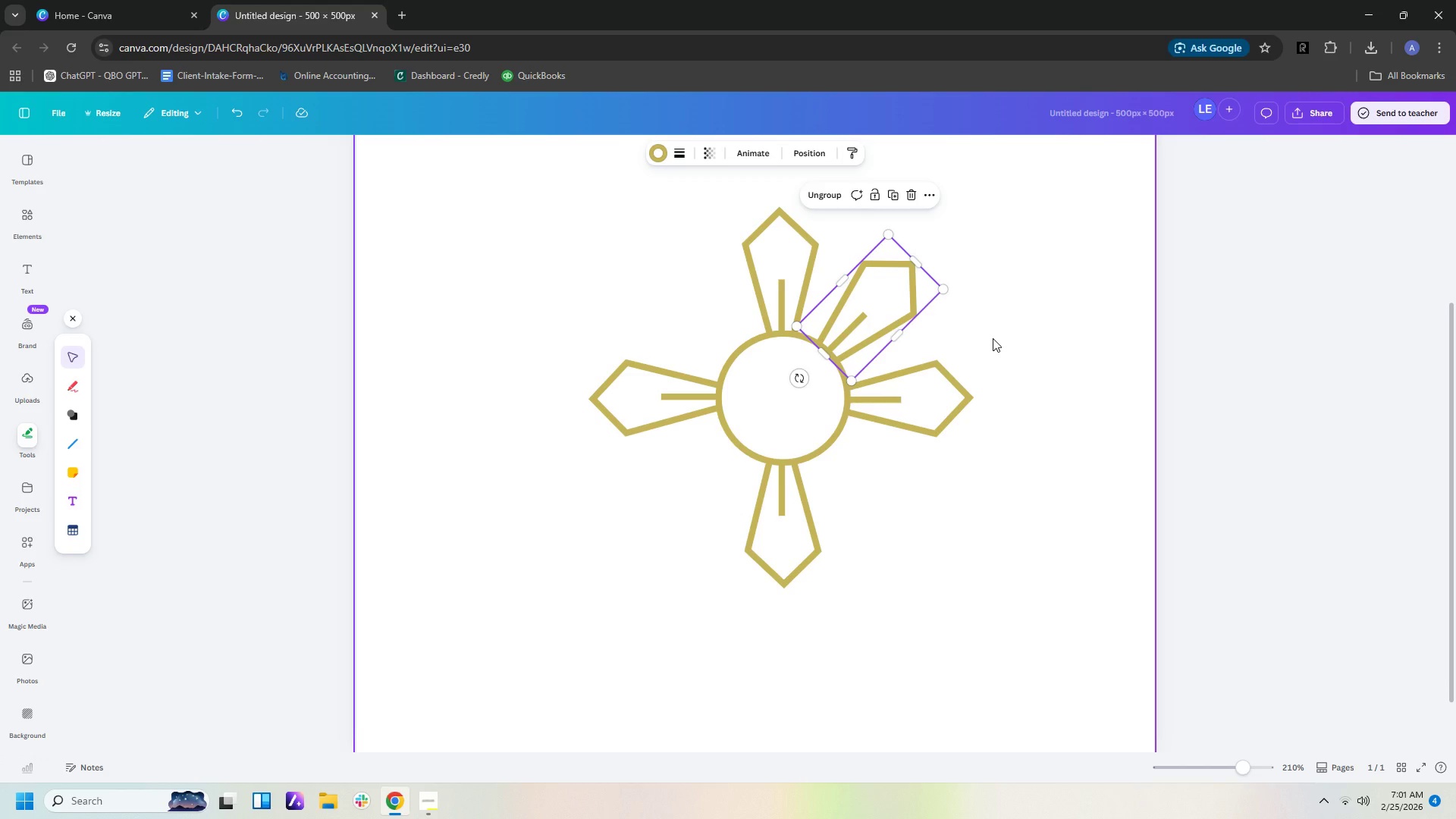 
key(Control+C)
 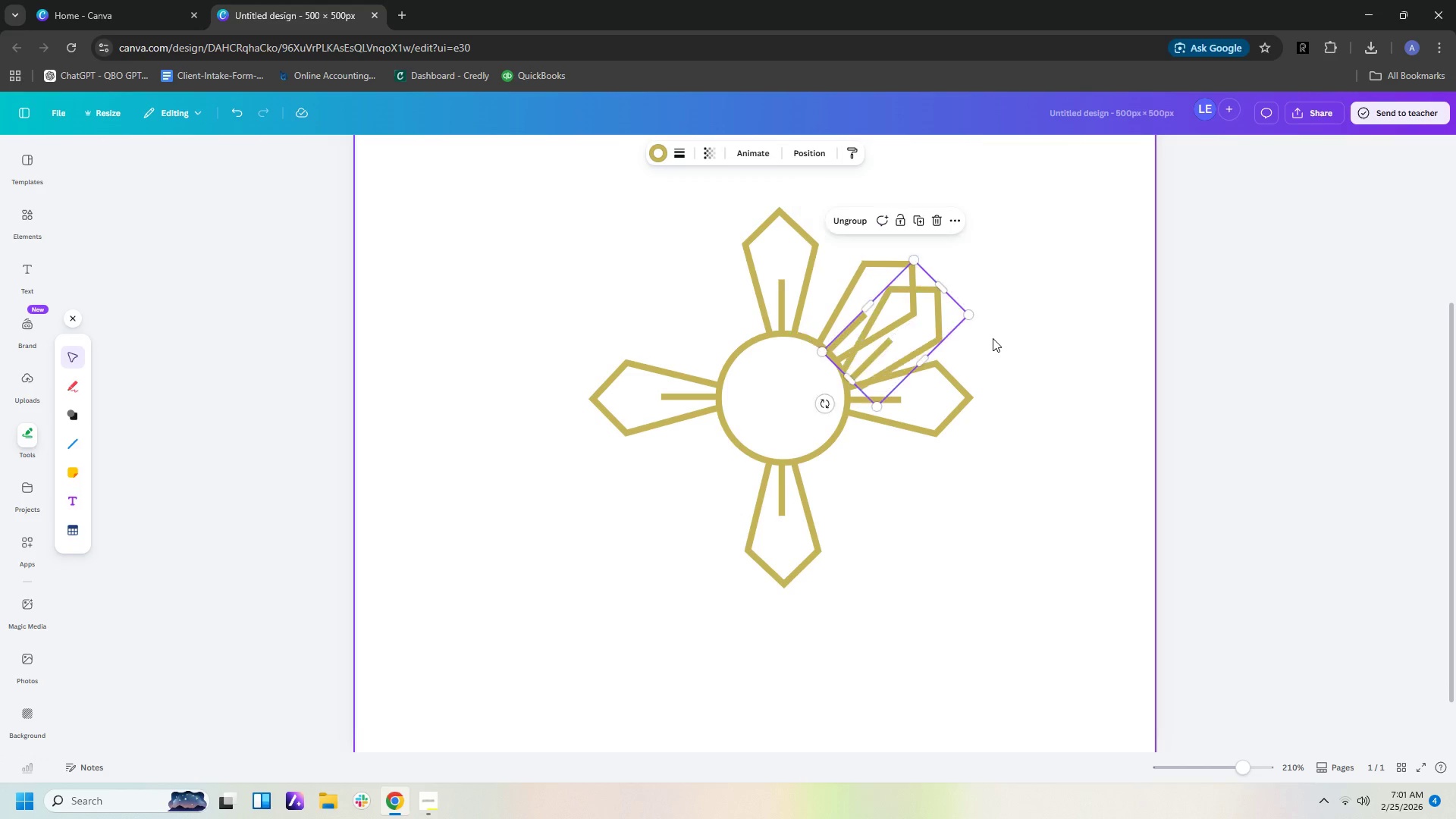 
key(Control+V)
 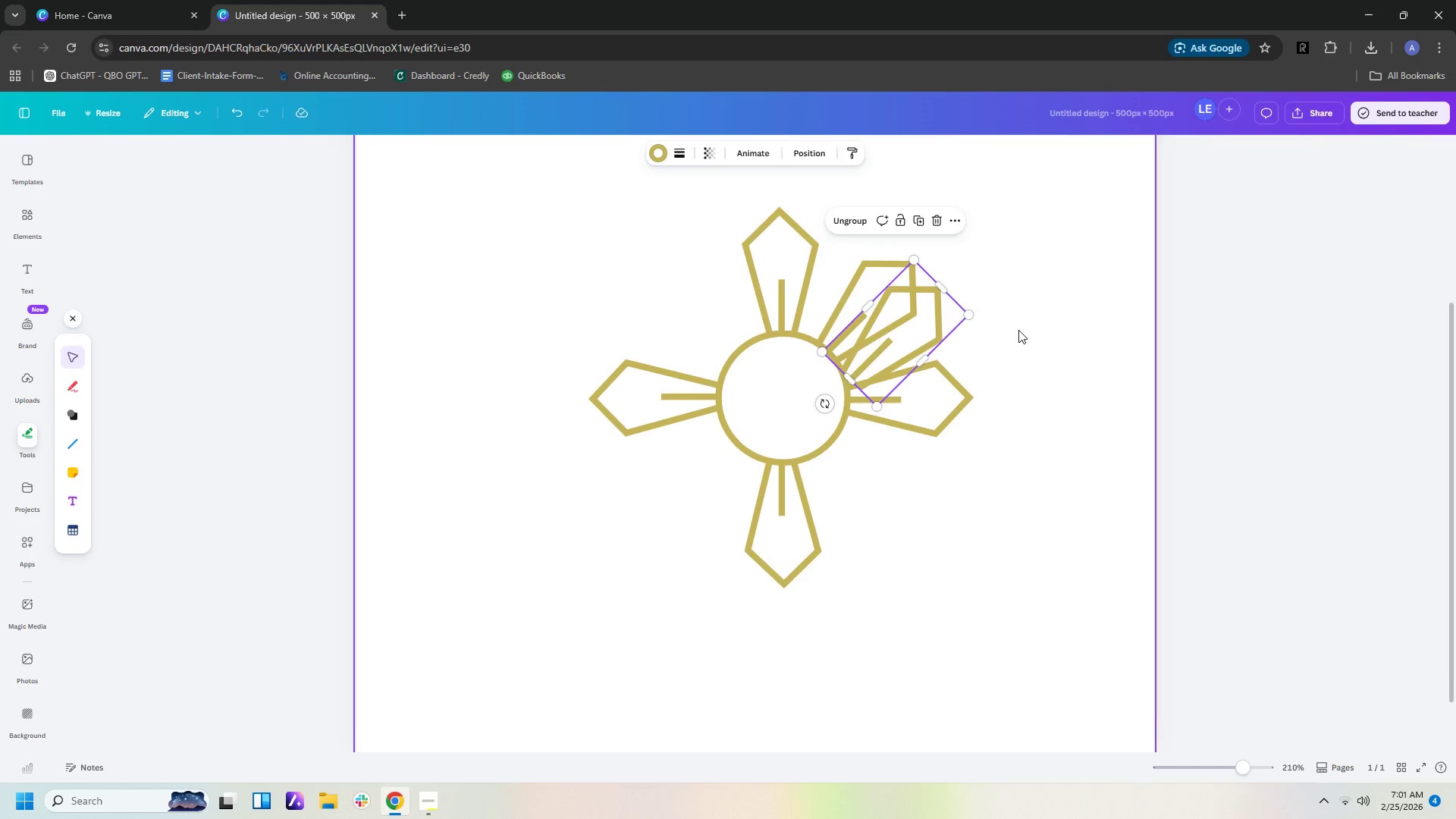 
scroll: coordinate [1006, 334], scroll_direction: up, amount: 1.0
 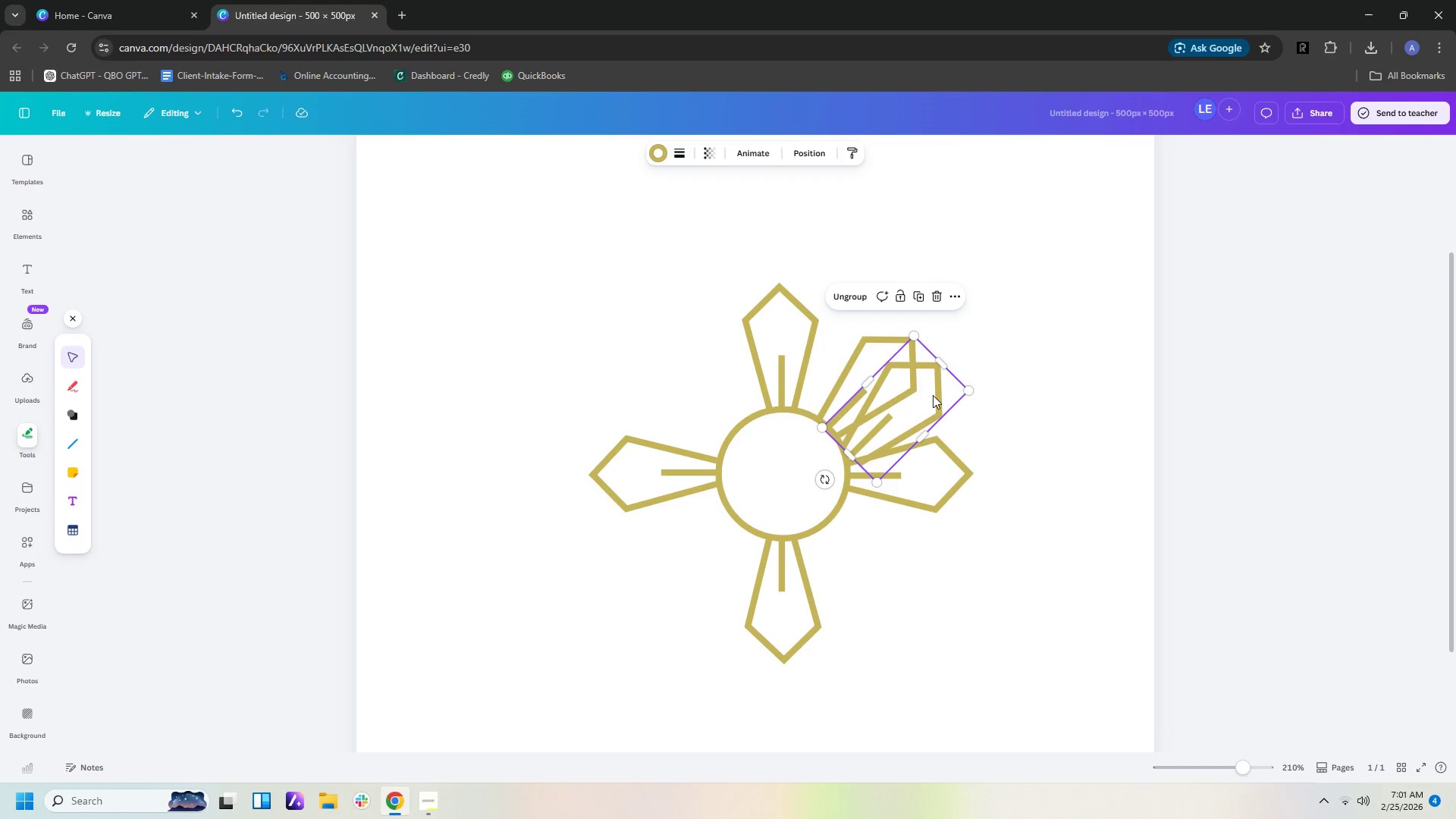 
left_click_drag(start_coordinate=[933, 395], to_coordinate=[927, 538])
 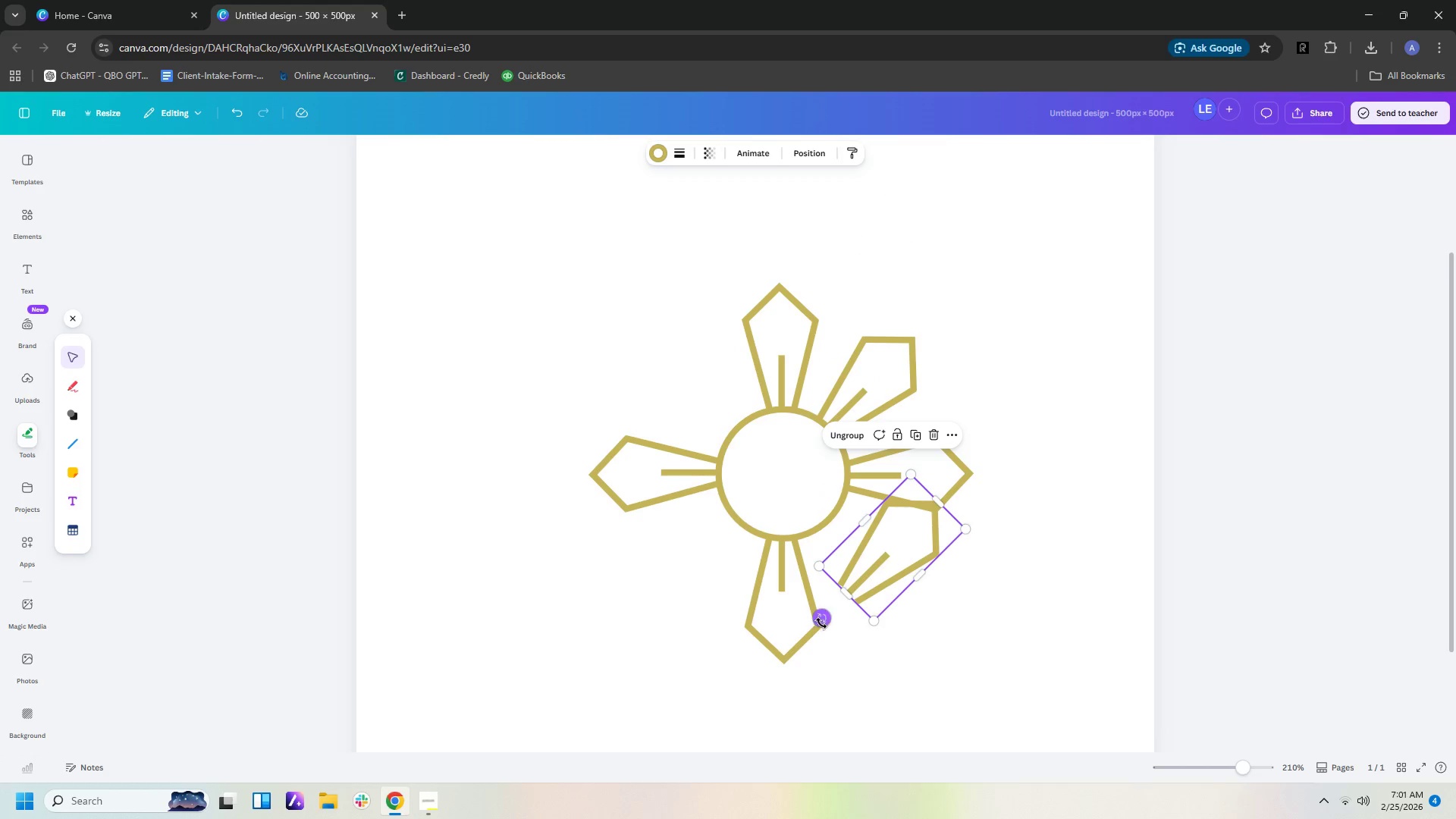 
left_click_drag(start_coordinate=[823, 623], to_coordinate=[813, 475])
 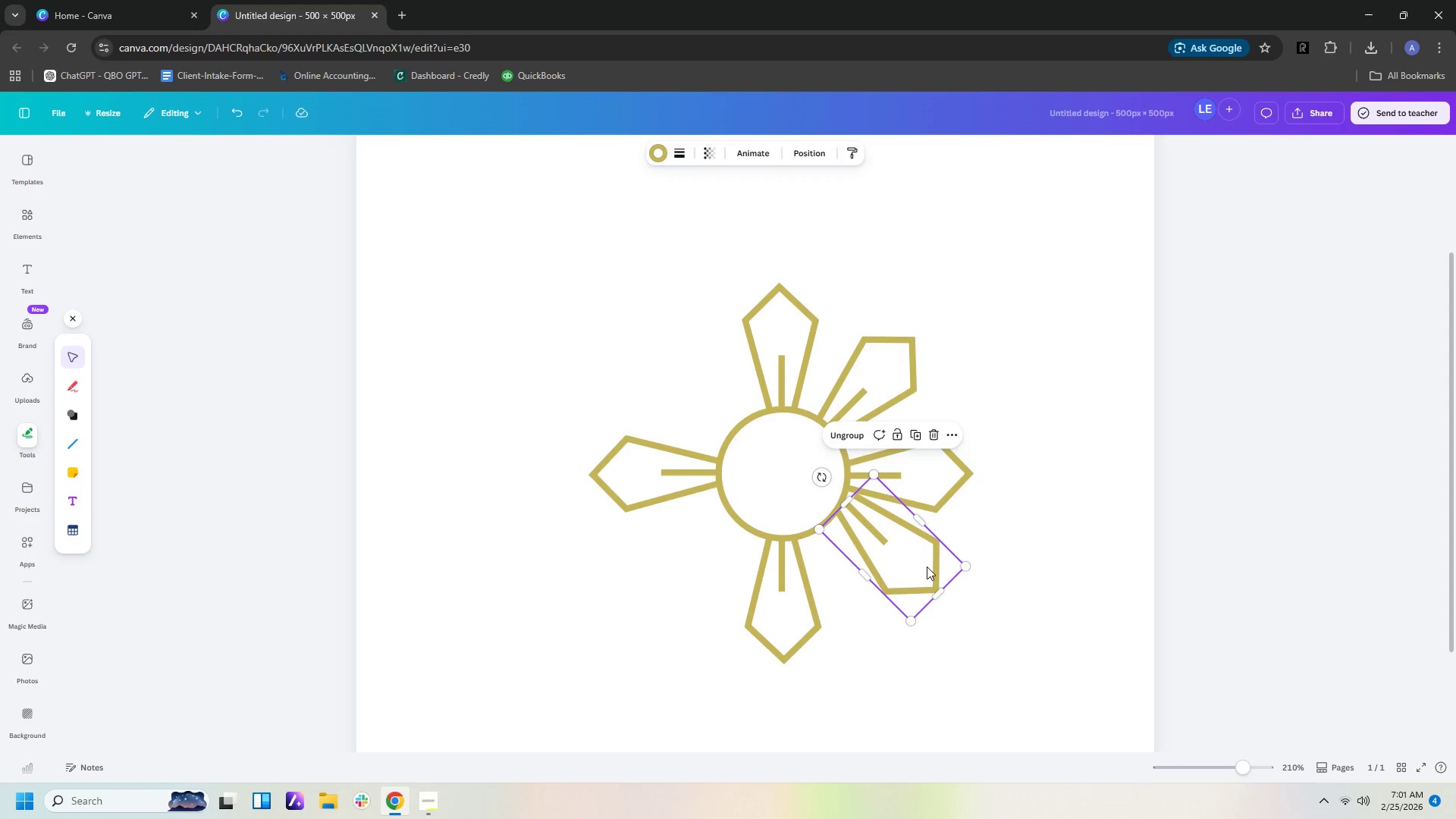 
left_click_drag(start_coordinate=[927, 566], to_coordinate=[909, 581])
 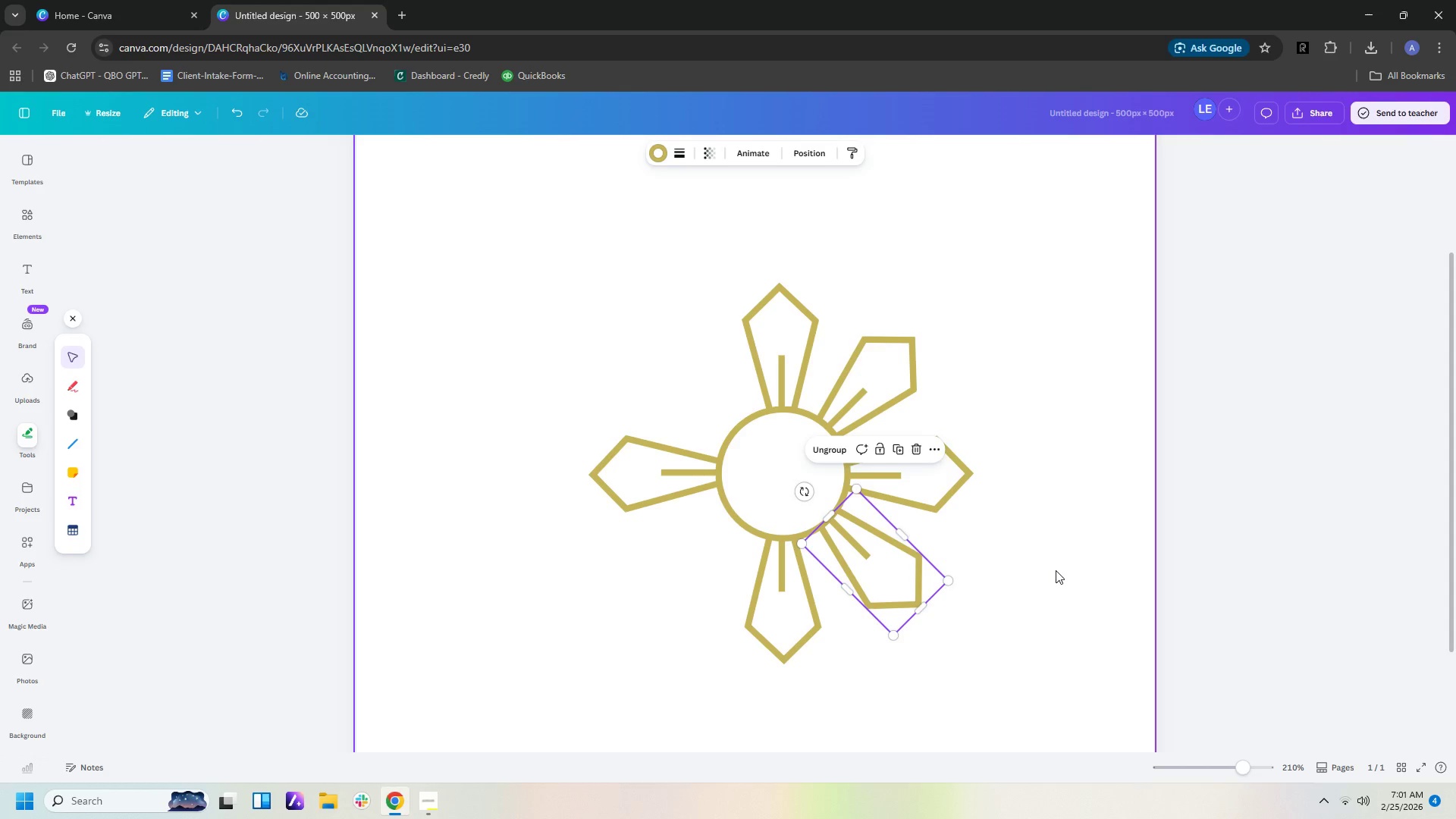 
left_click([1056, 570])
 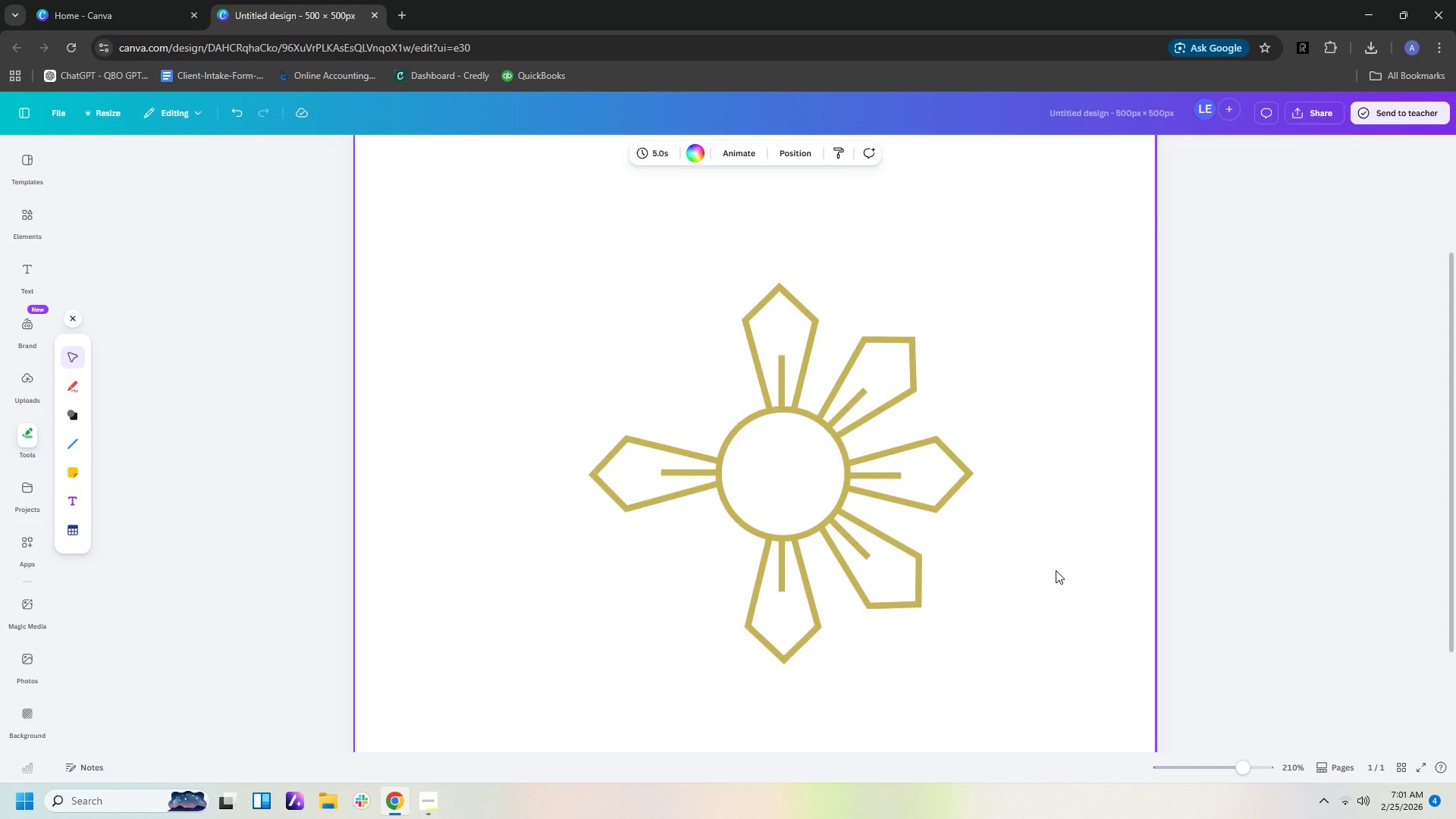 
key(Control+V)
 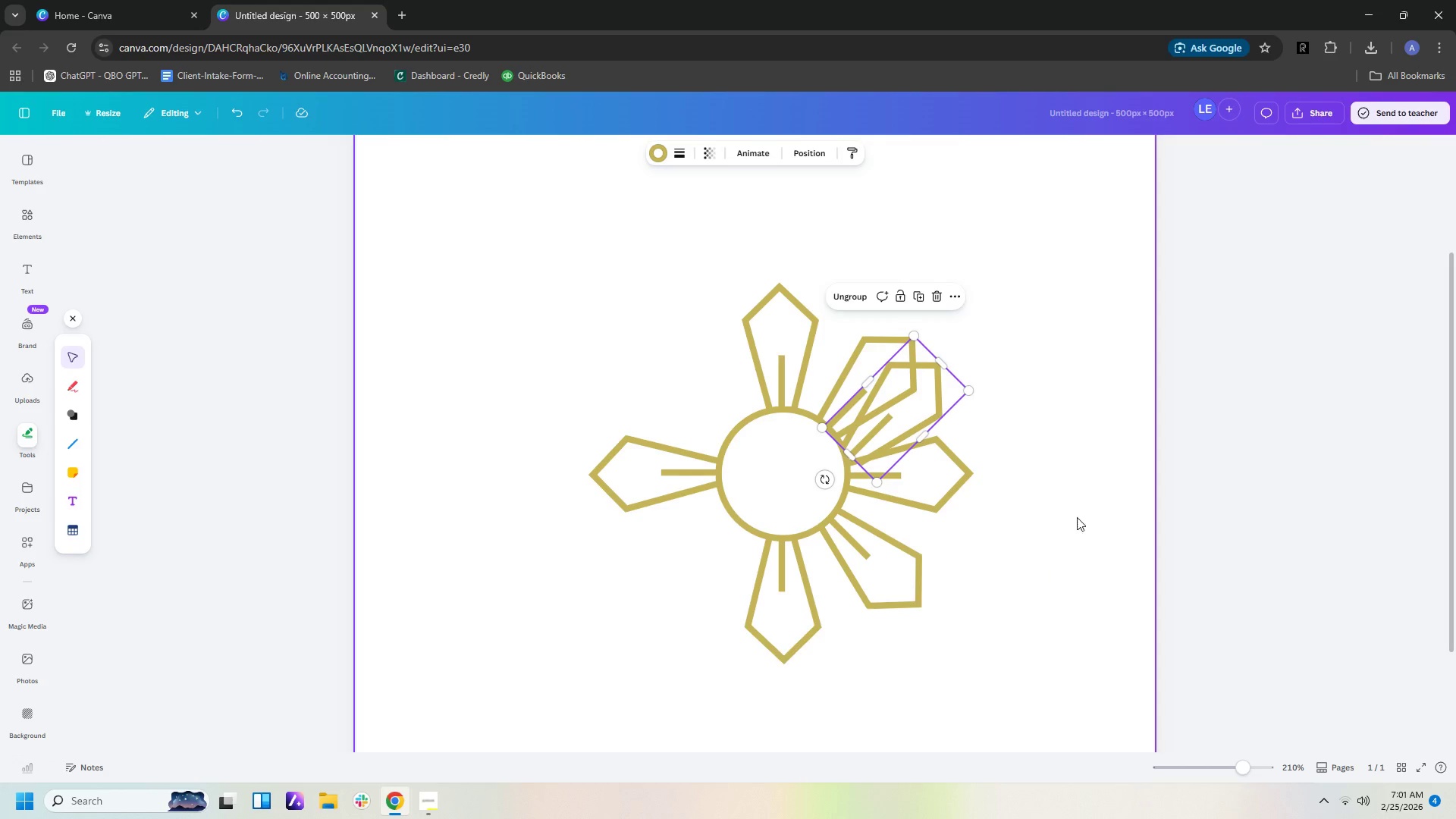 
scroll: coordinate [1059, 568], scroll_direction: up, amount: 1.0
 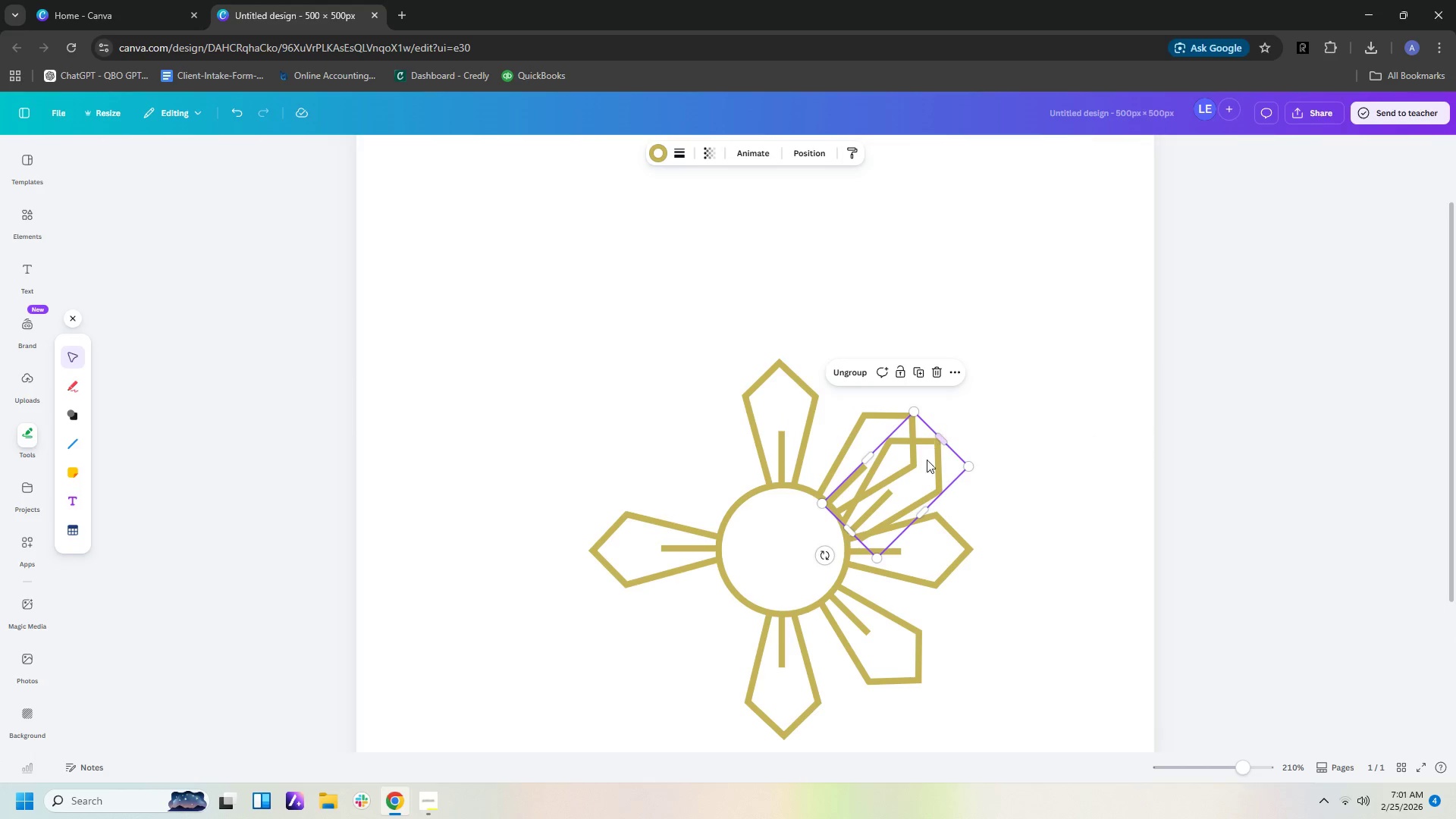 
left_click_drag(start_coordinate=[921, 479], to_coordinate=[733, 437])
 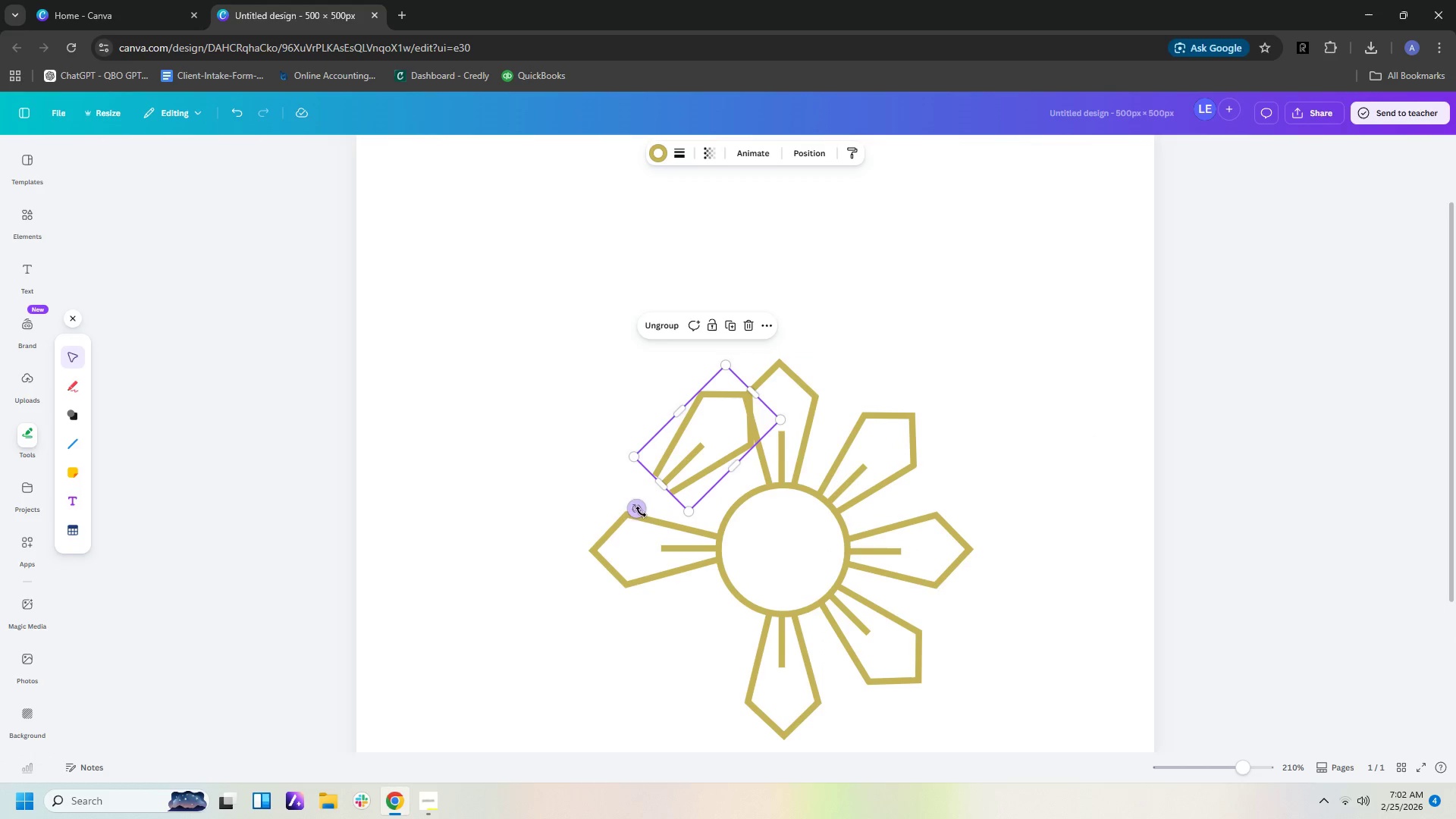 
left_click_drag(start_coordinate=[634, 512], to_coordinate=[764, 519])
 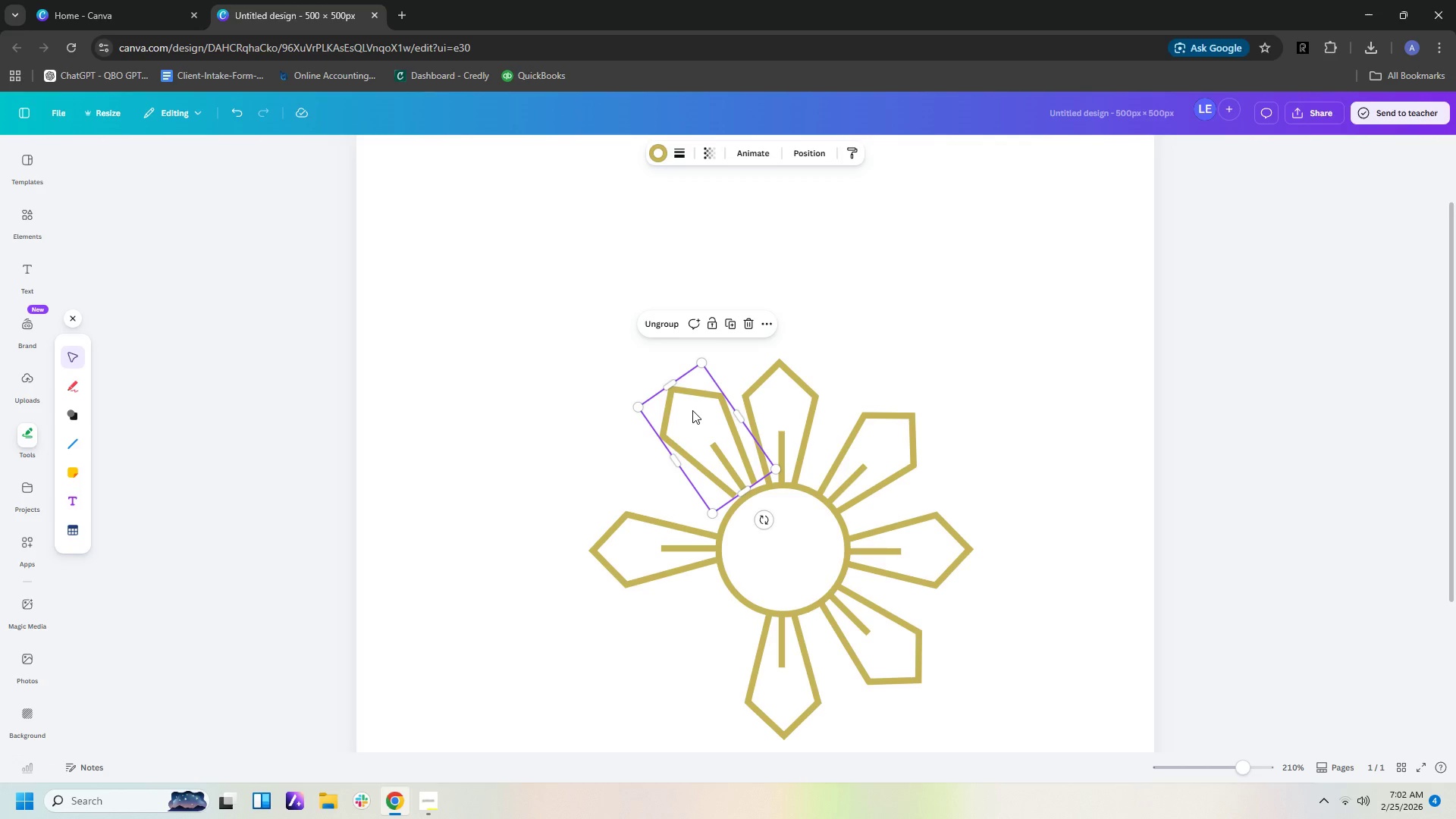 
left_click_drag(start_coordinate=[692, 410], to_coordinate=[684, 429])
 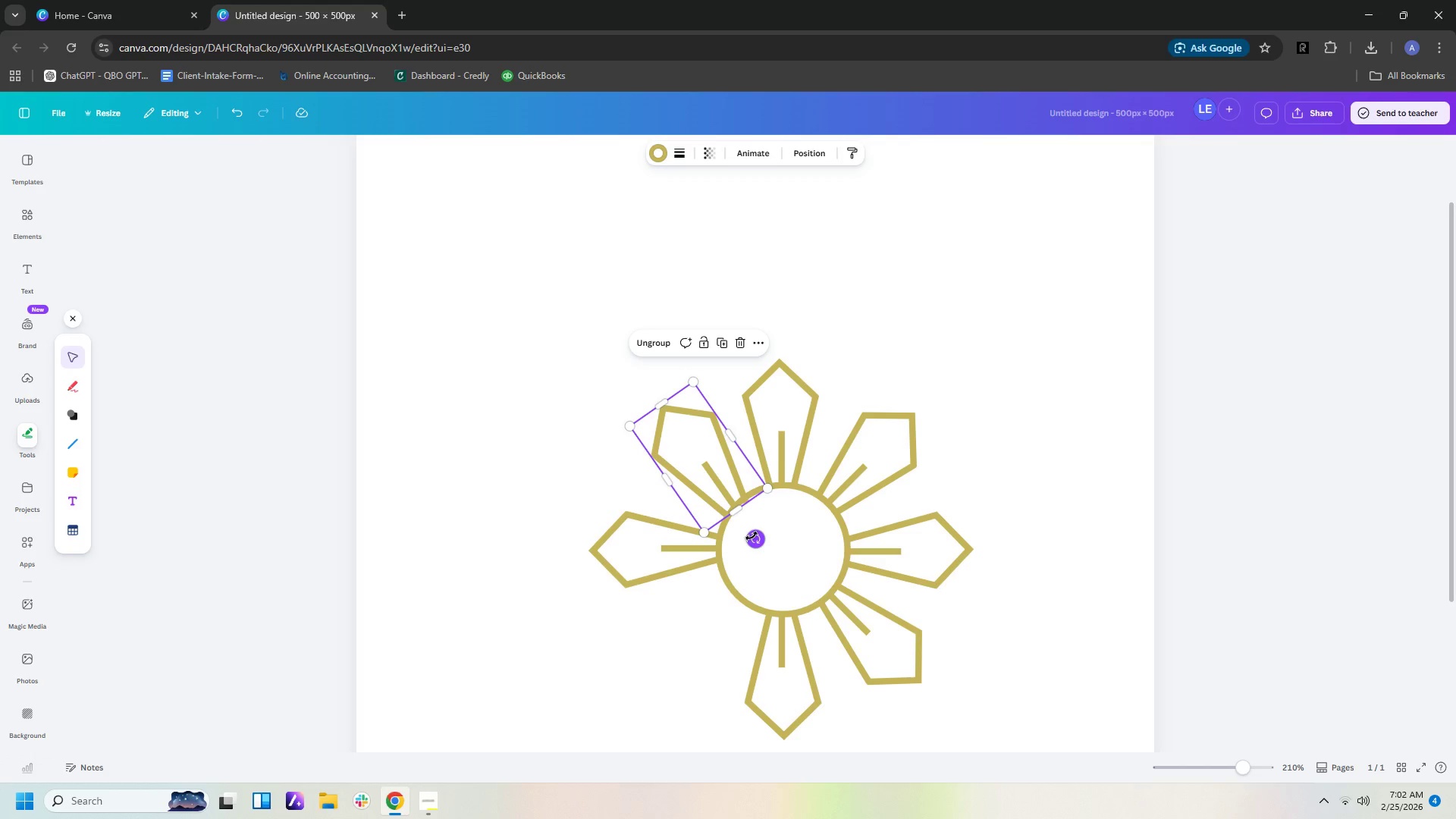 
left_click_drag(start_coordinate=[752, 536], to_coordinate=[764, 527])
 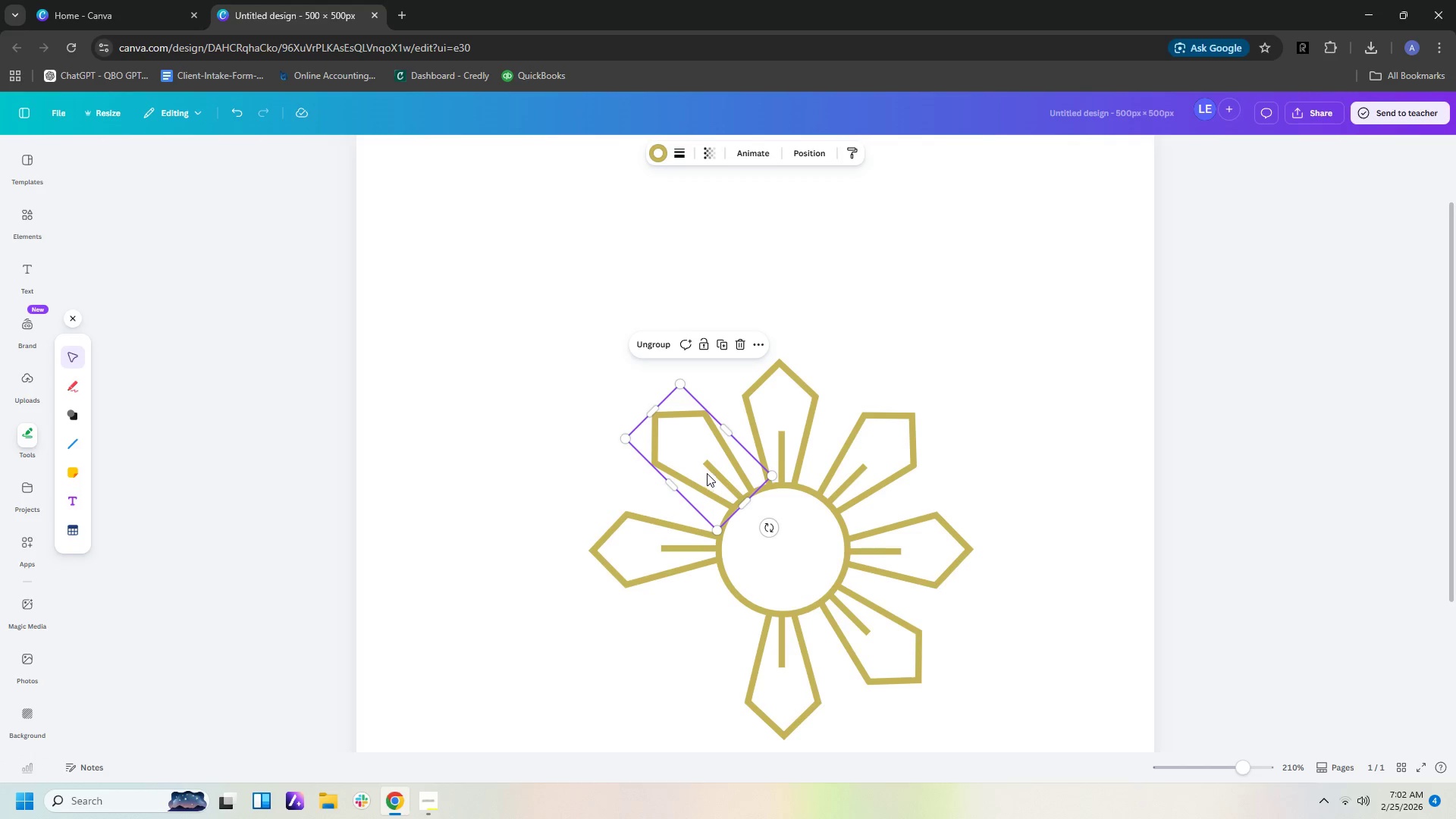 
left_click_drag(start_coordinate=[707, 469], to_coordinate=[697, 477])
 